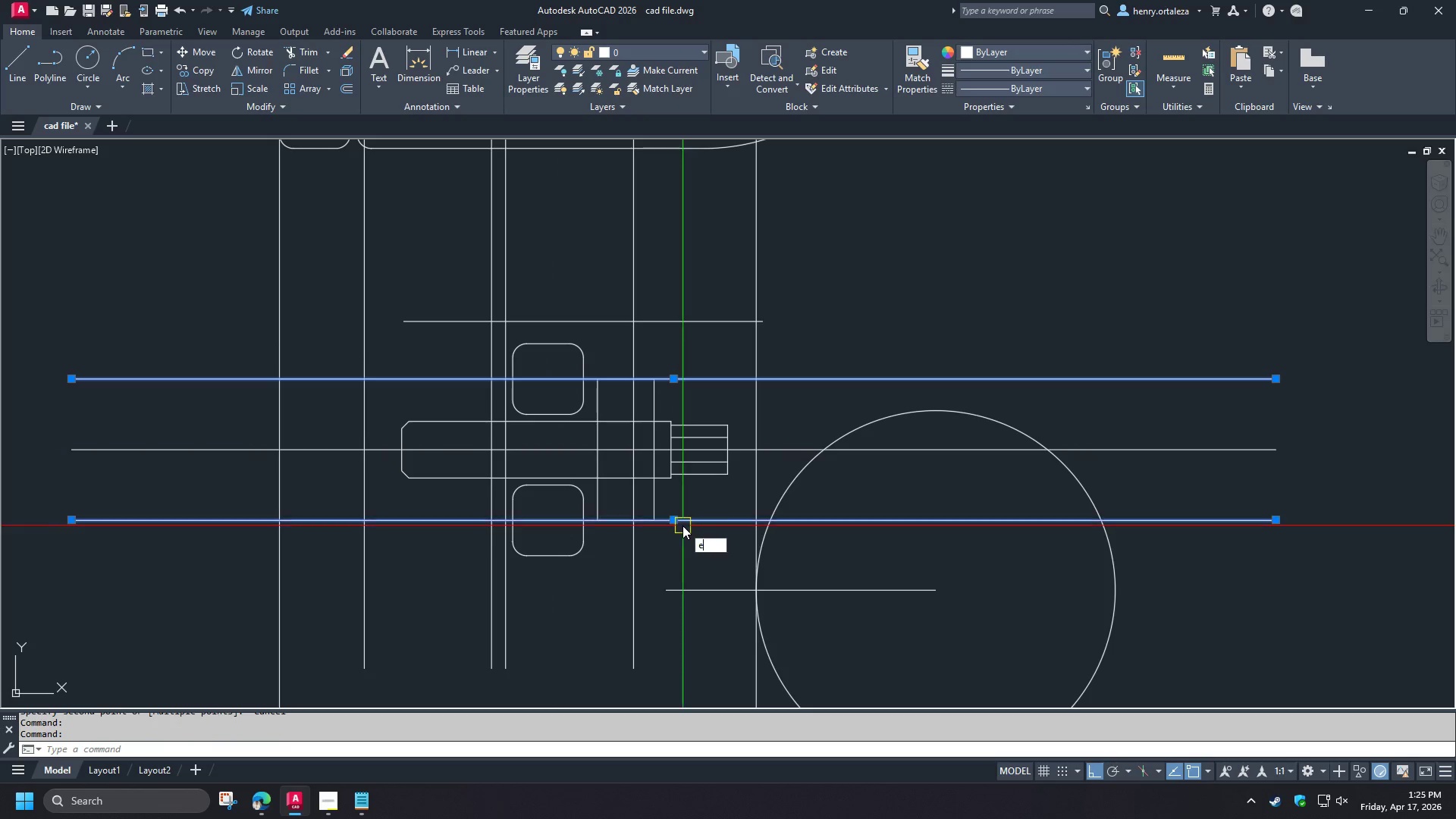 
key(Space)
 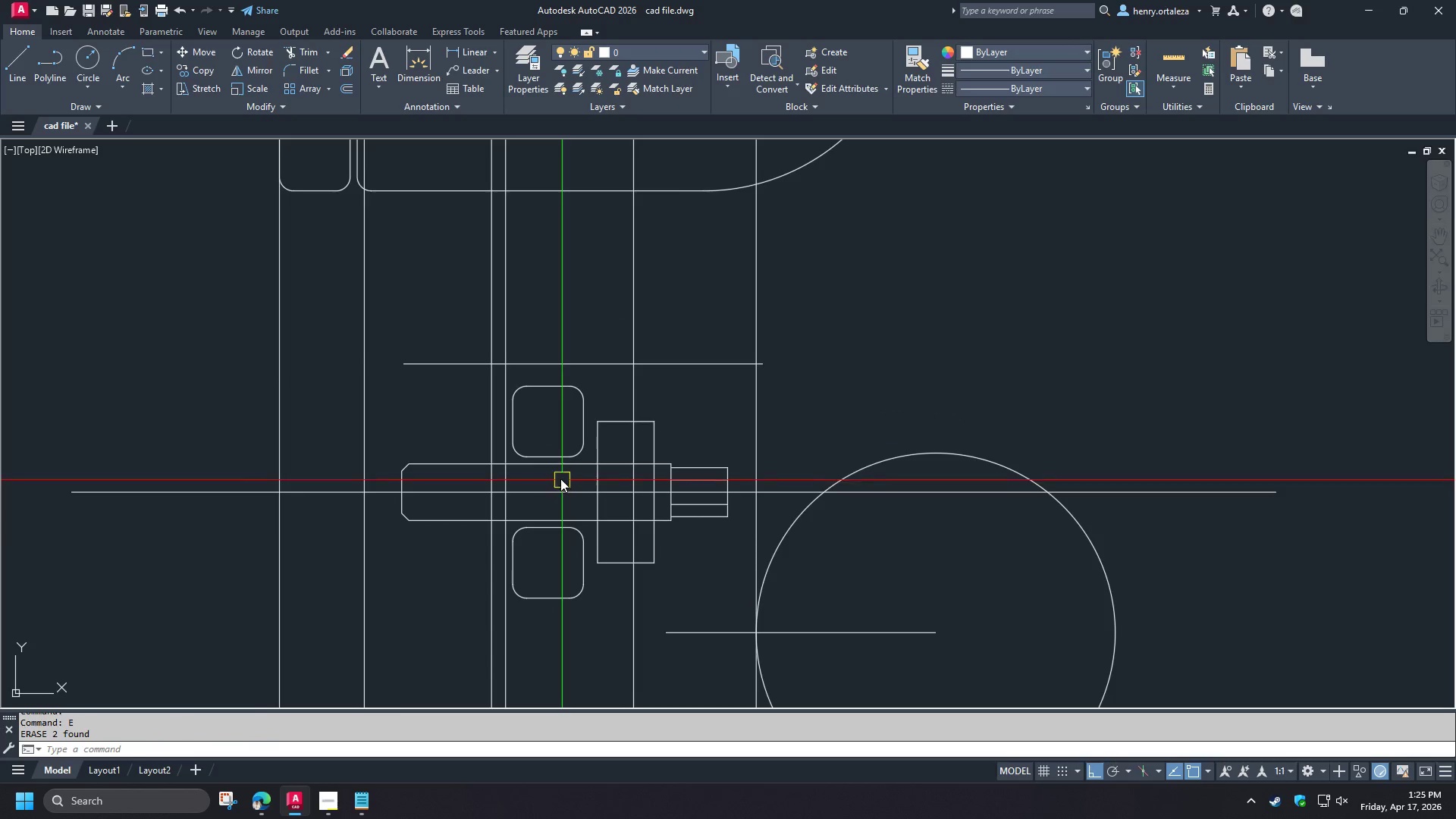 
key(O)
 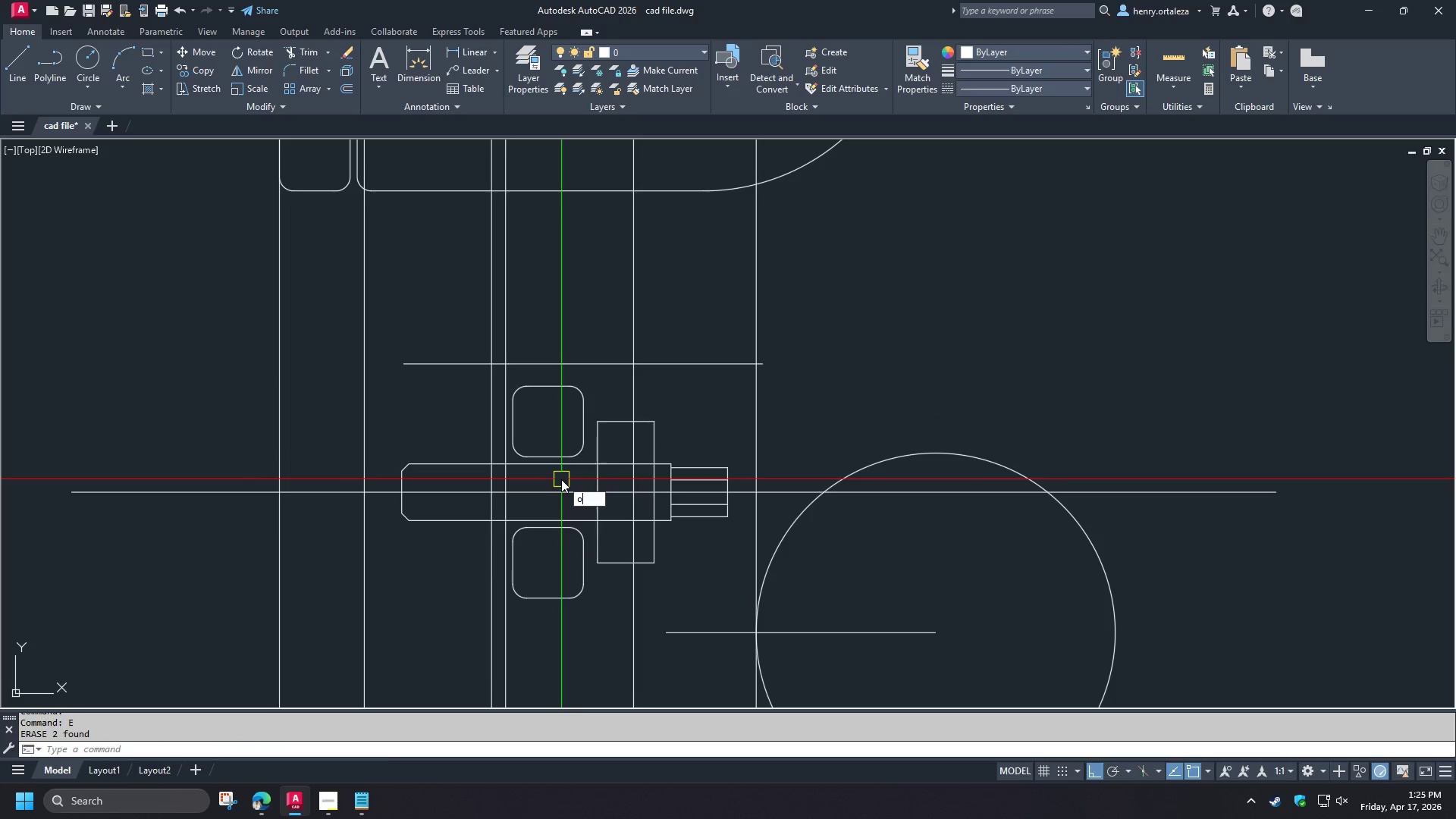 
key(Space)
 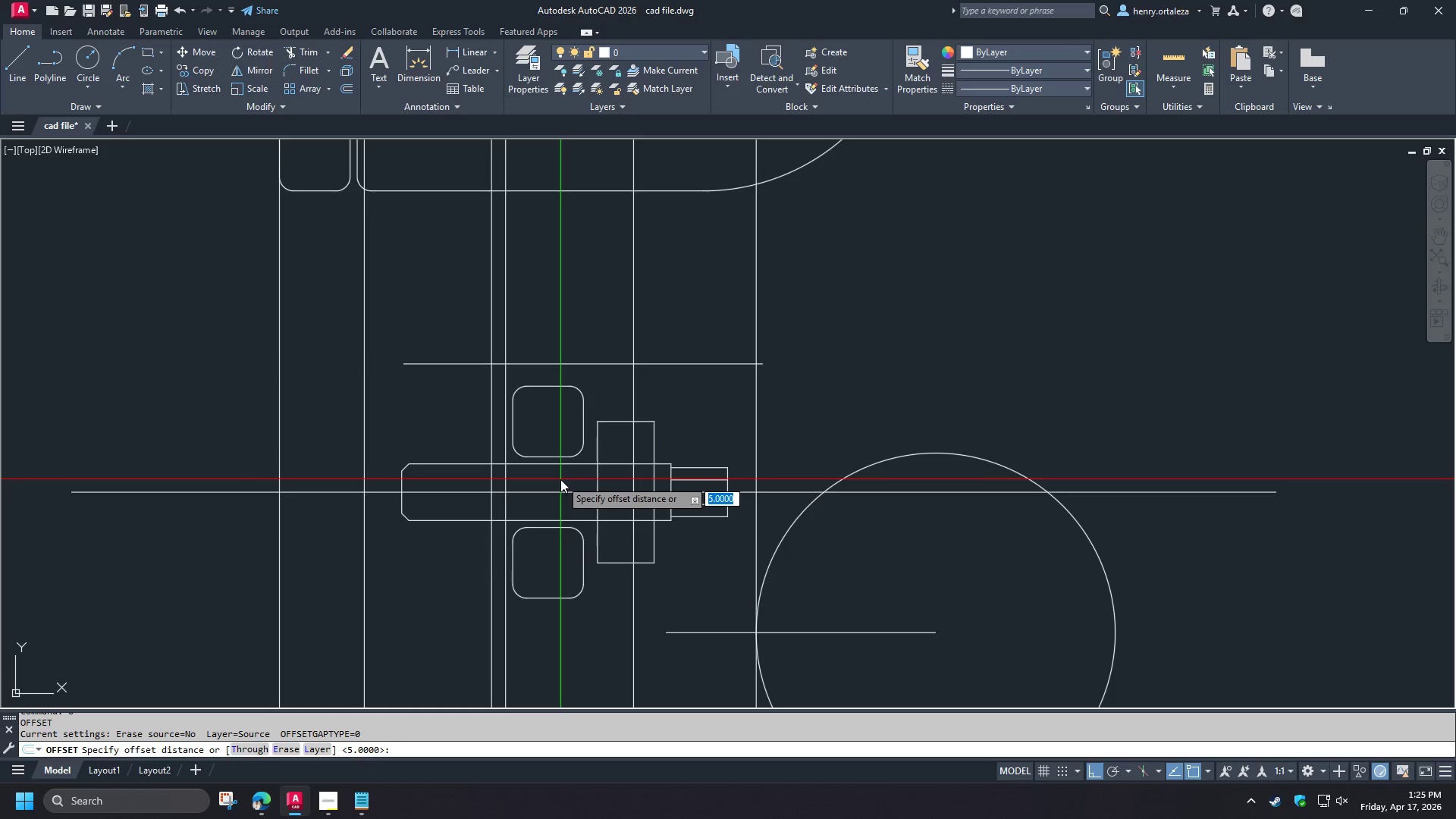 
key(T)
 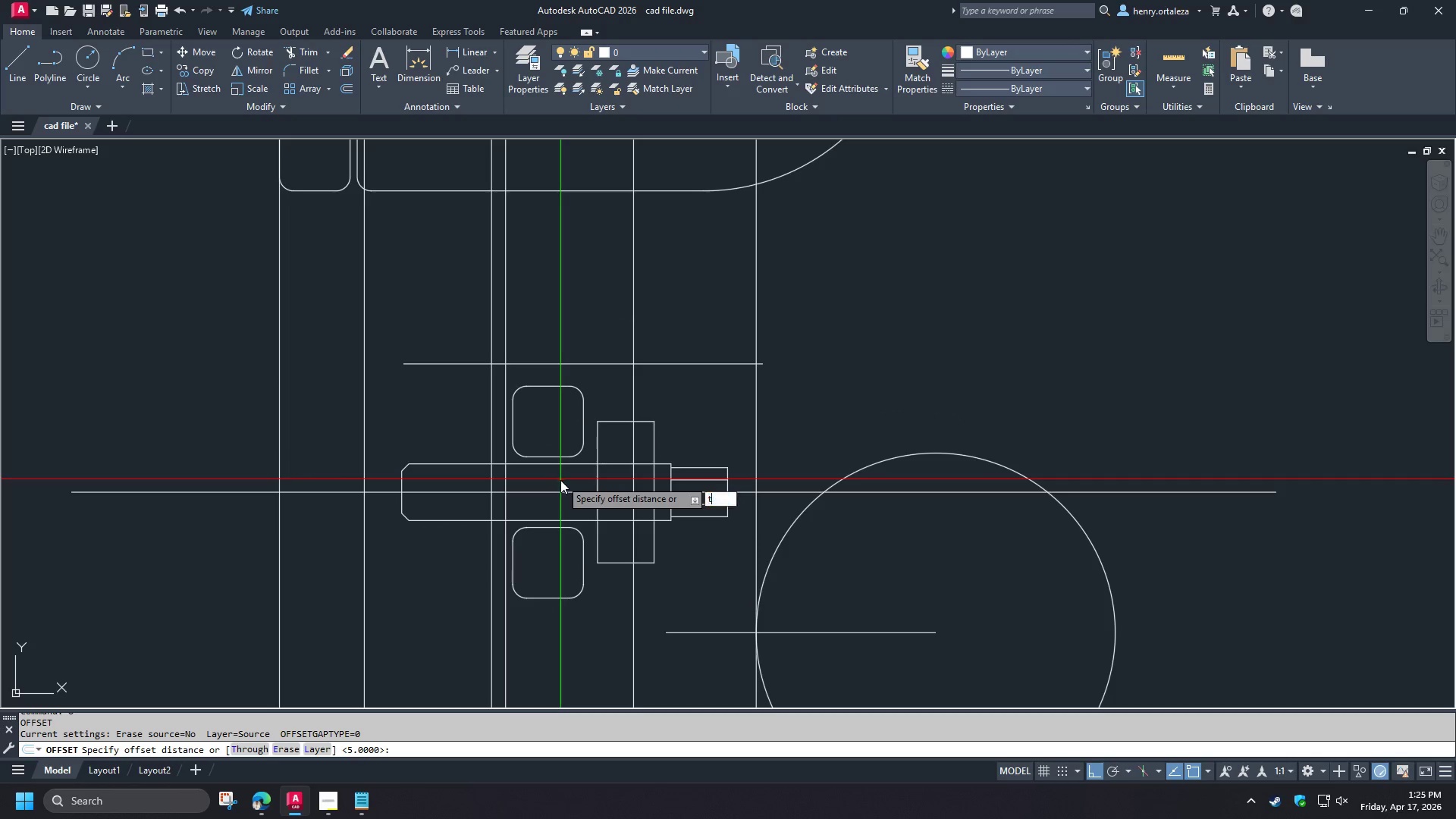 
key(Space)
 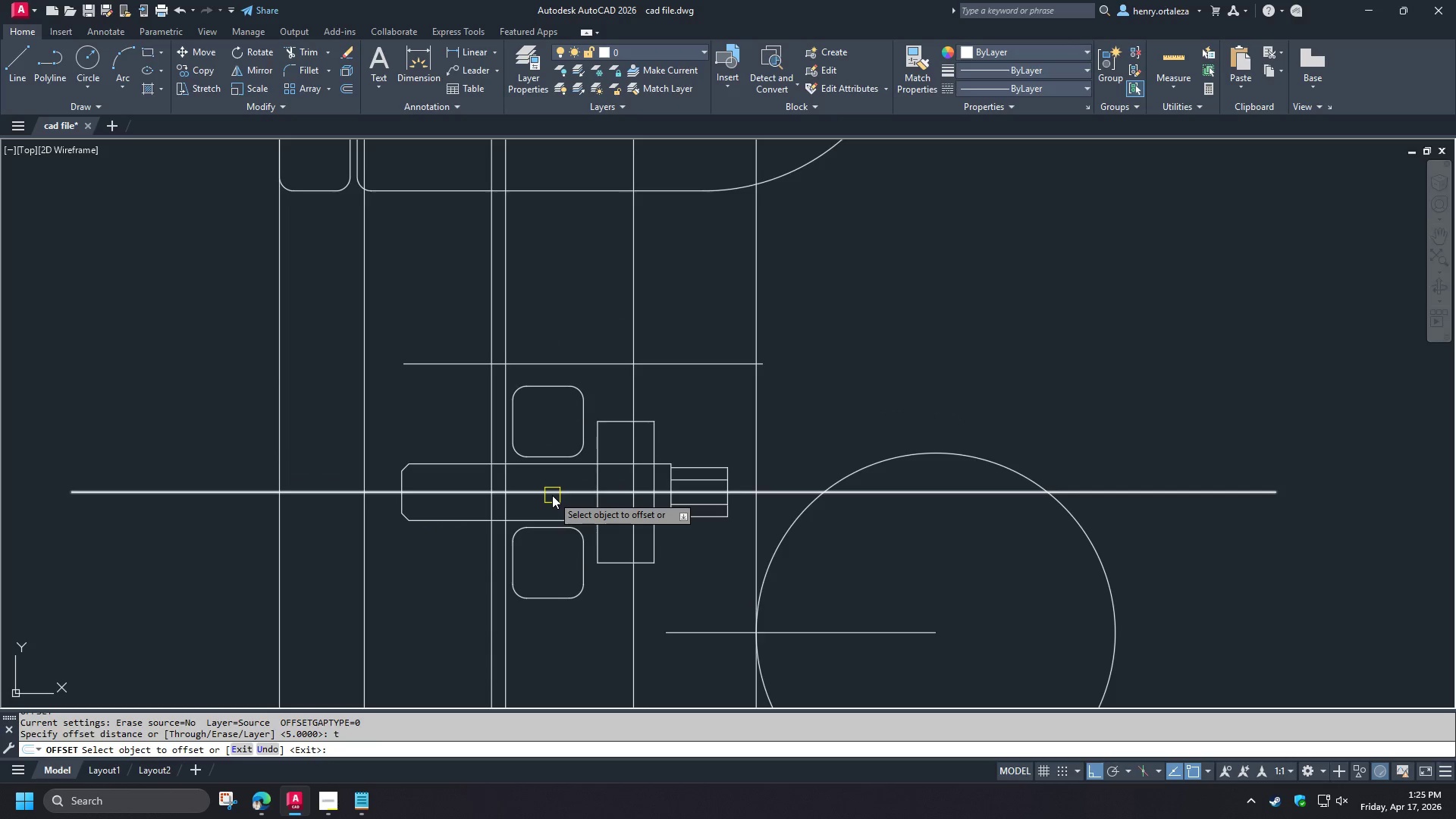 
scroll: coordinate [548, 496], scroll_direction: down, amount: 2.0
 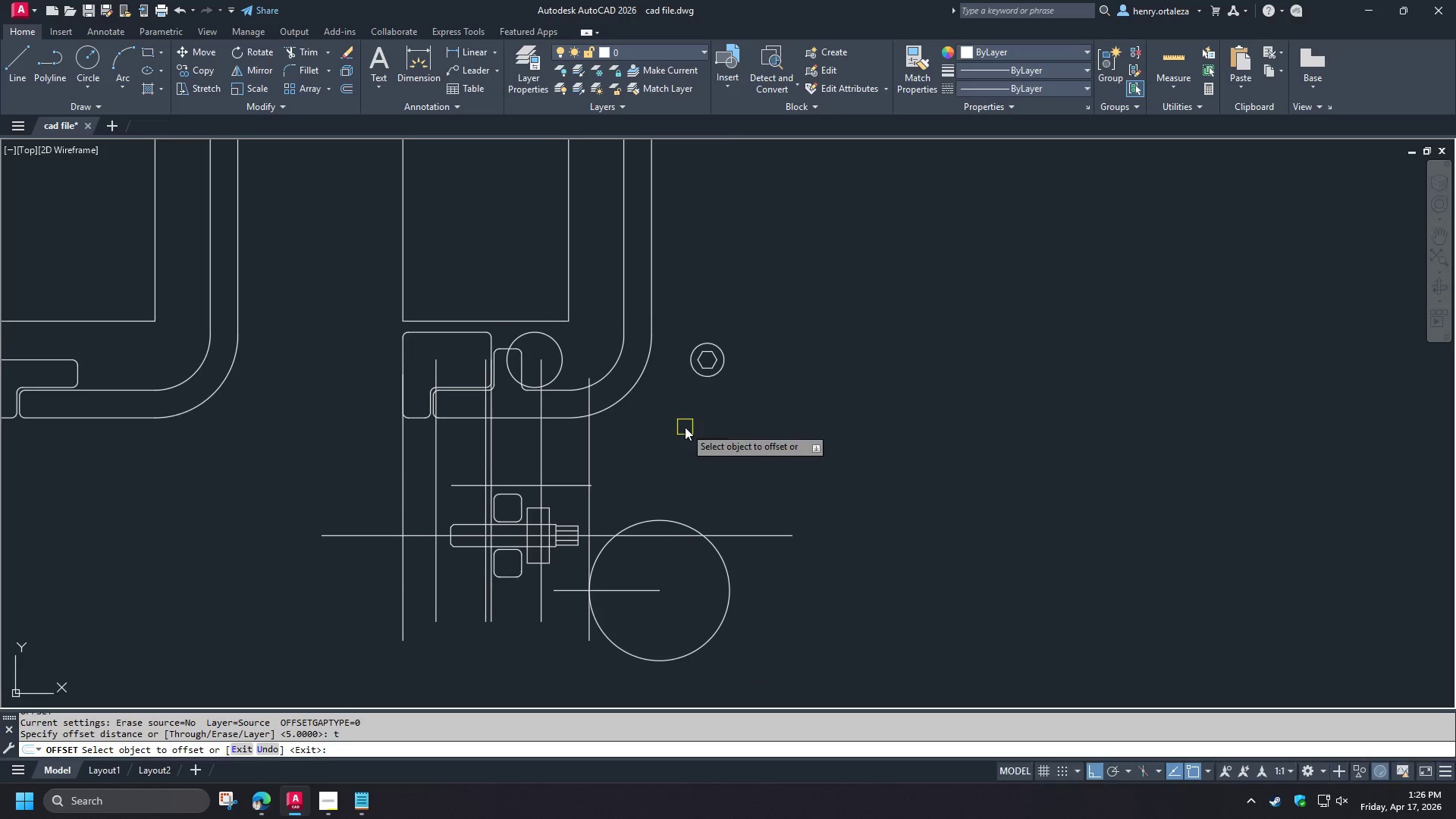 
key(Escape)
 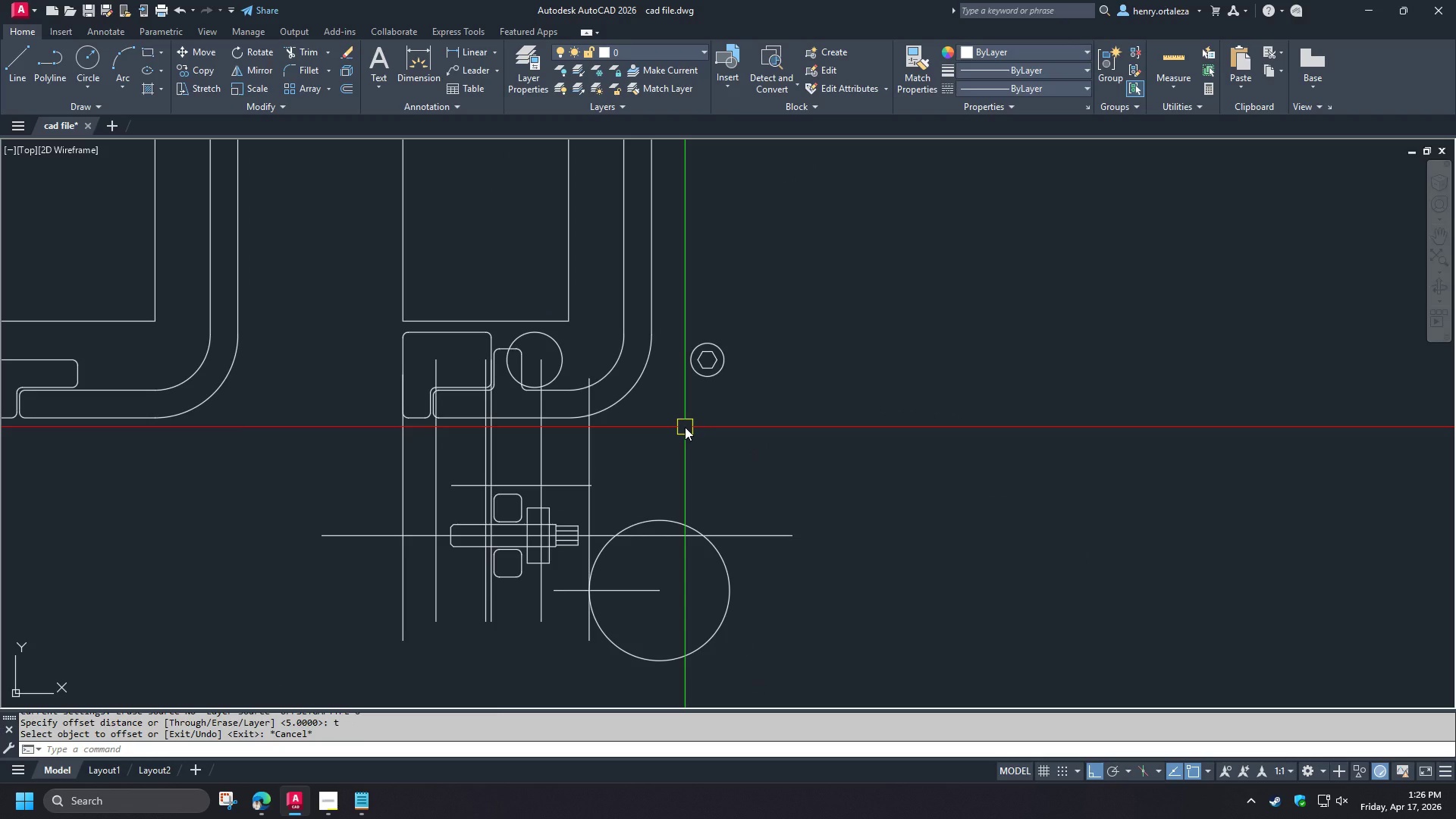 
scroll: coordinate [493, 500], scroll_direction: up, amount: 1.0
 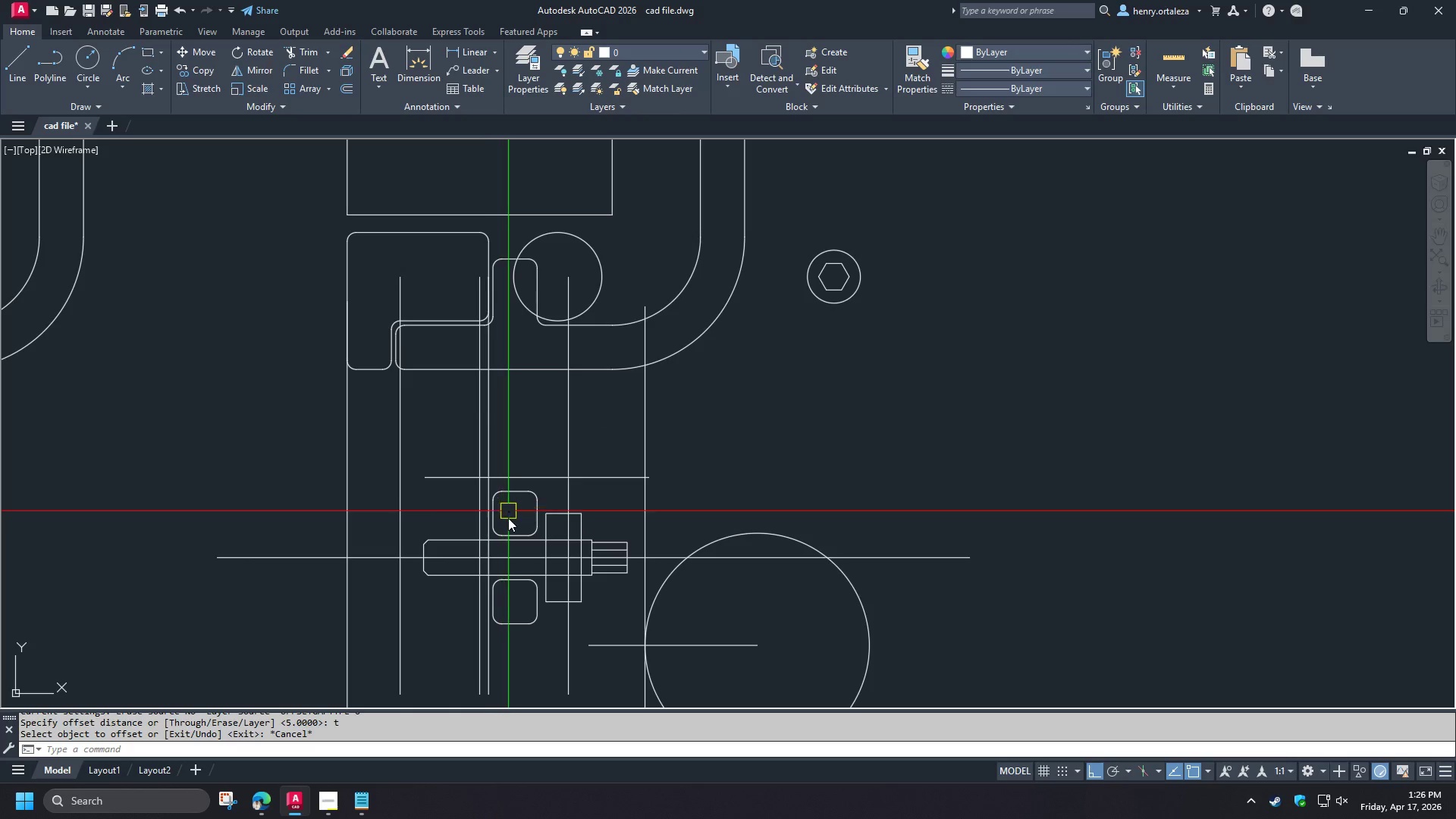 
key(O)
 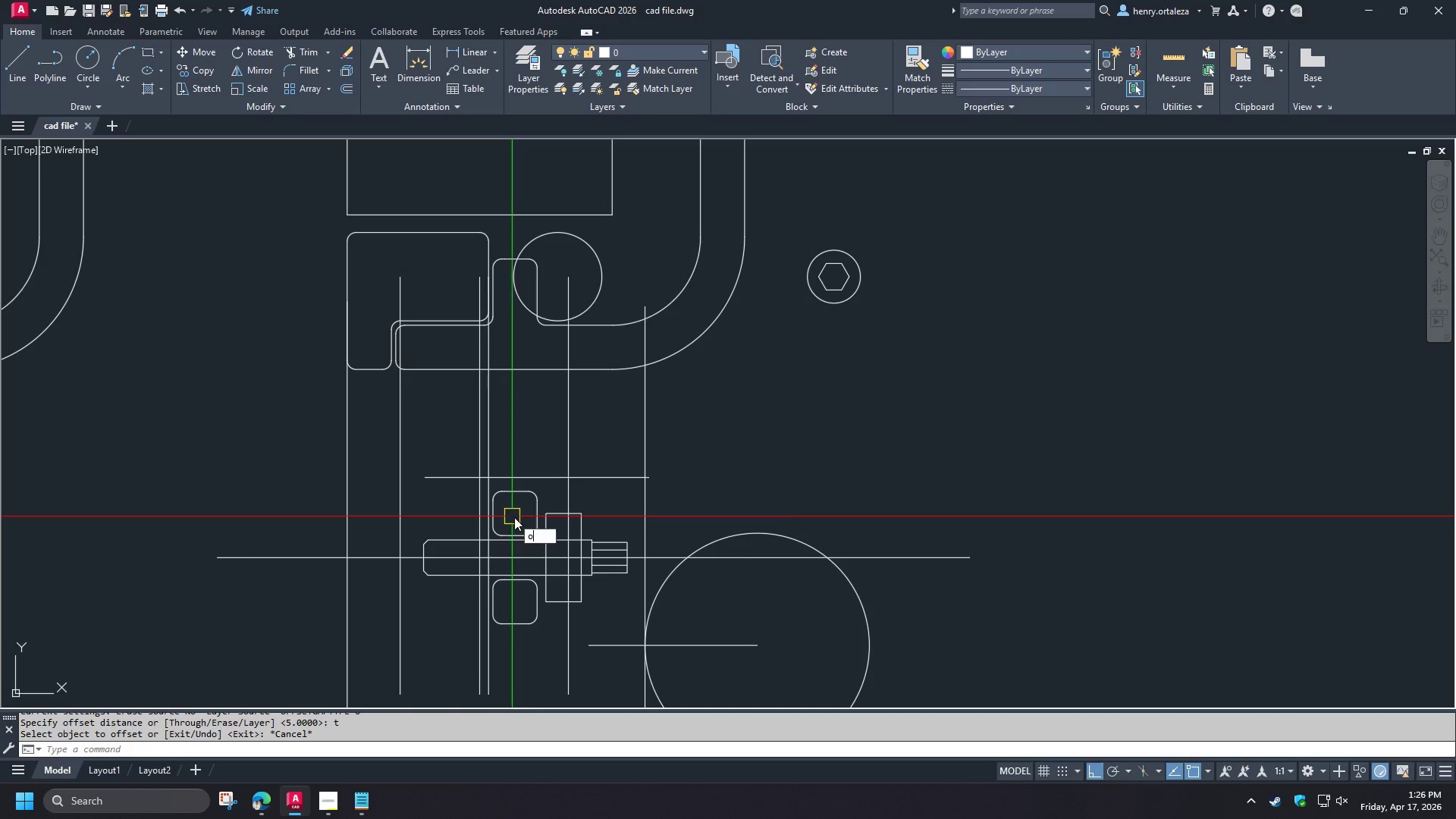 
key(Space)
 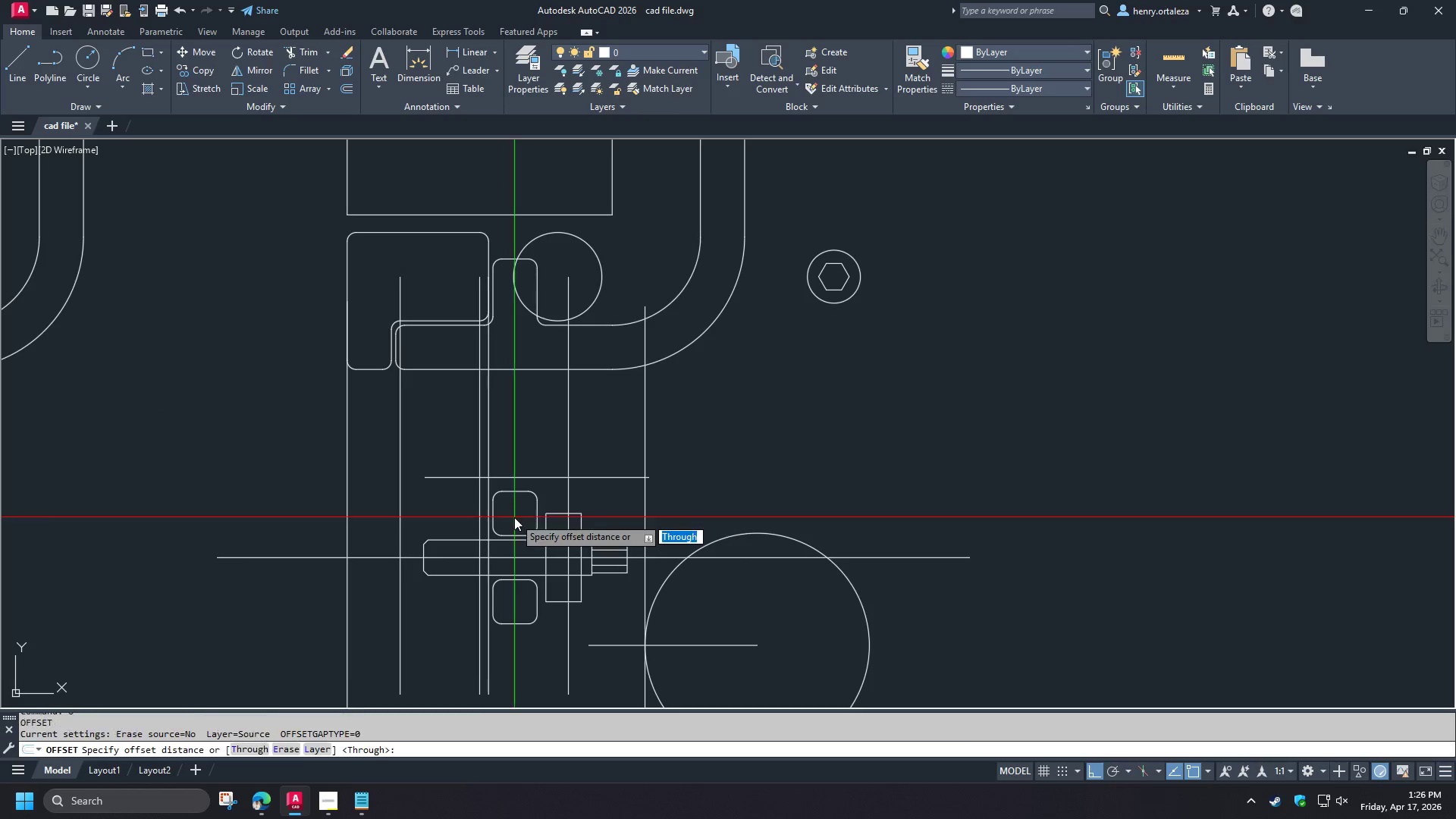 
key(T)
 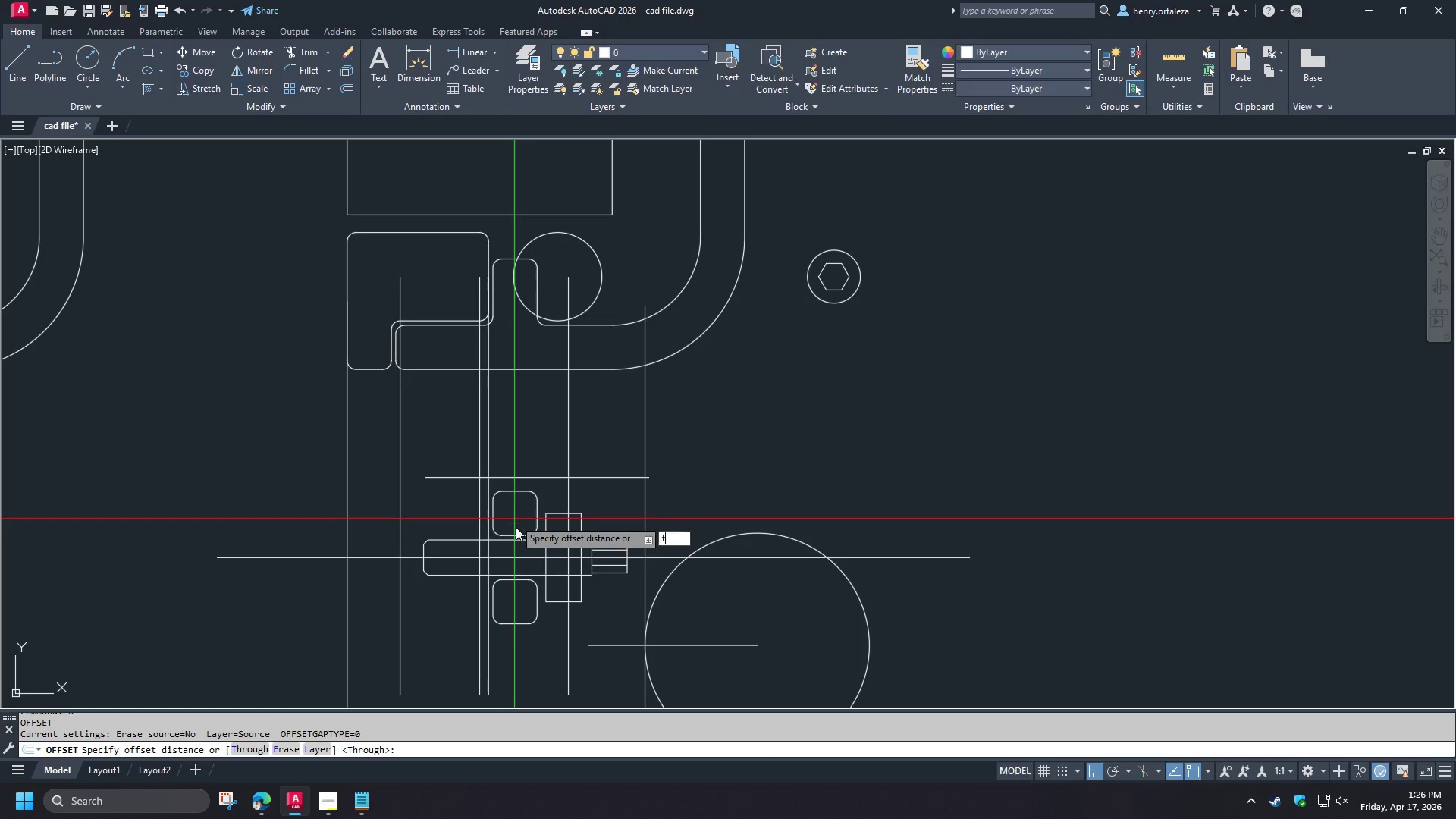 
key(Space)
 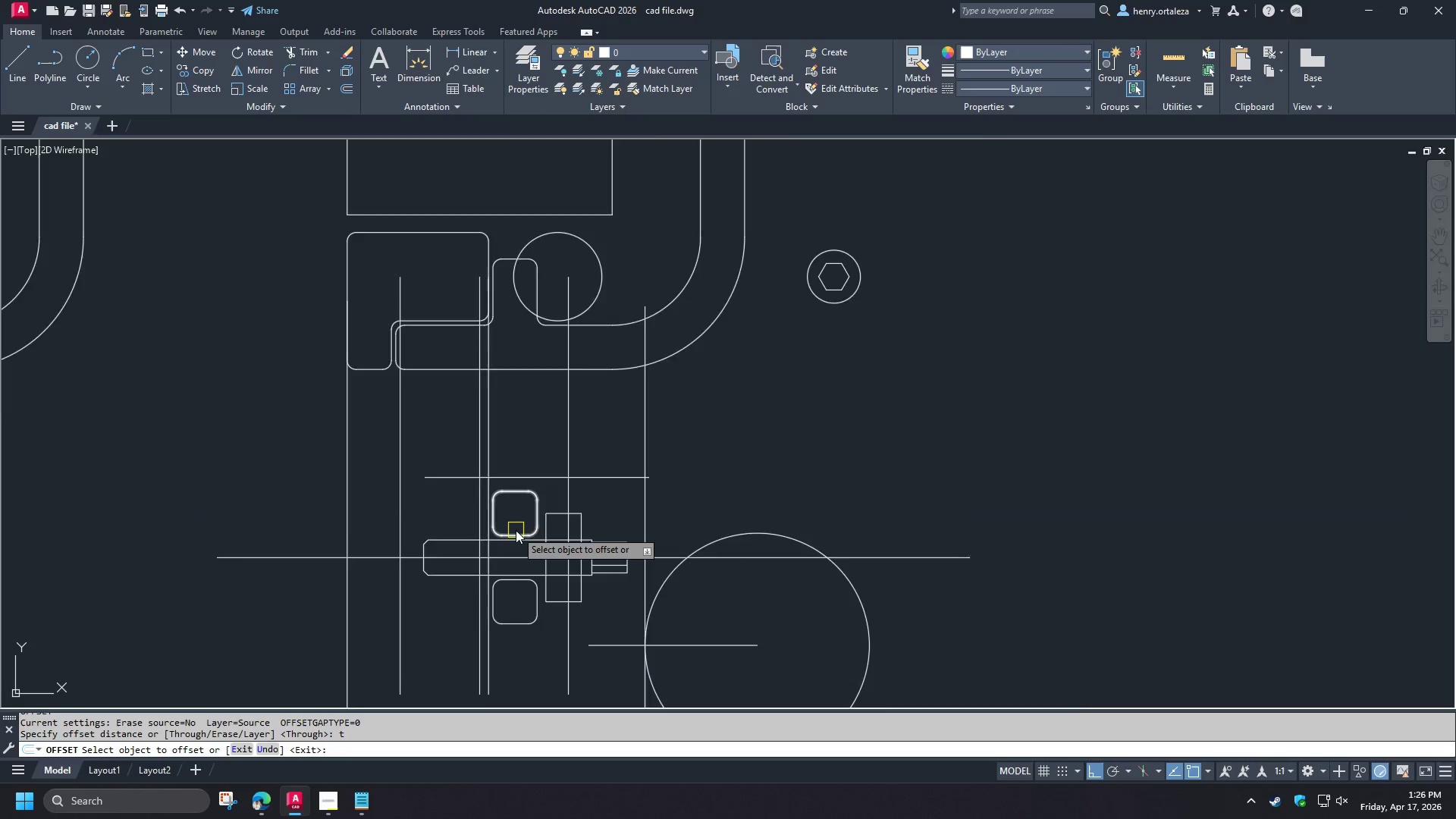 
scroll: coordinate [516, 530], scroll_direction: up, amount: 1.0
 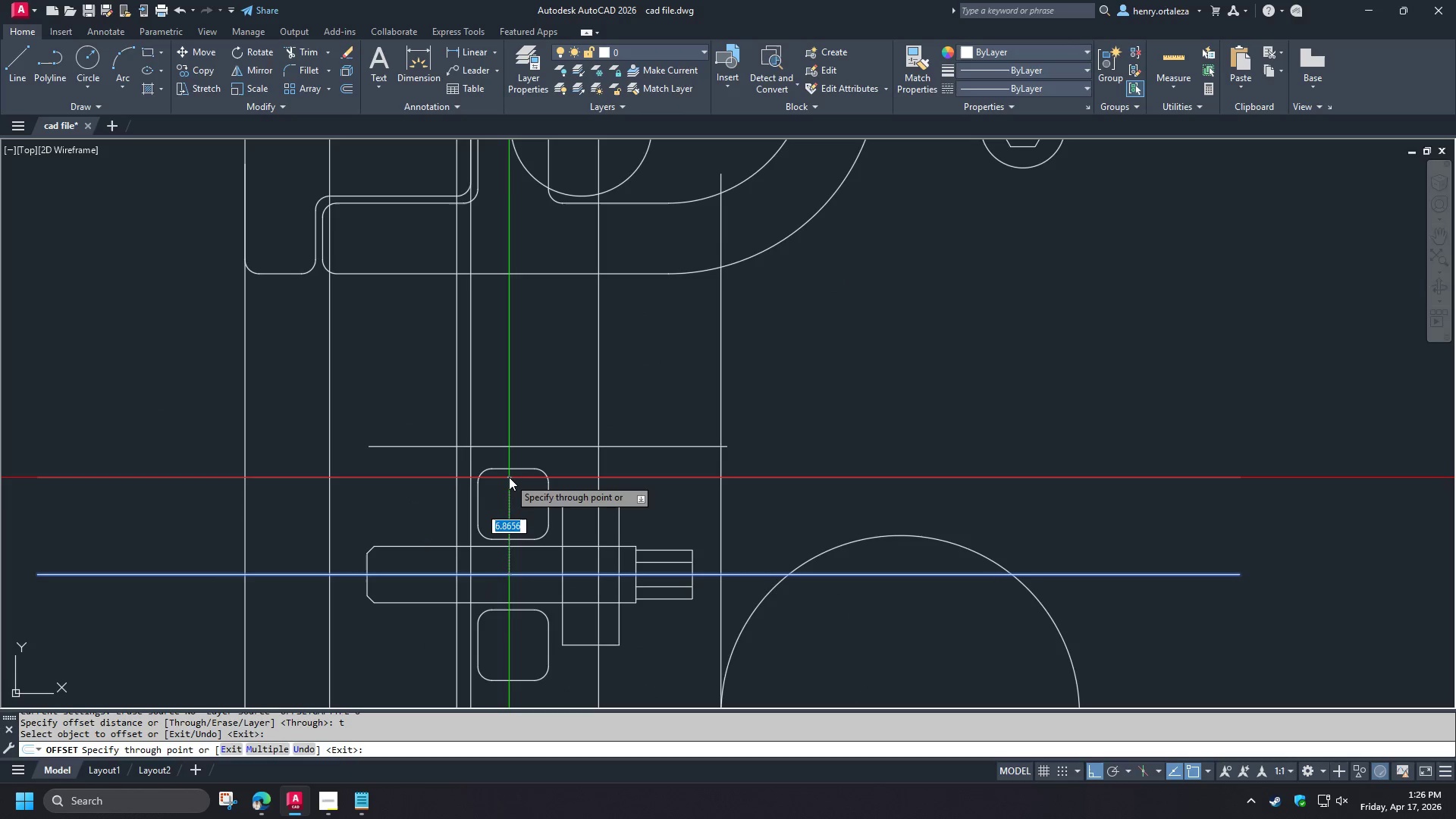 
left_click([509, 471])
 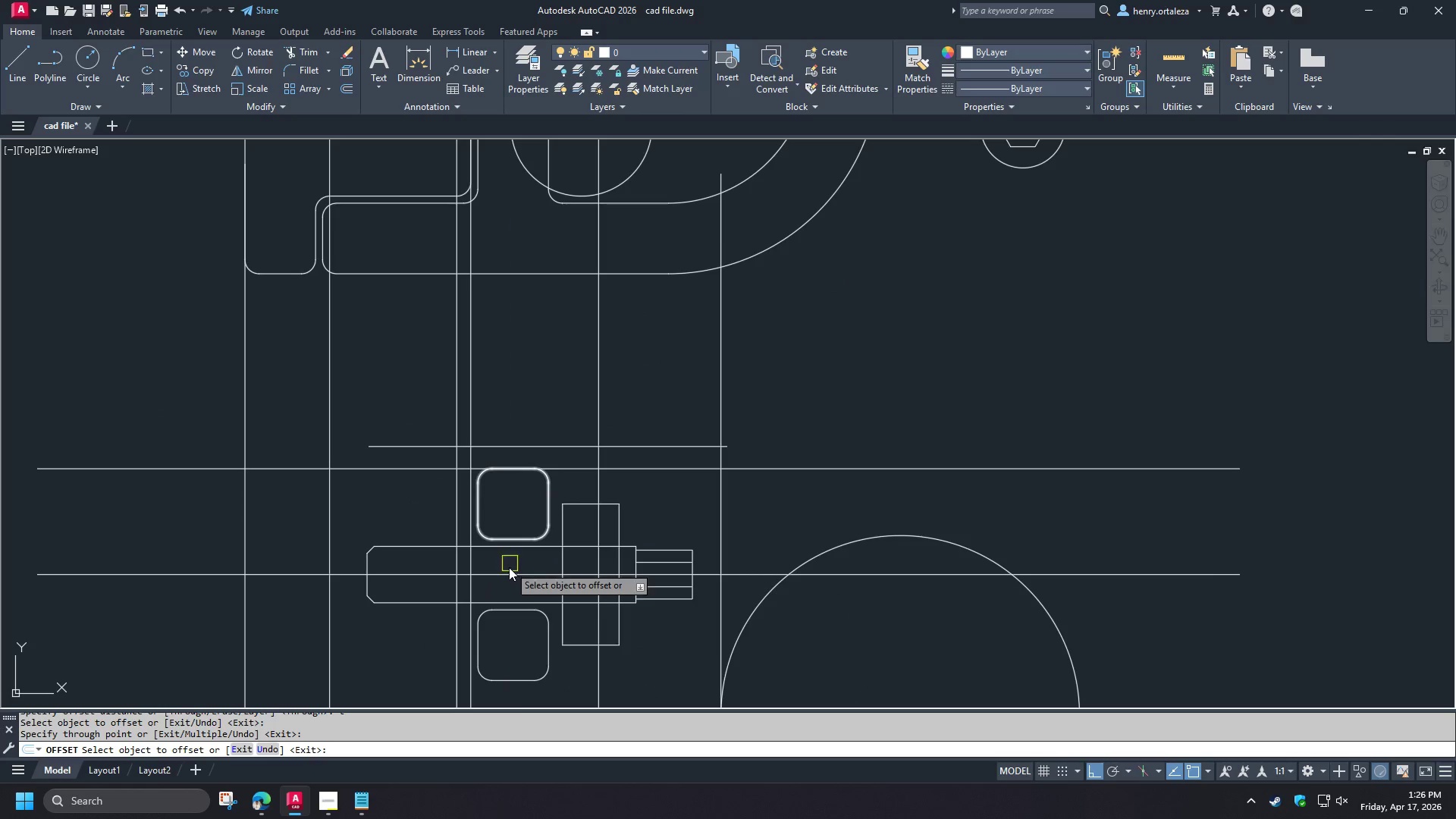 
left_click([508, 573])
 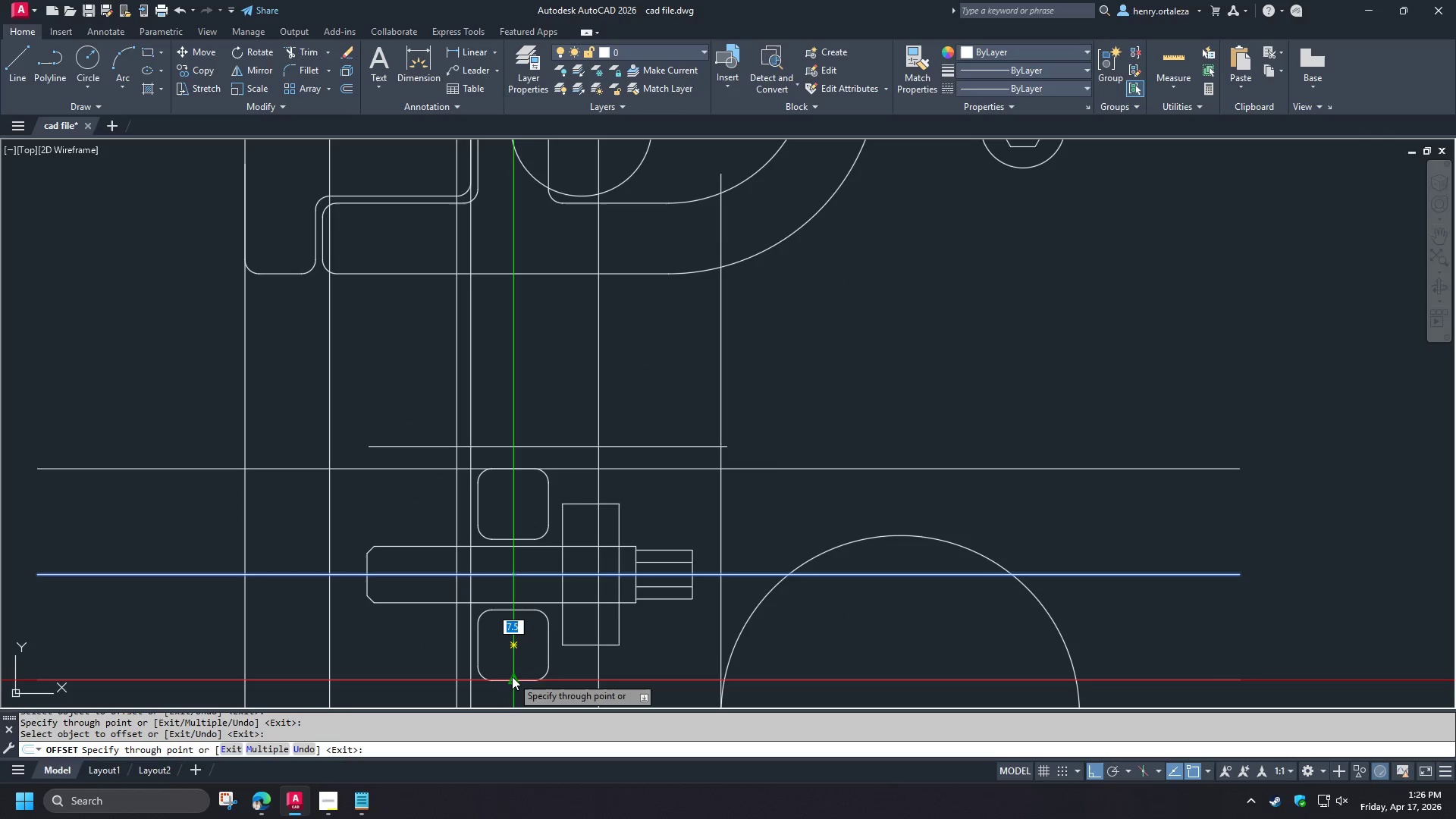 
left_click([513, 678])
 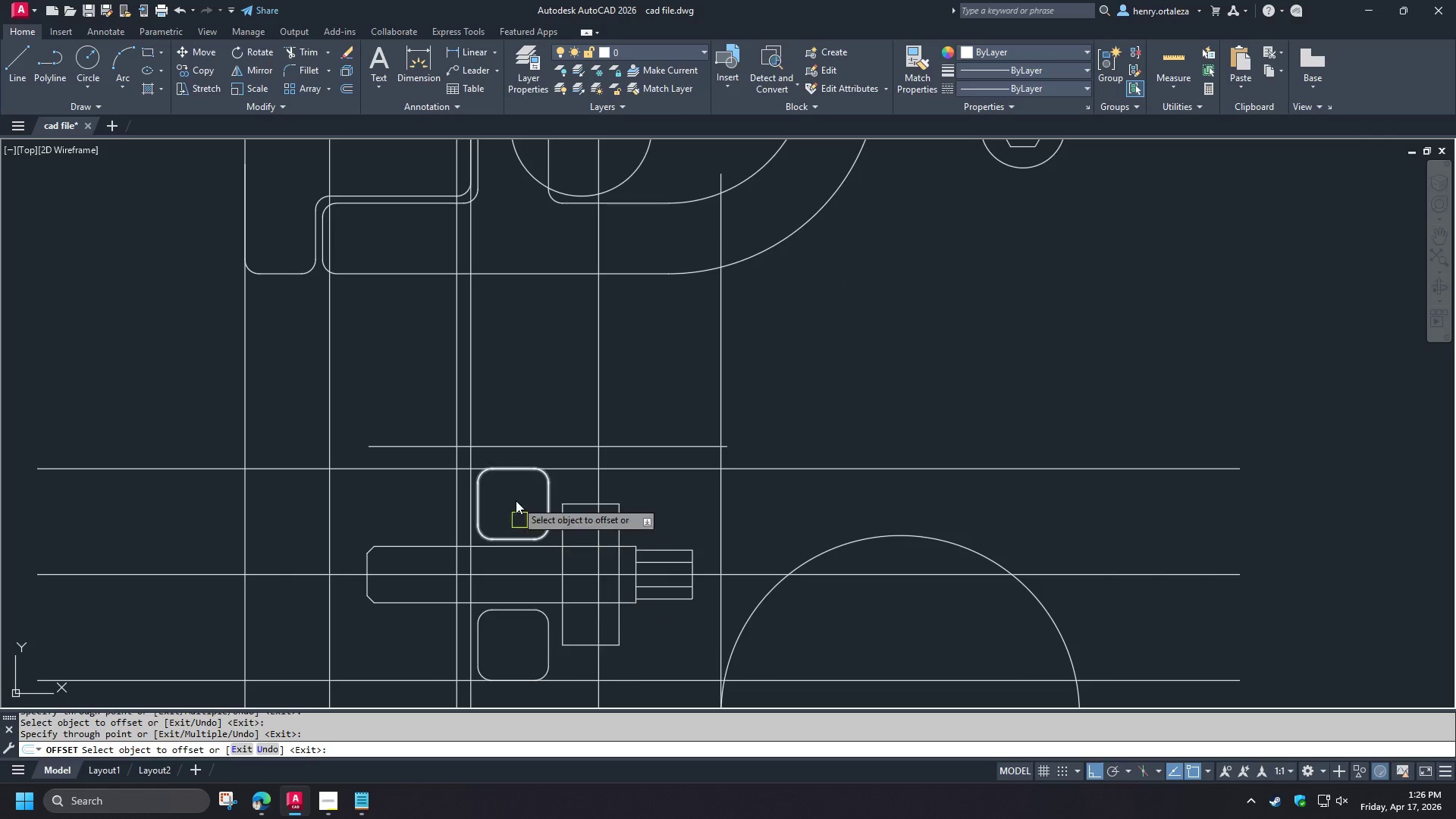 
scroll: coordinate [516, 500], scroll_direction: down, amount: 2.0
 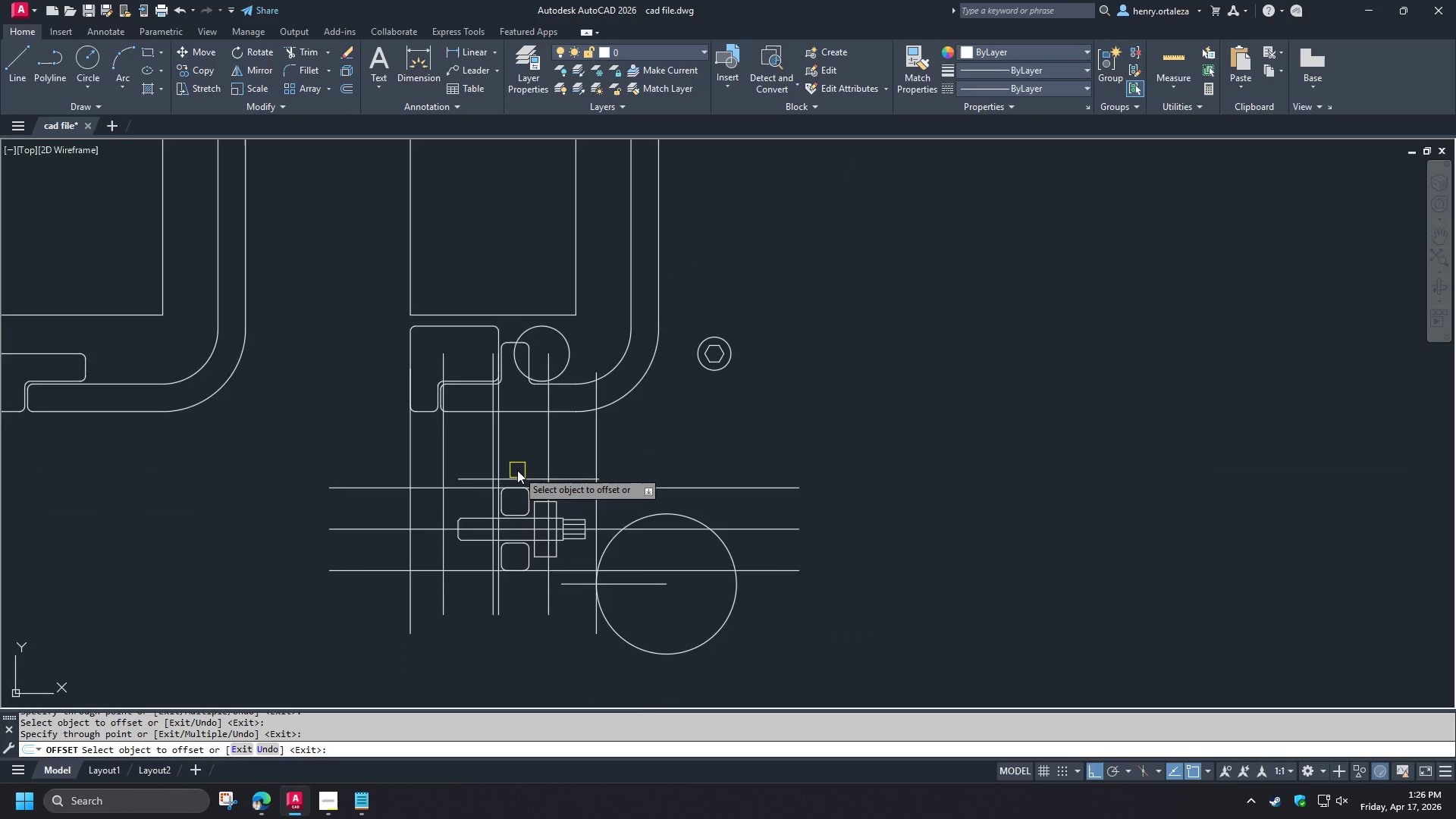 
key(Space)
 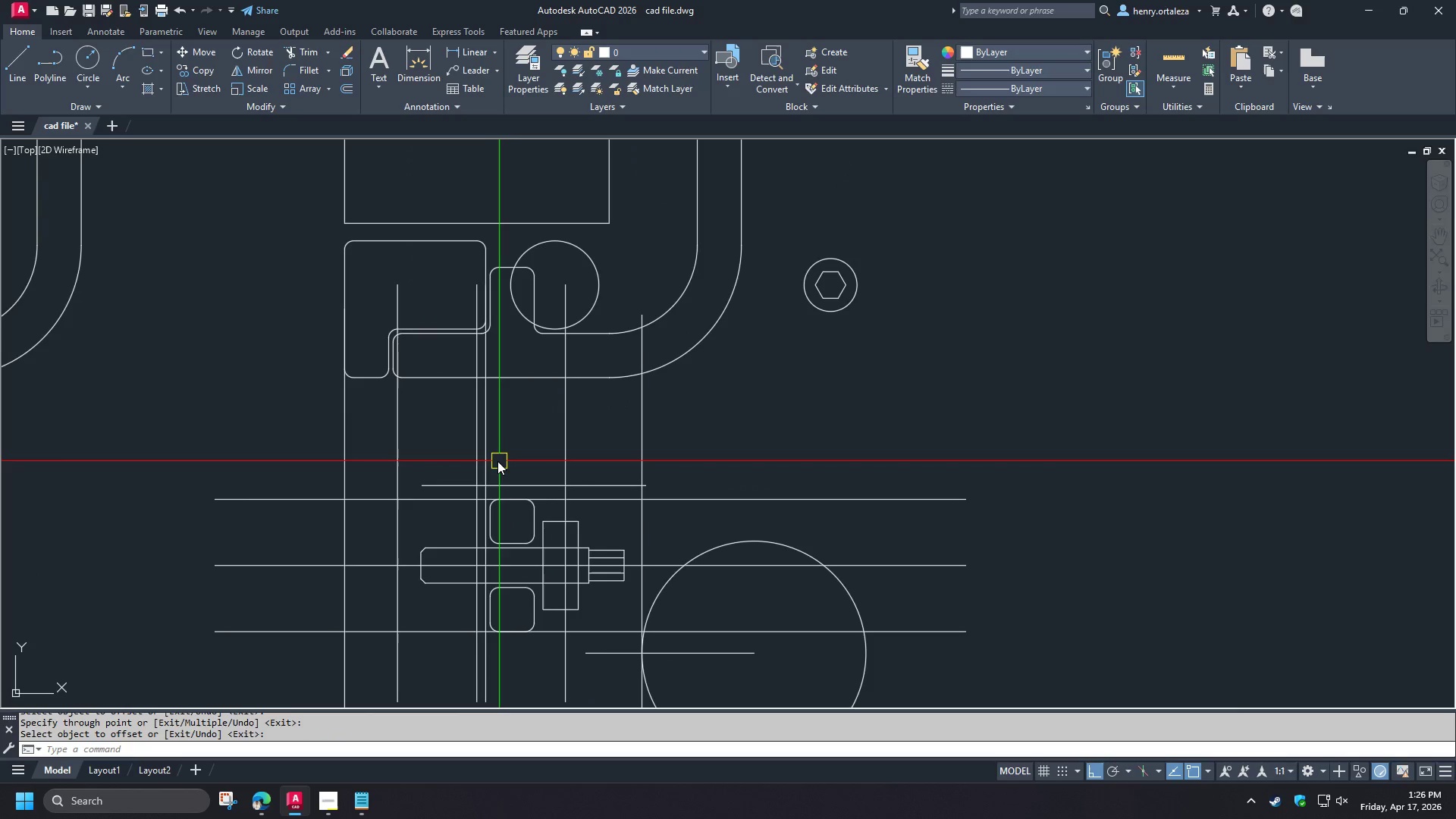 
scroll: coordinate [517, 470], scroll_direction: up, amount: 1.0
 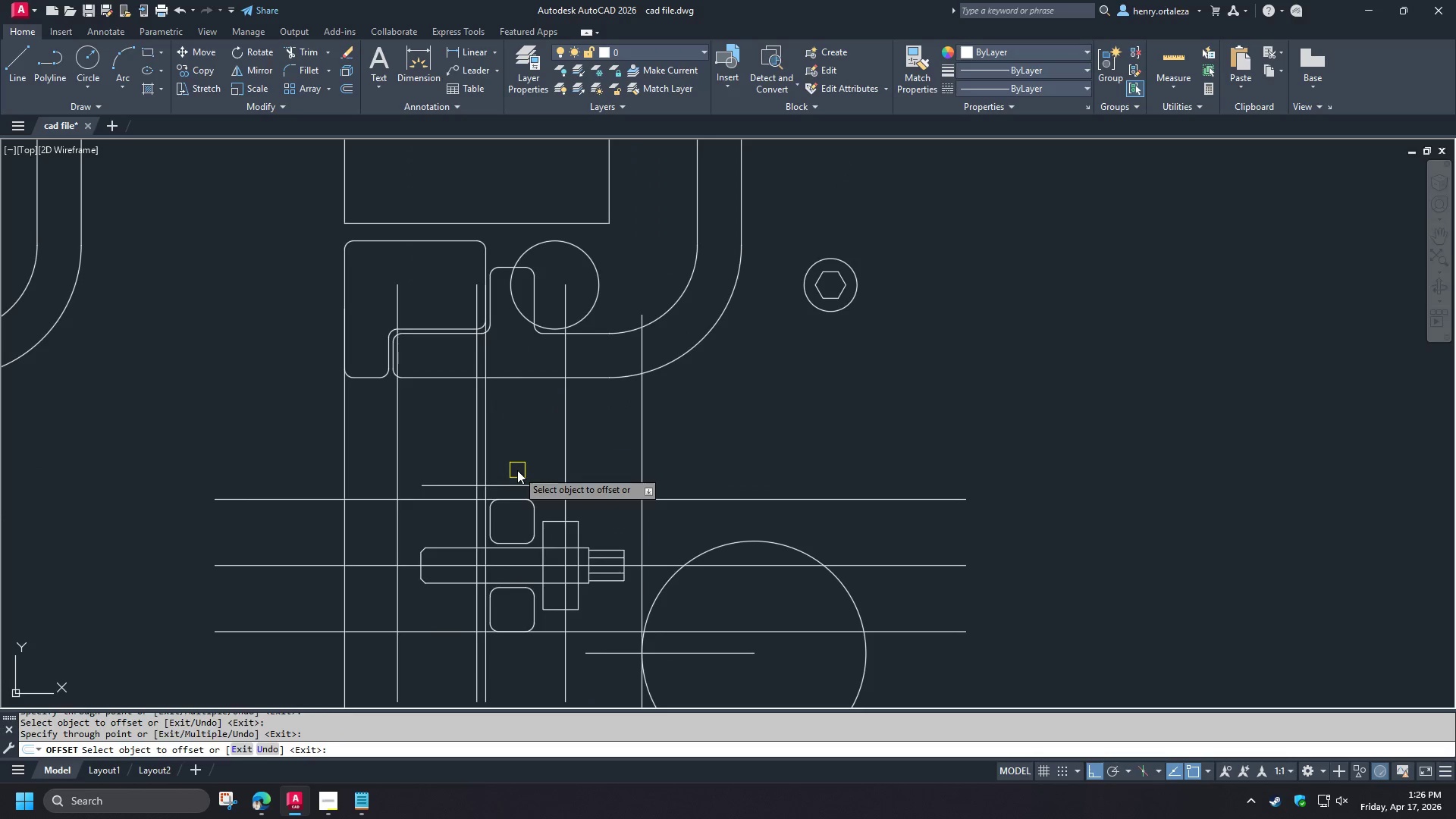 
type(tr )
 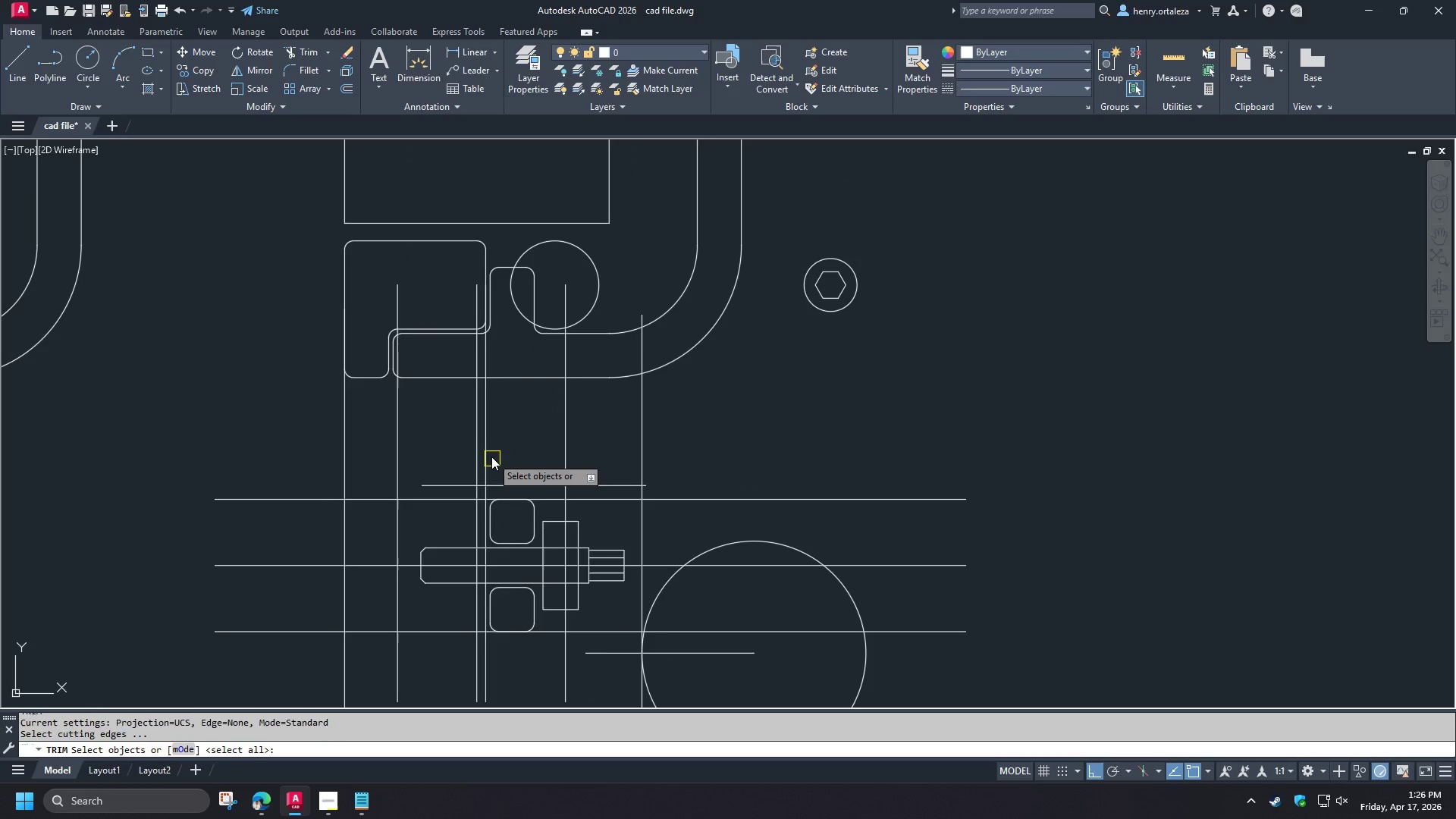 
left_click([491, 457])
 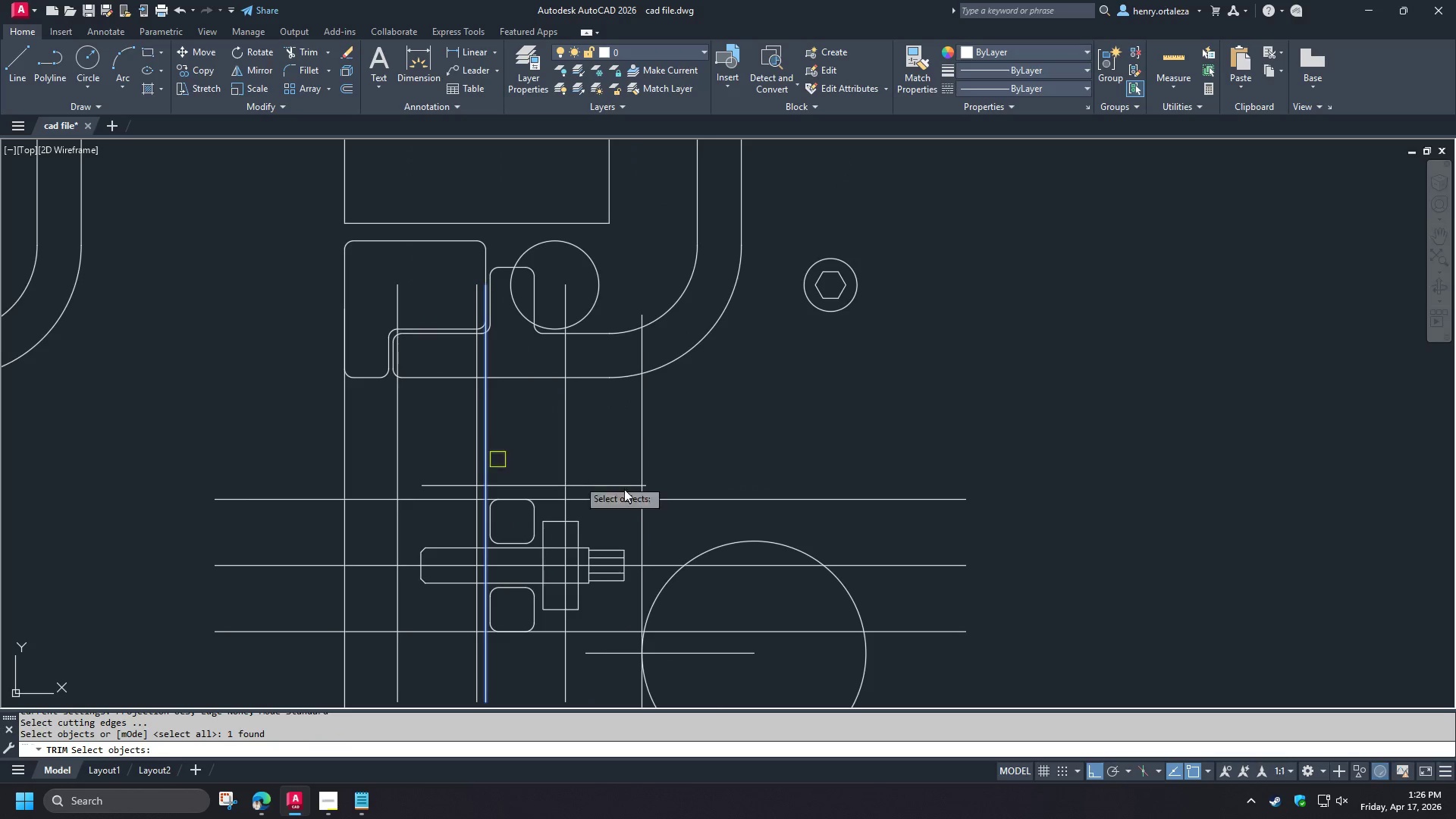 
key(Space)
 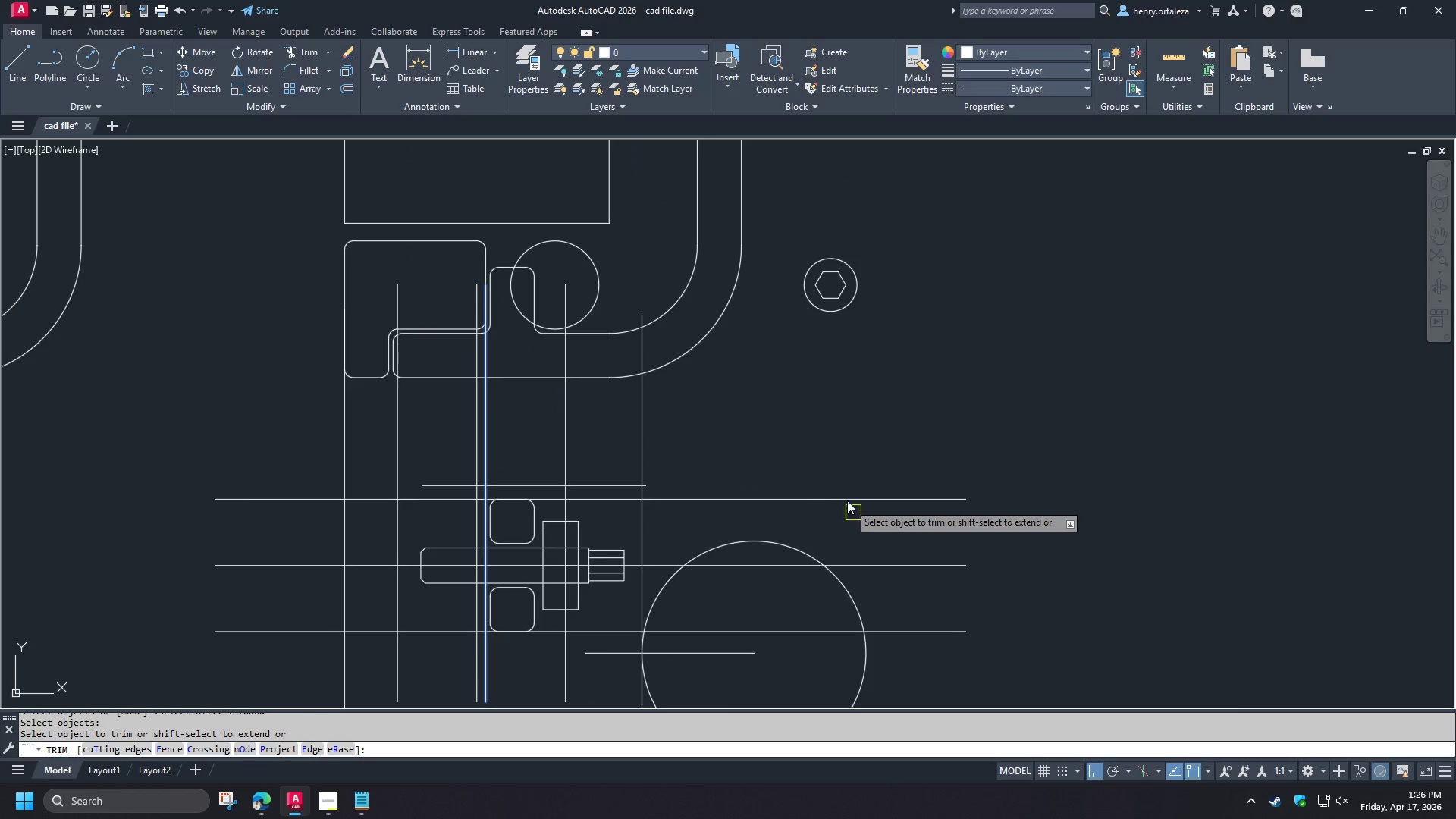 
left_click_drag(start_coordinate=[844, 497], to_coordinate=[846, 504])
 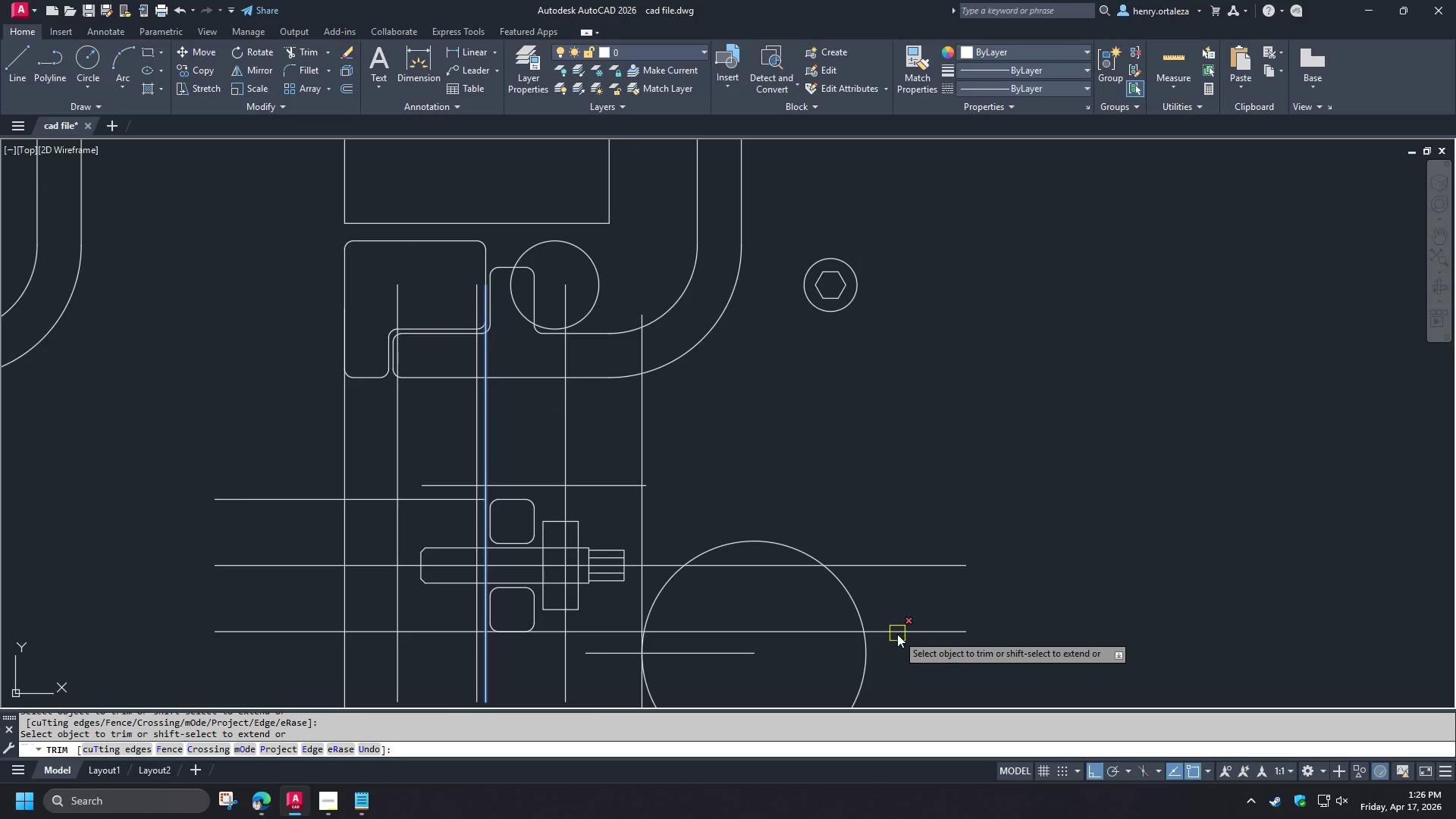 
left_click([897, 634])
 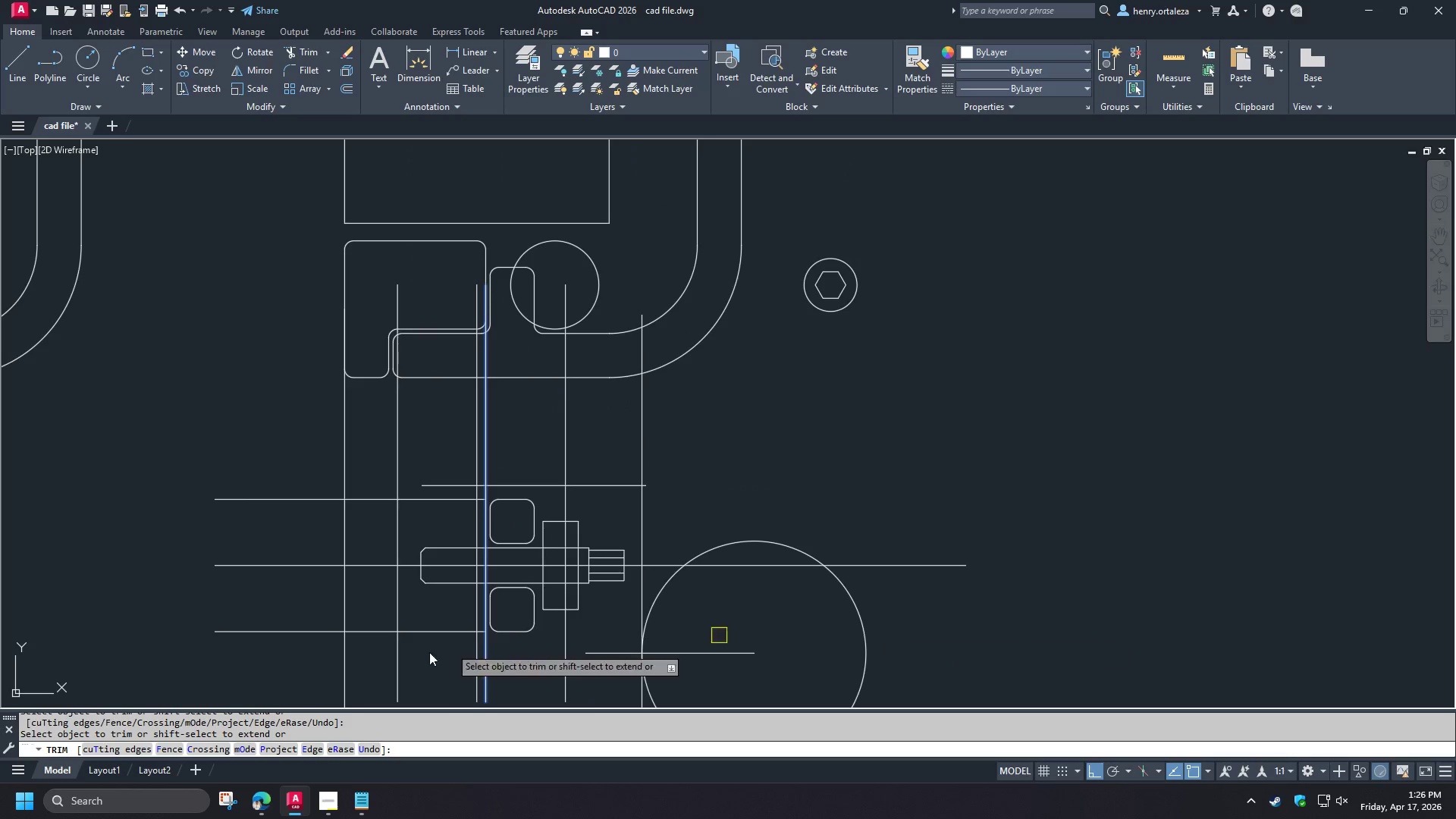 
type( tr)
 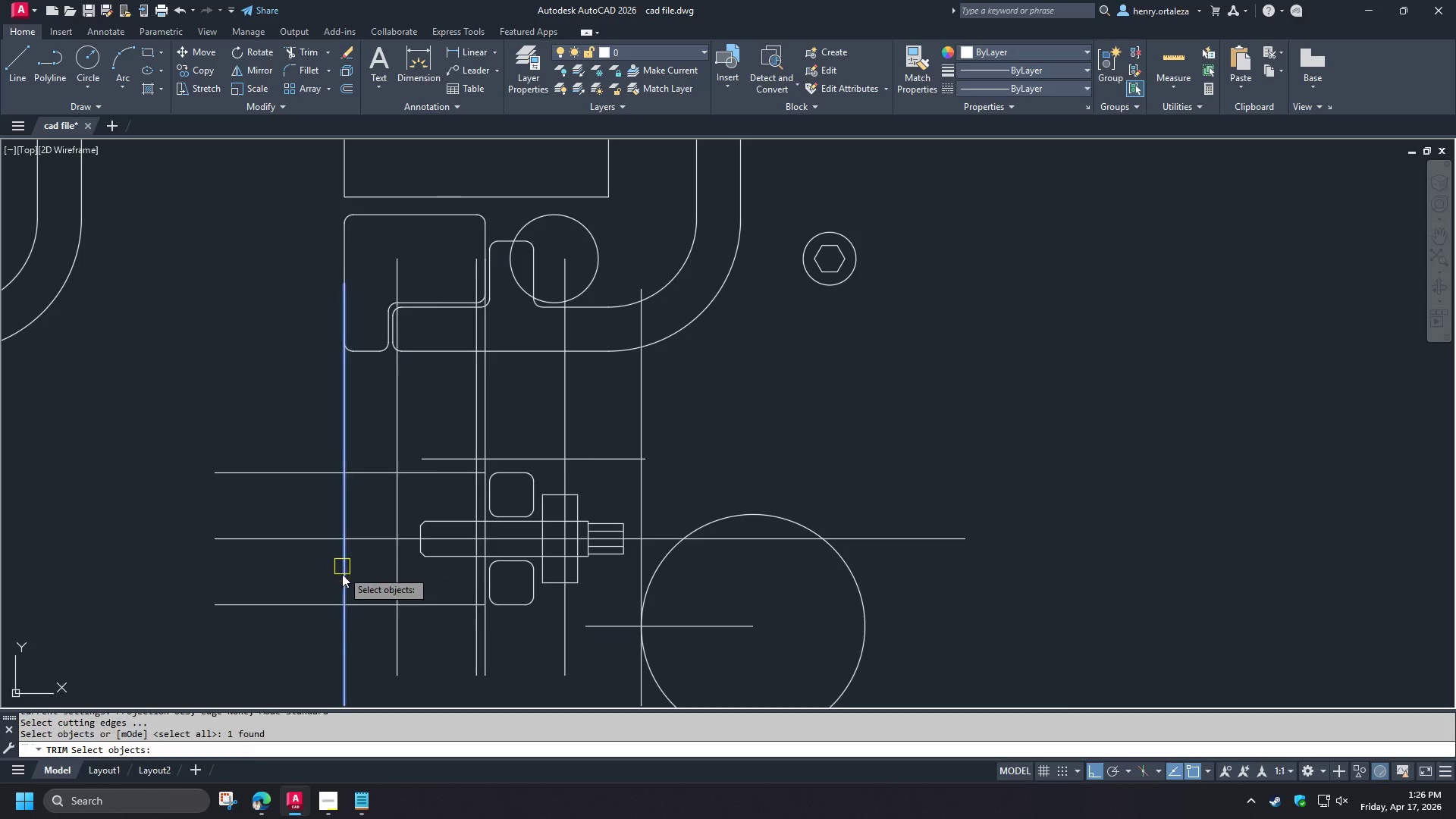 
scroll: coordinate [444, 591], scroll_direction: none, amount: 0.0
 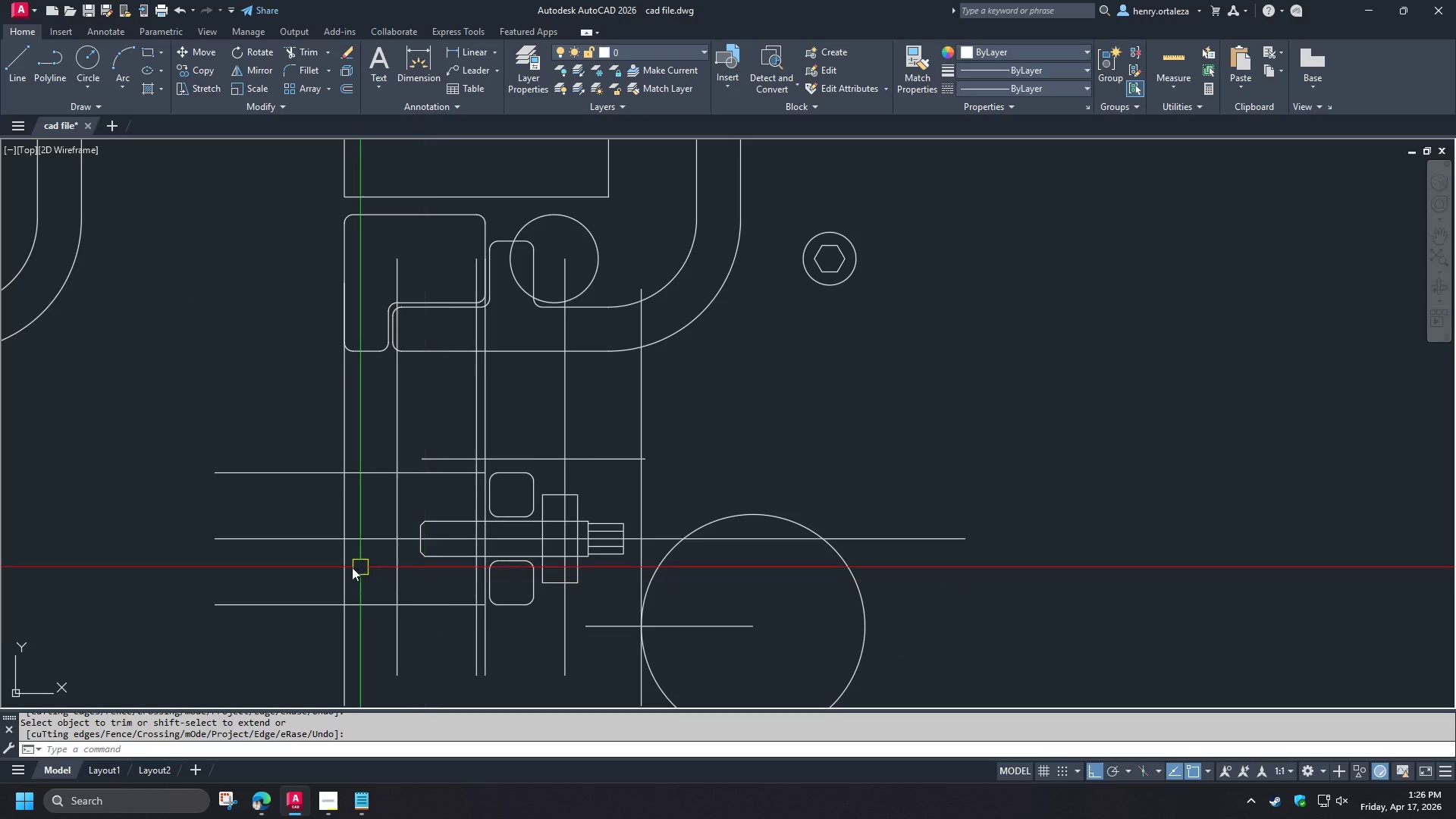 
key(Space)
 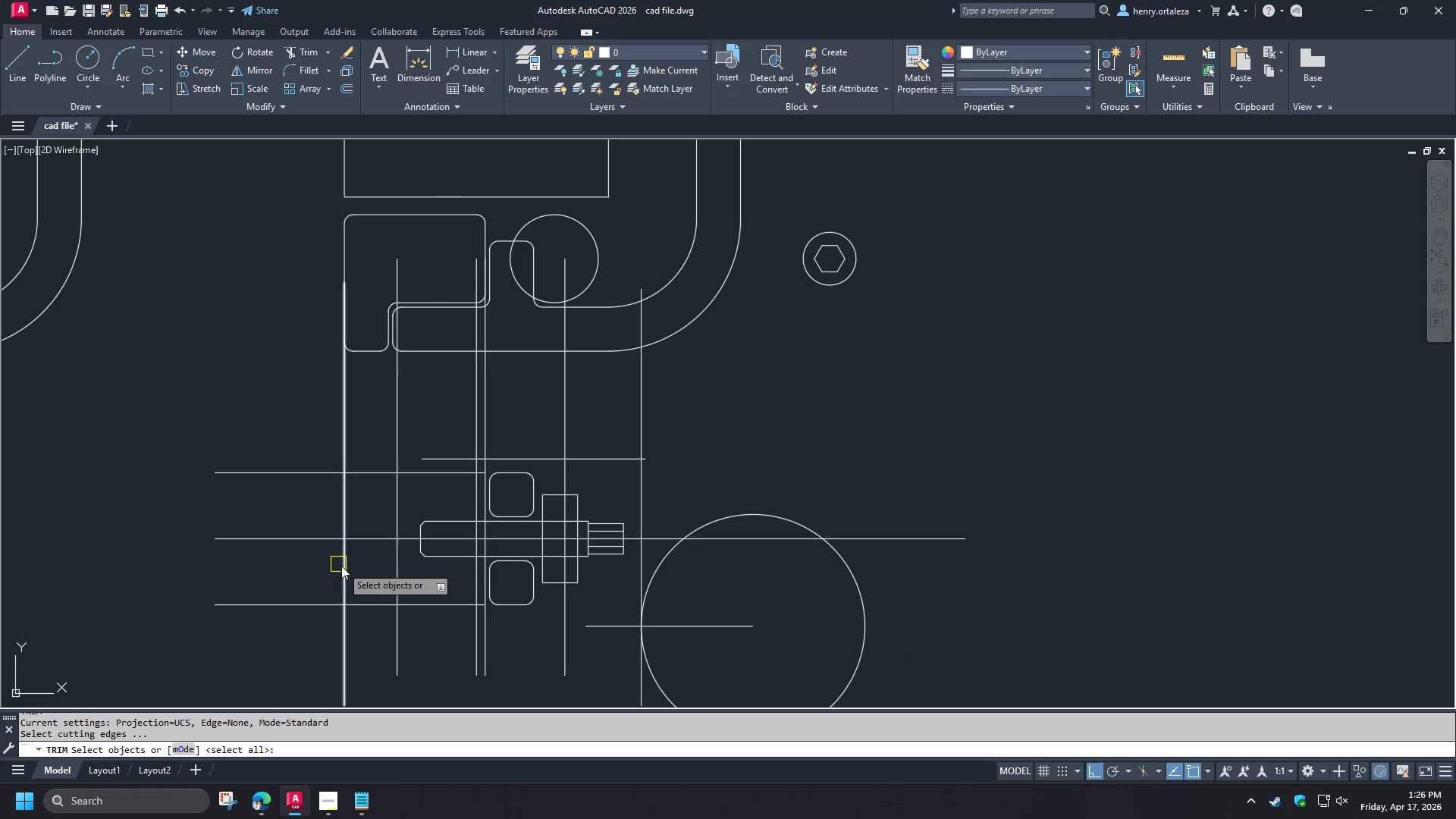 
left_click([341, 566])
 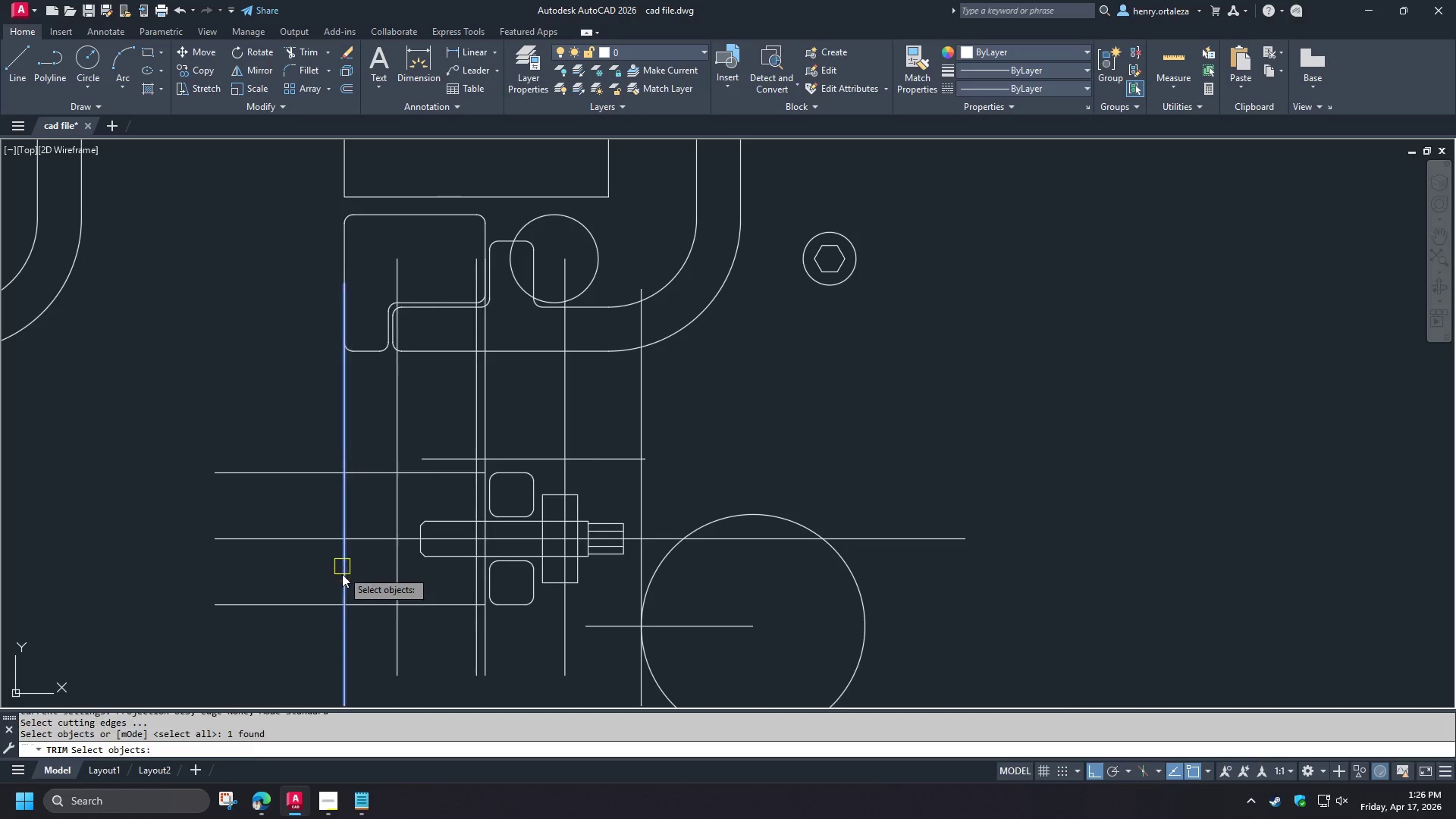 
key(Space)
 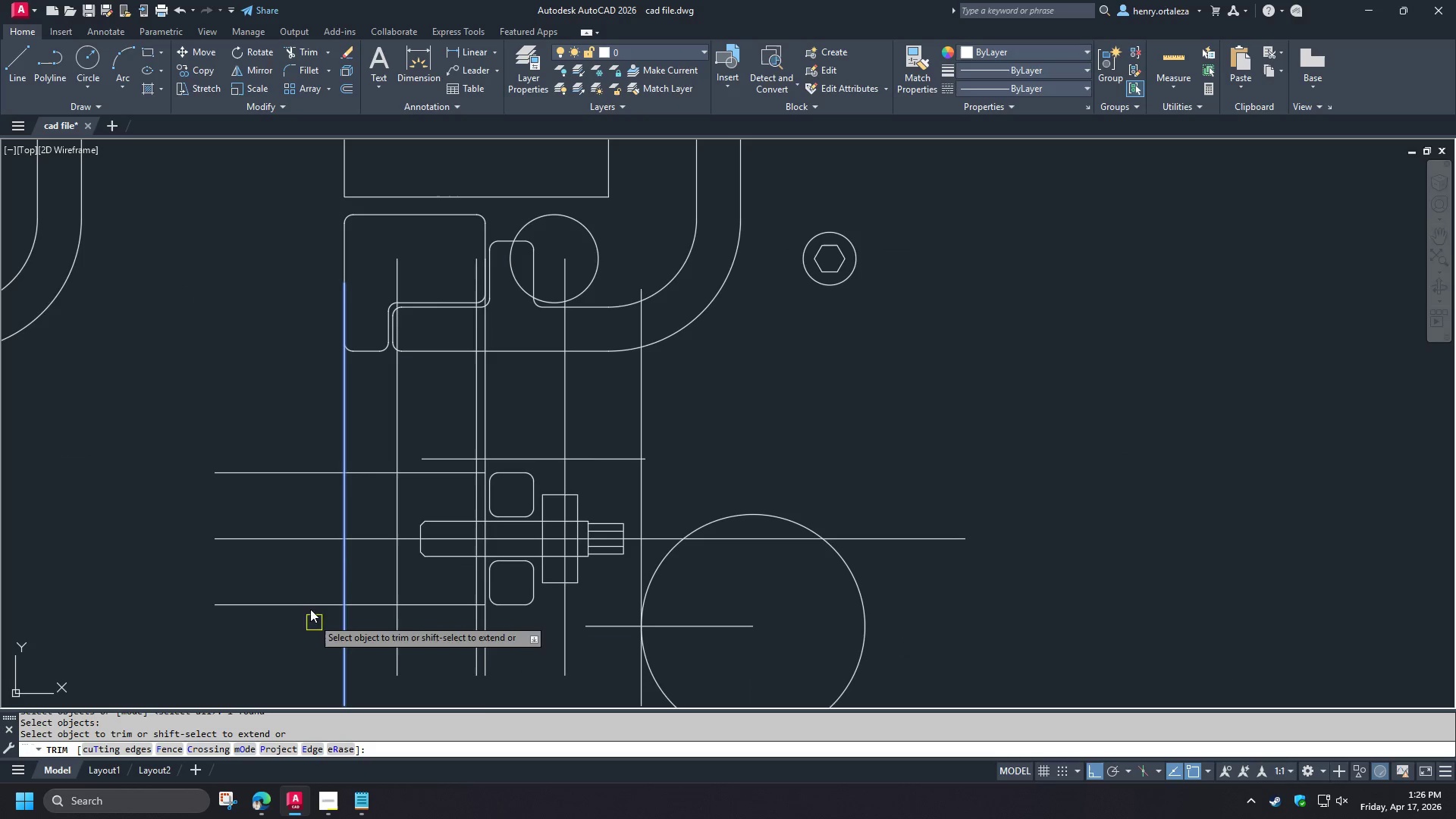 
left_click([303, 598])
 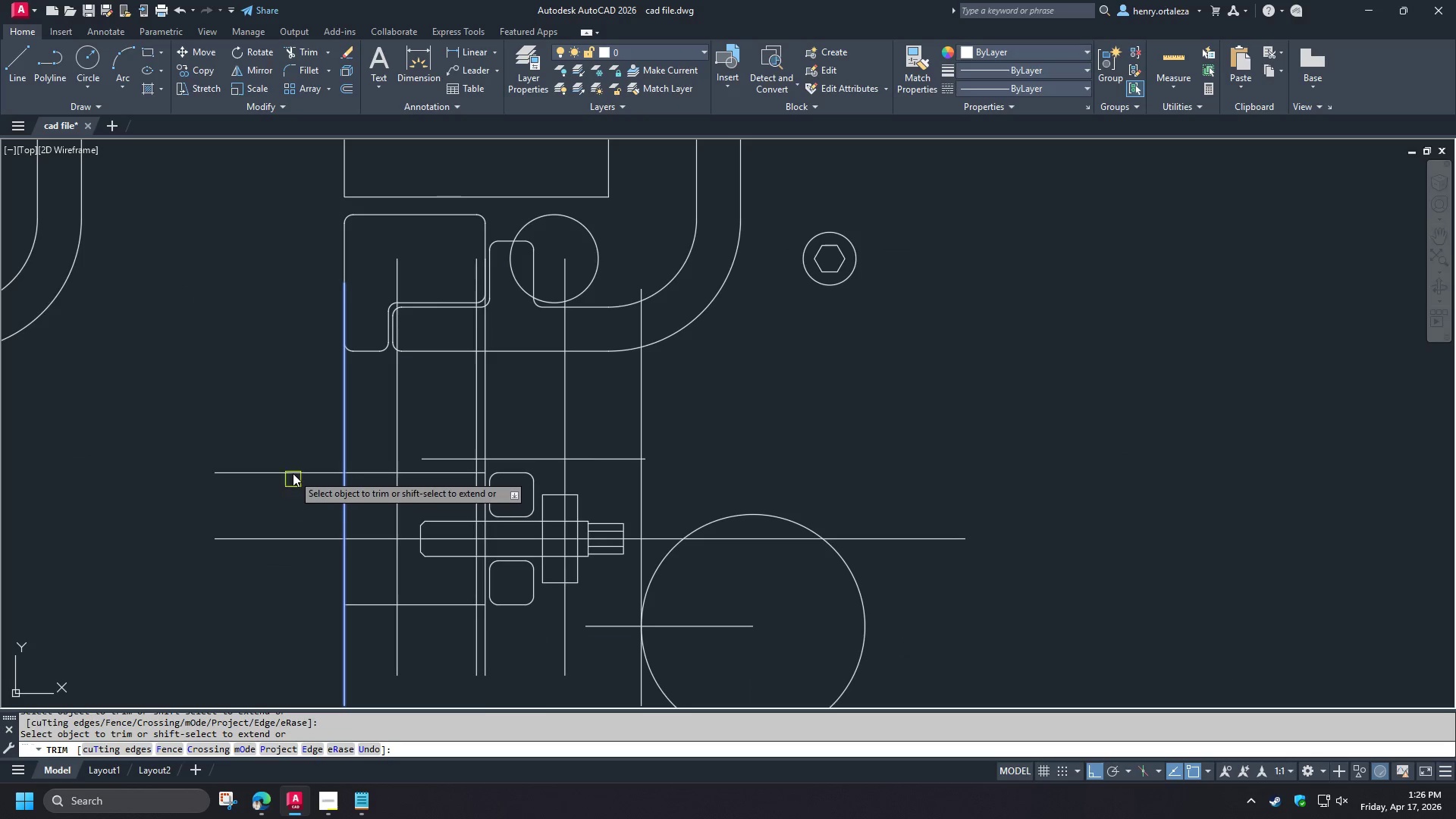 
left_click([293, 471])
 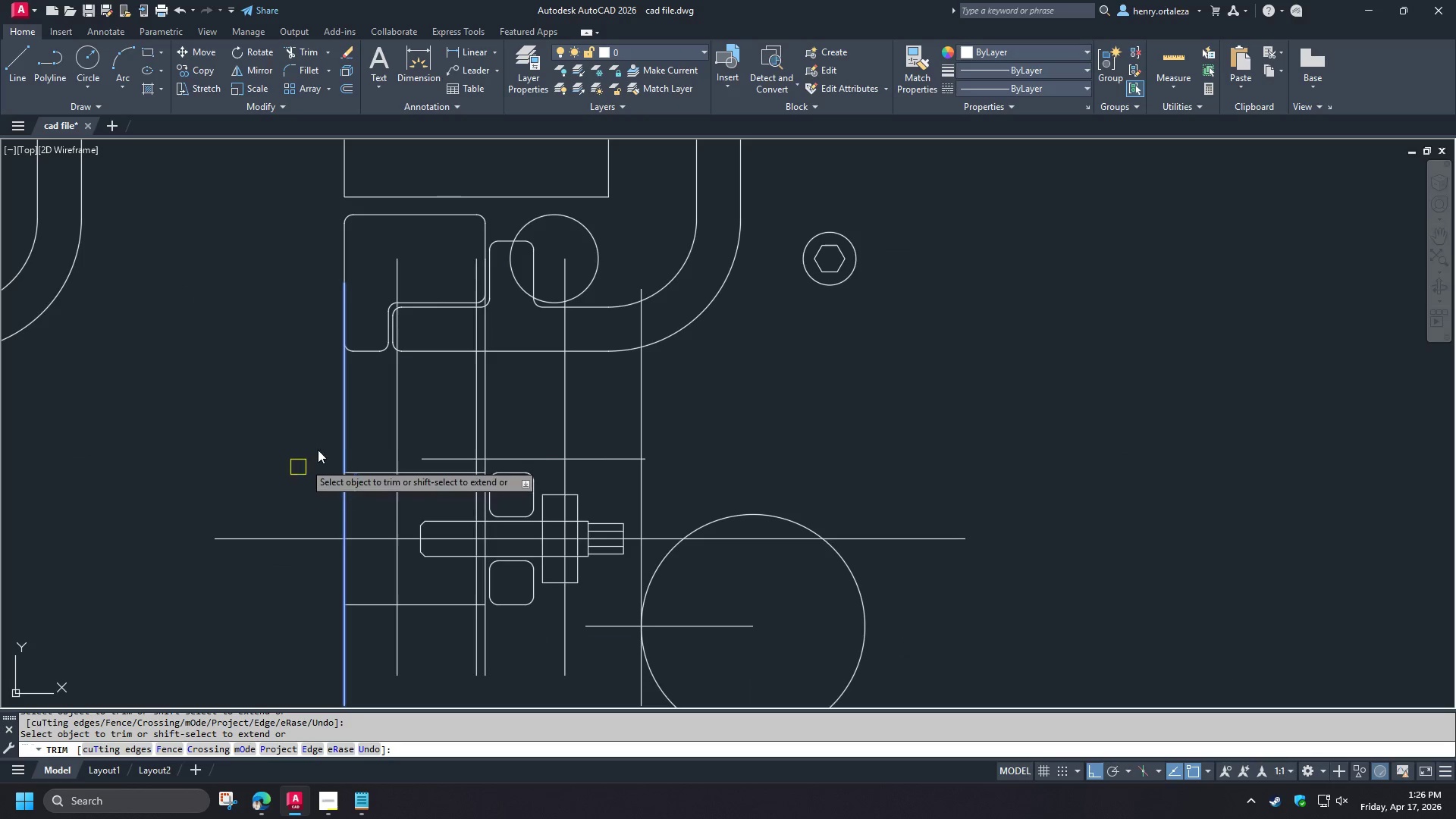 
key(Space)
 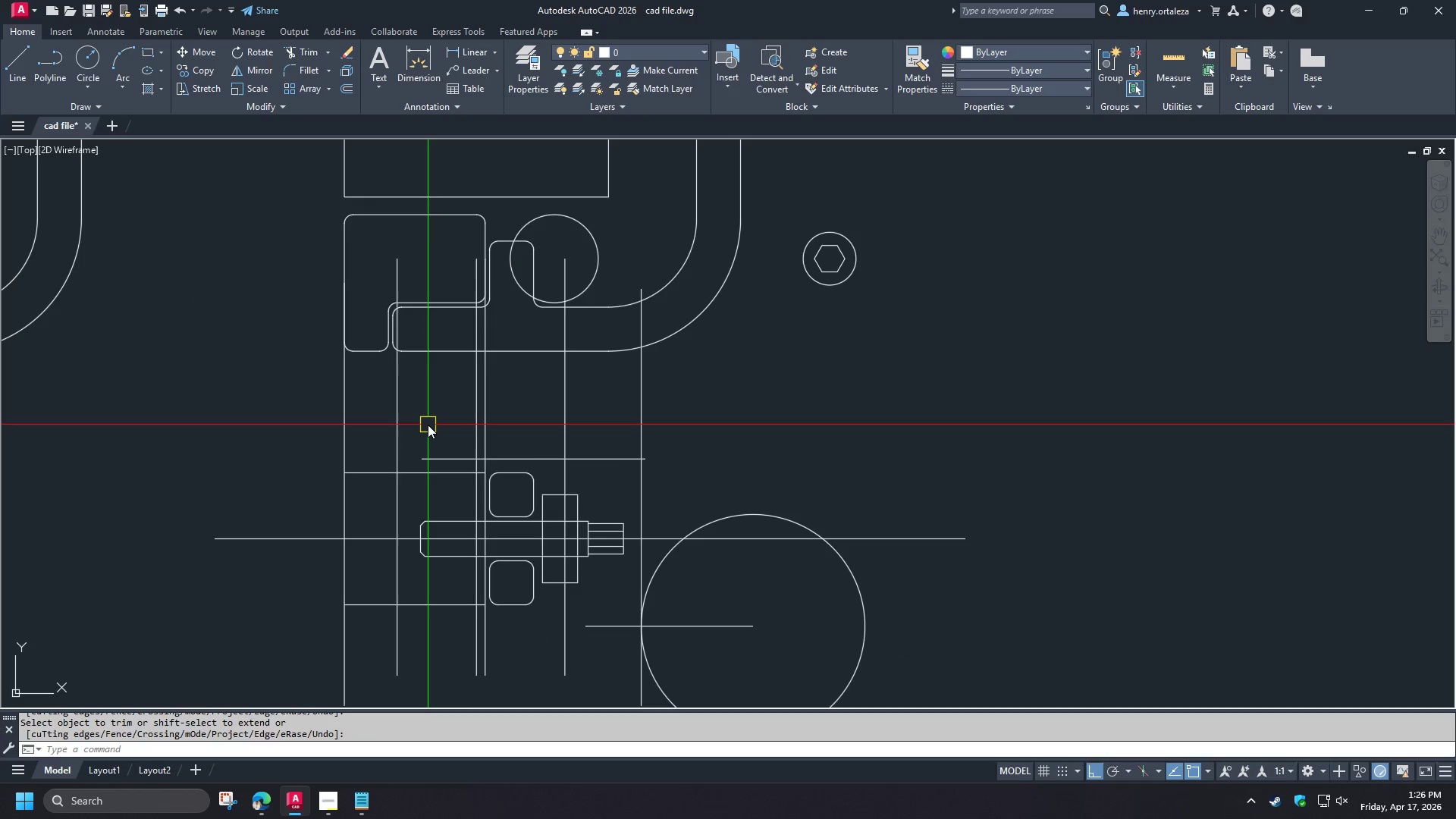 
wait(6.36)
 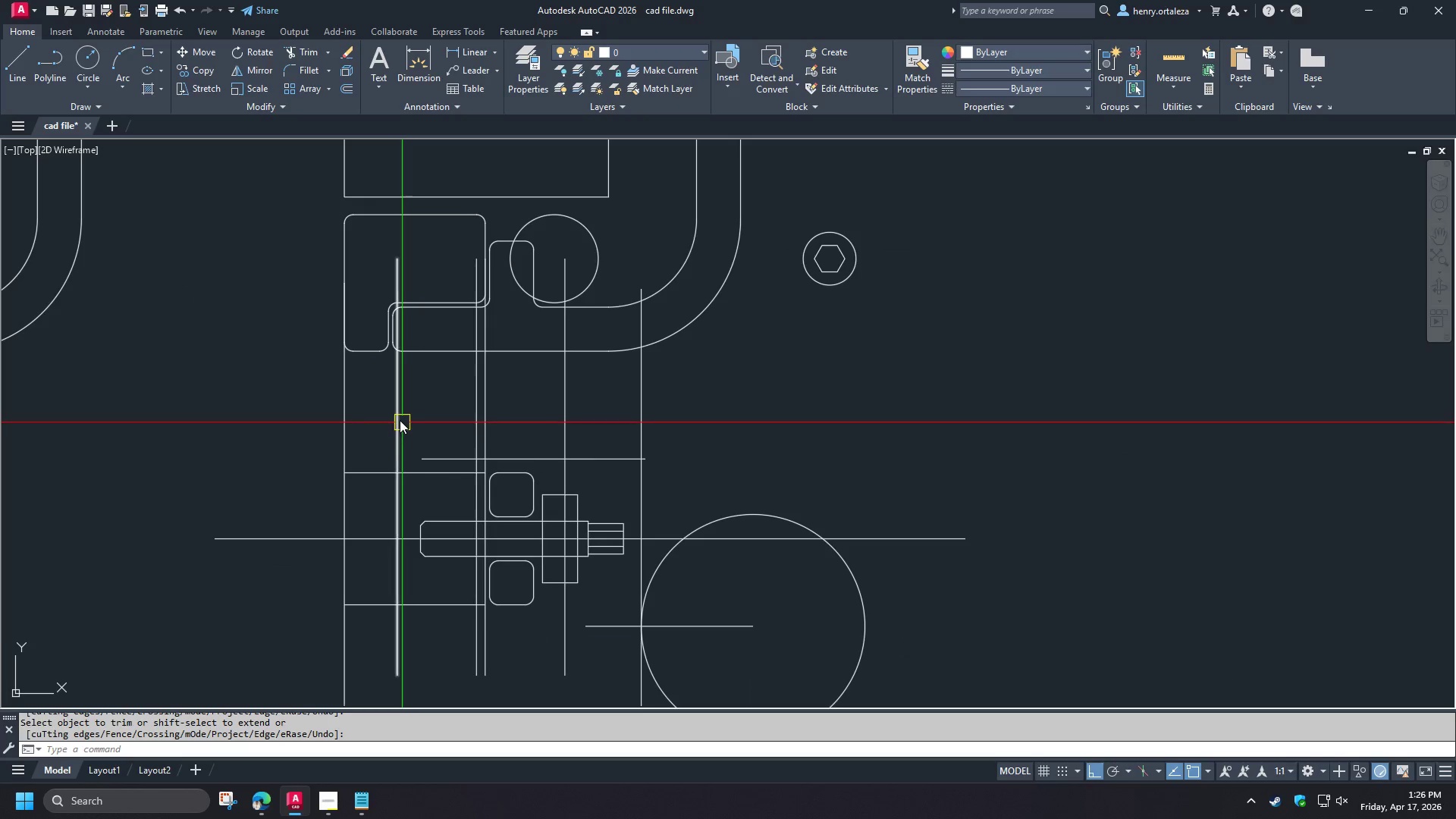 
type(di )
 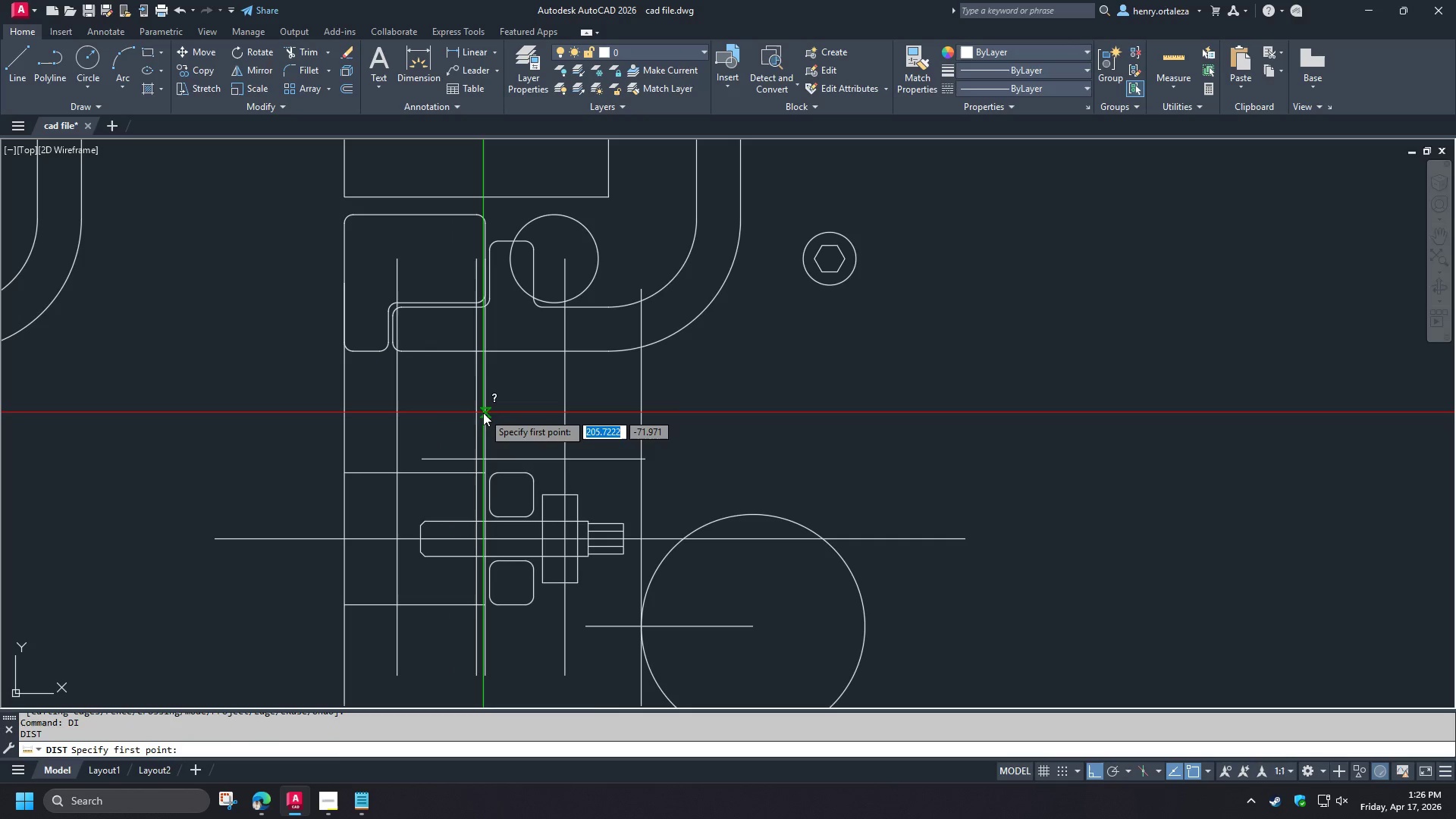 
left_click([483, 413])
 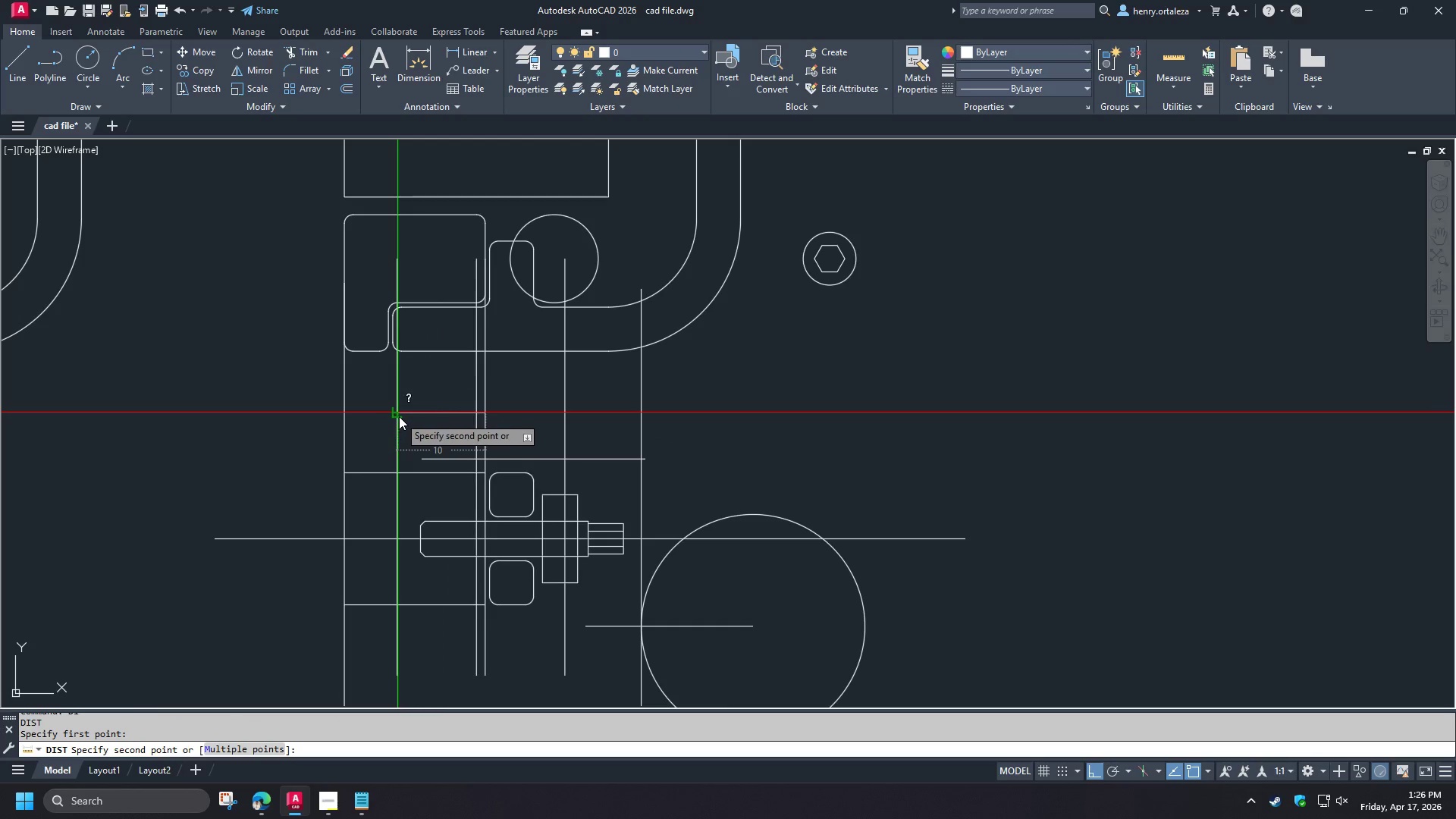 
key(Escape)
 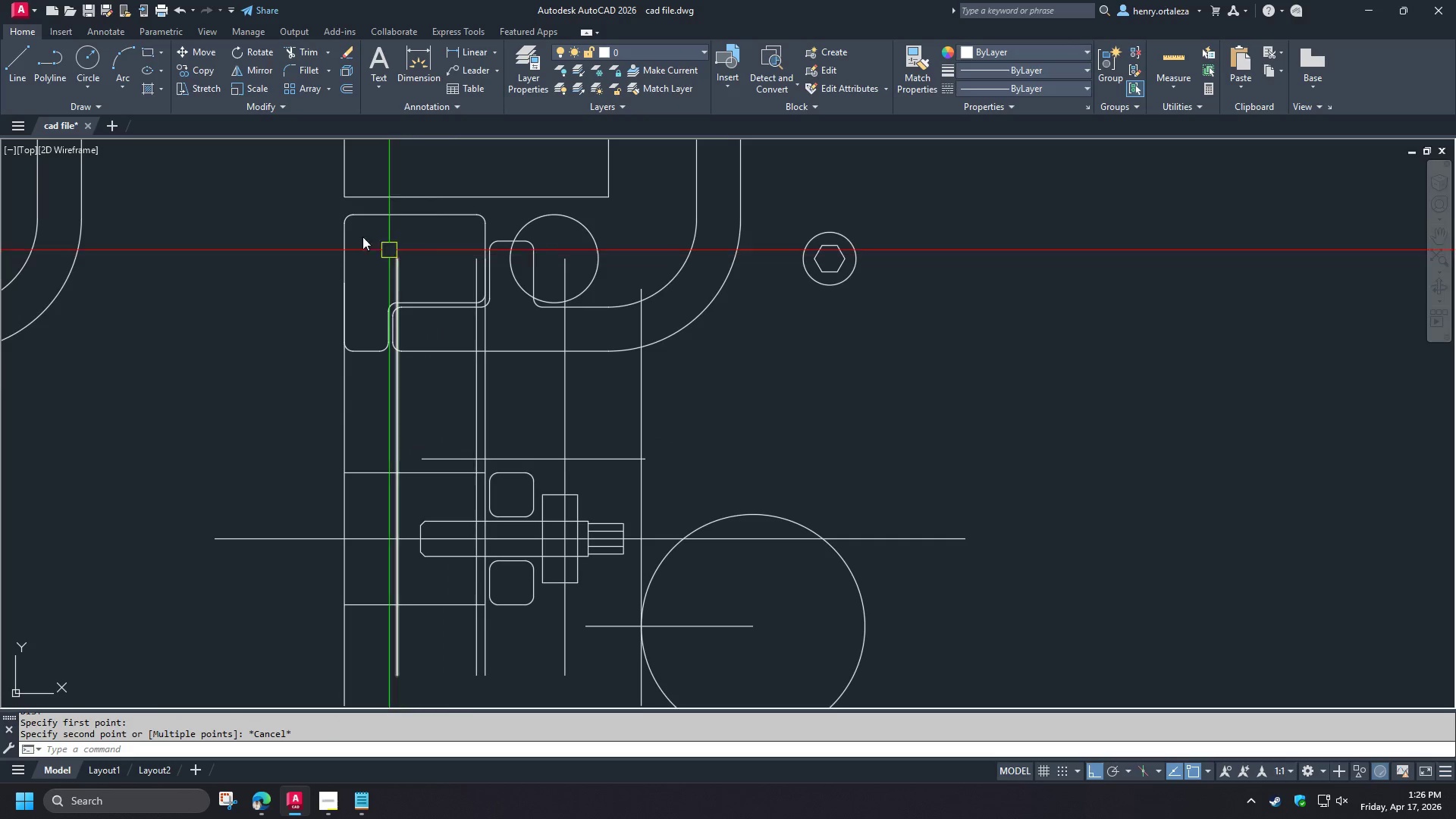 
key(Space)
 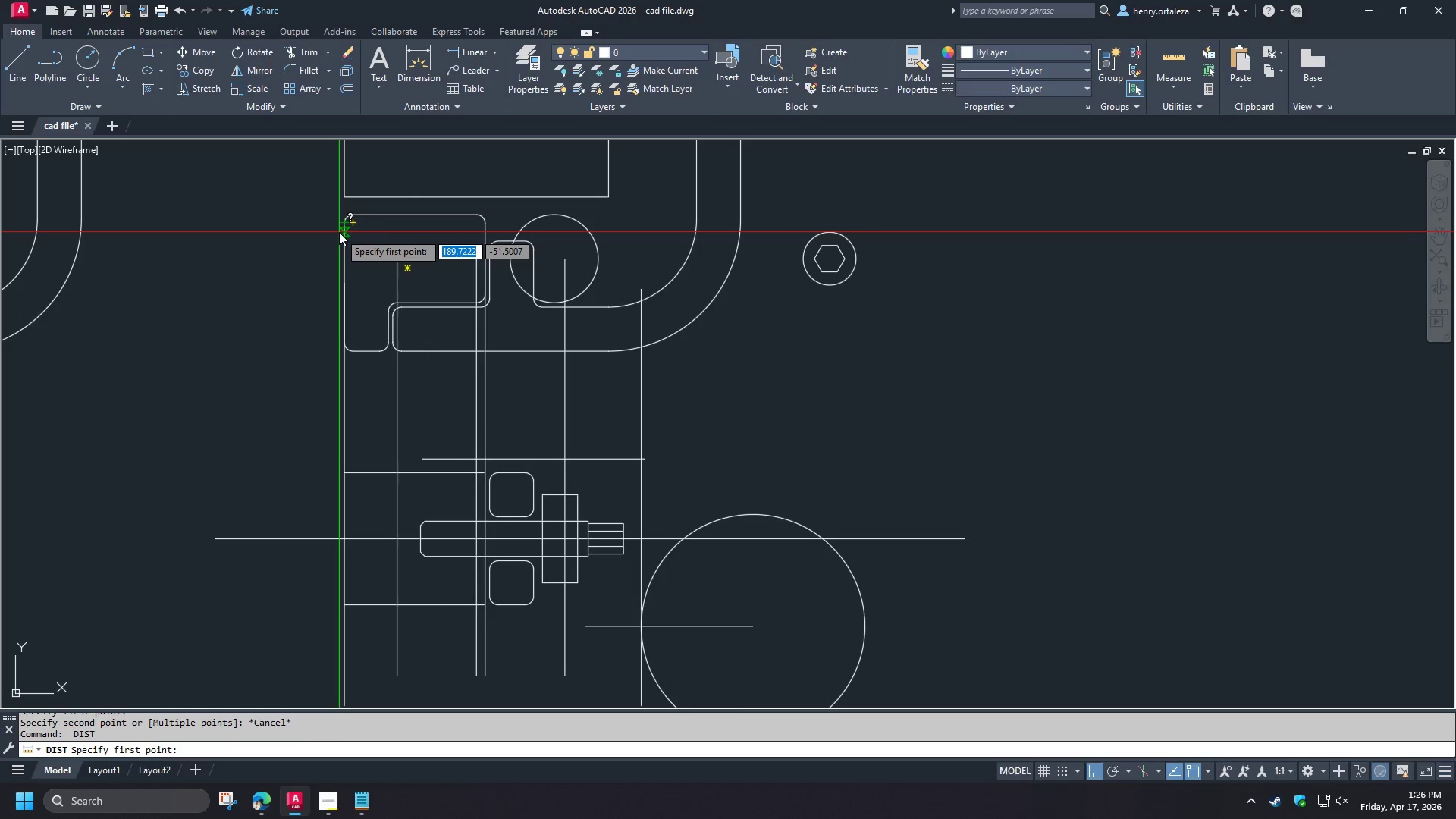 
left_click([339, 232])
 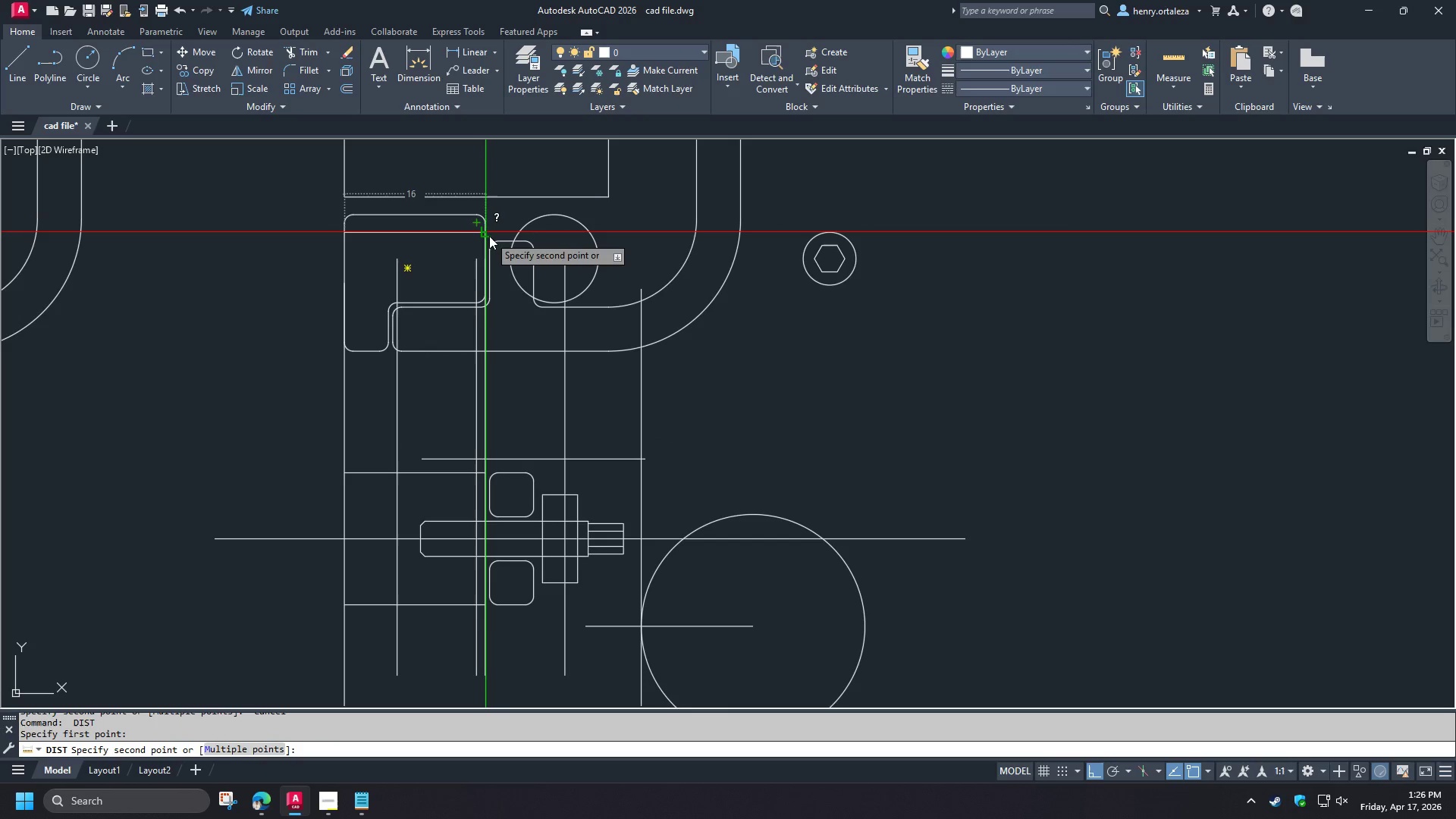 
key(Escape)
 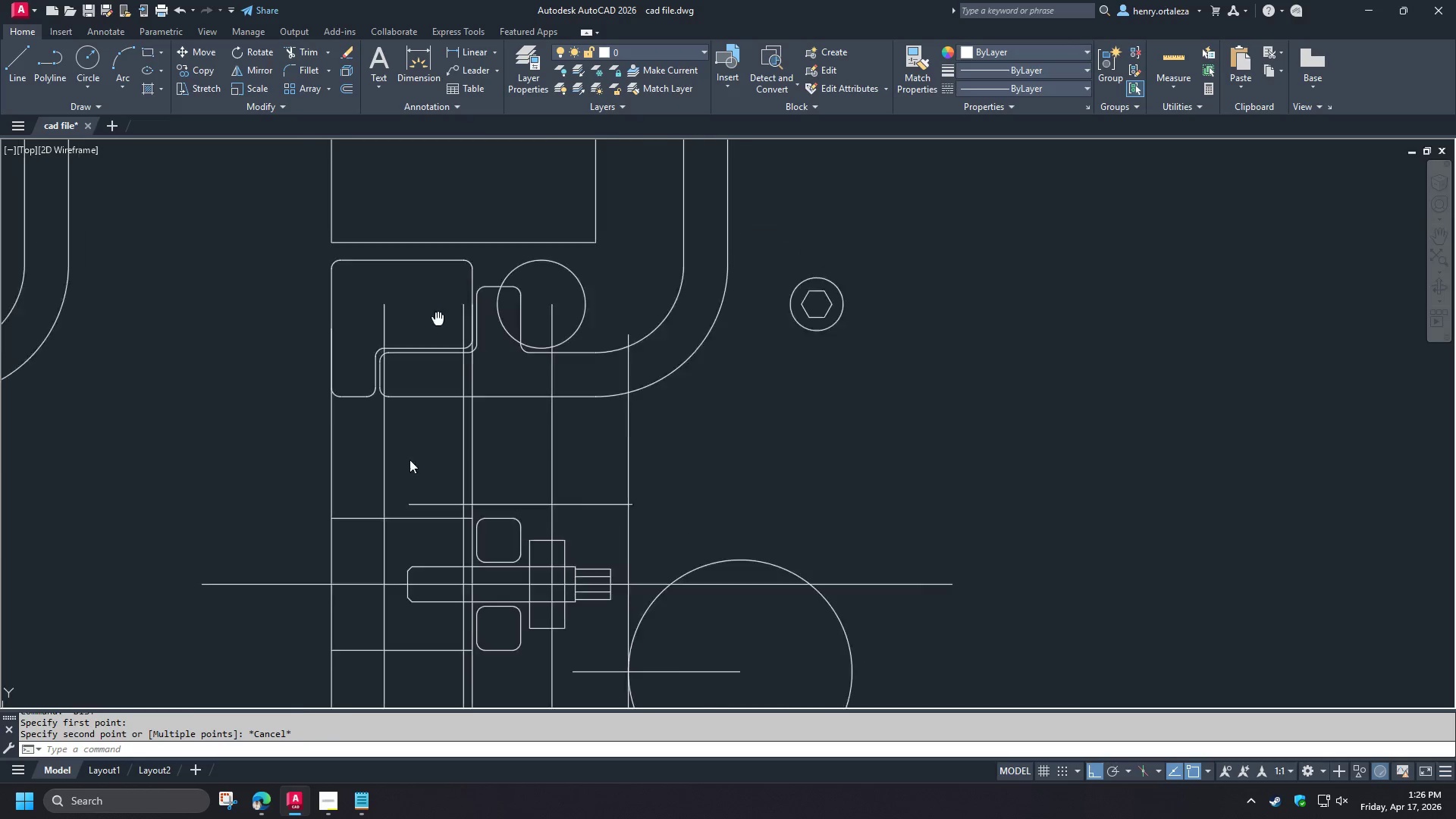 
scroll: coordinate [406, 529], scroll_direction: down, amount: 2.0
 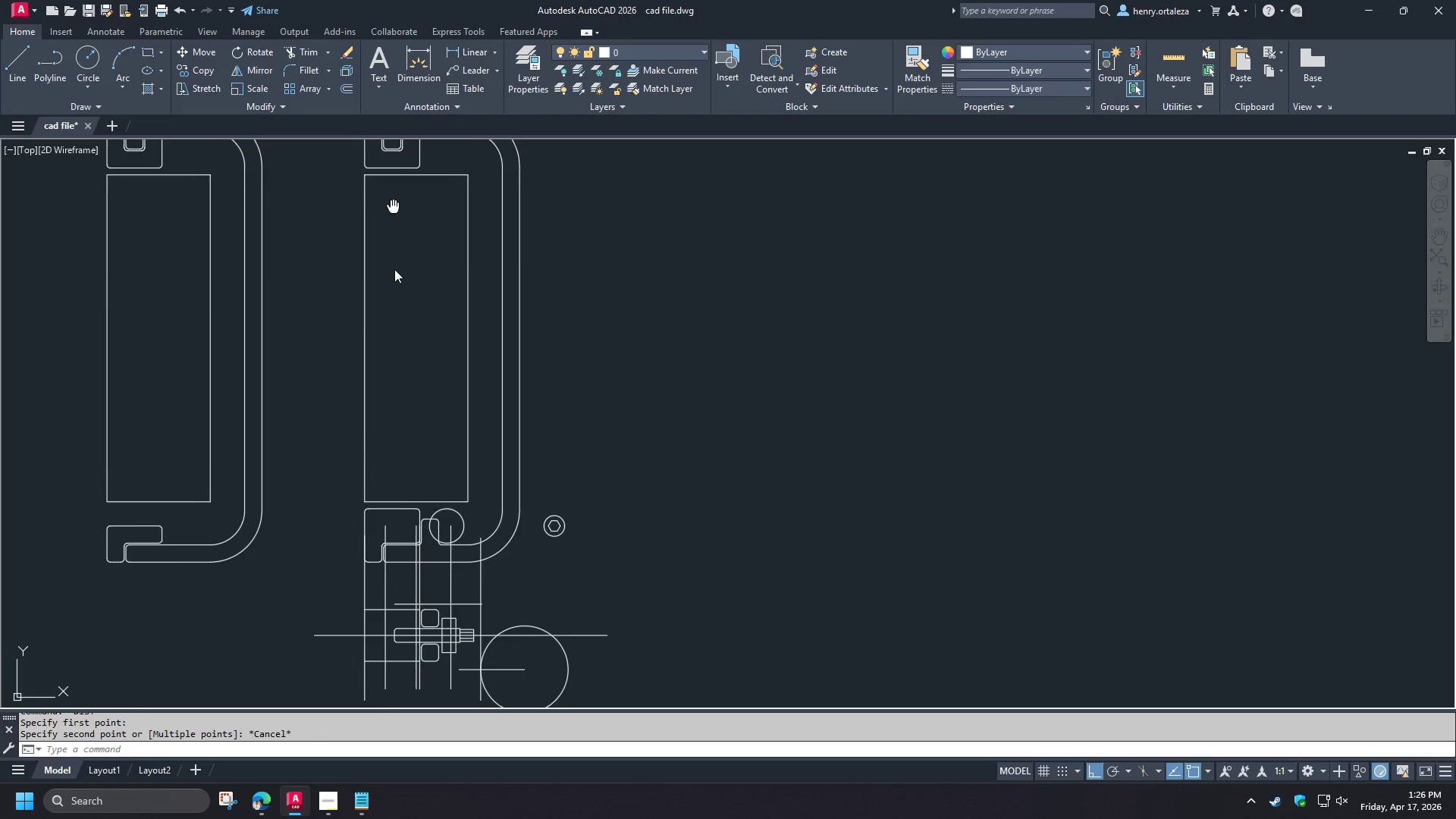 
key(Space)
 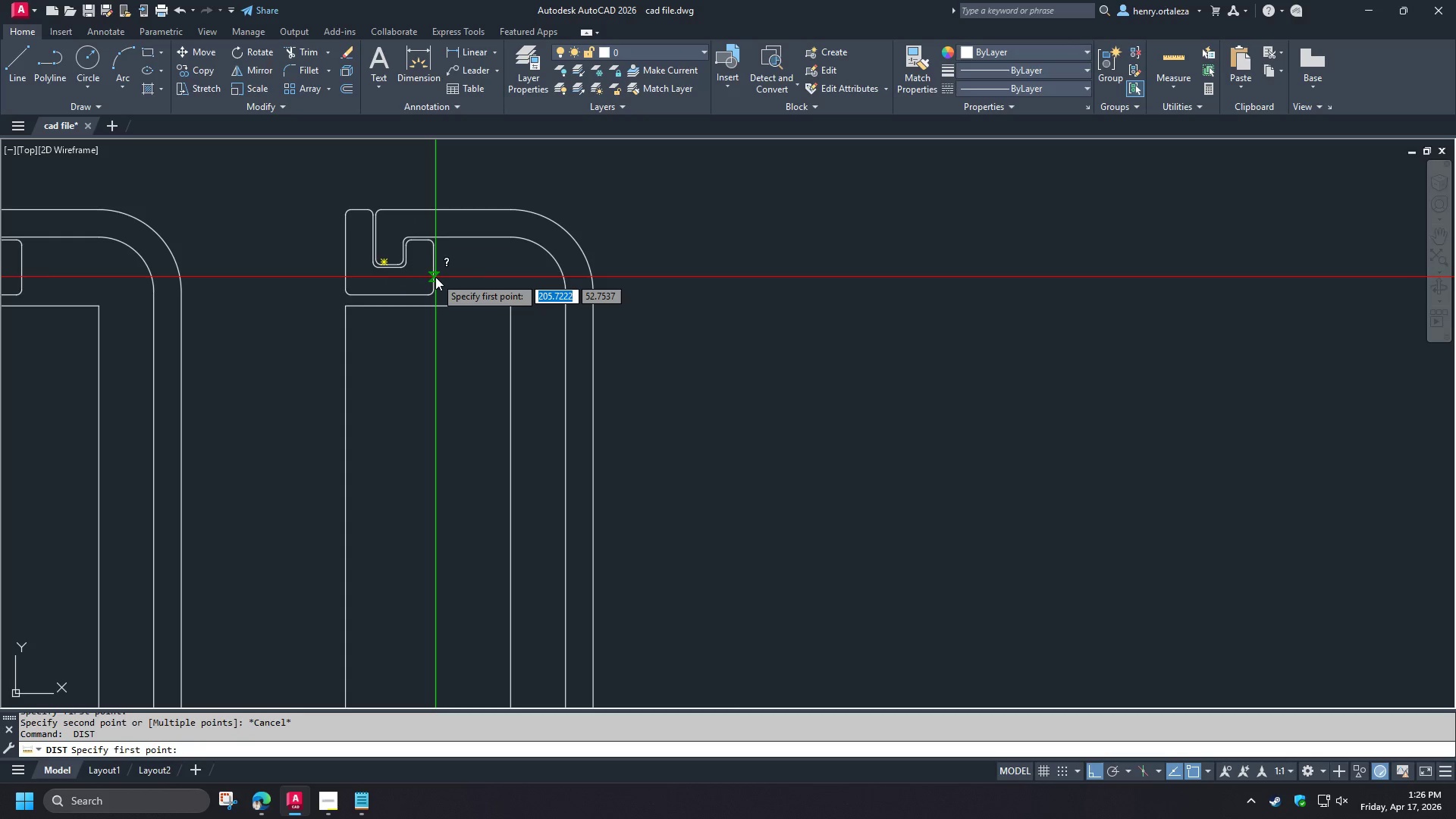 
scroll: coordinate [393, 277], scroll_direction: up, amount: 1.0
 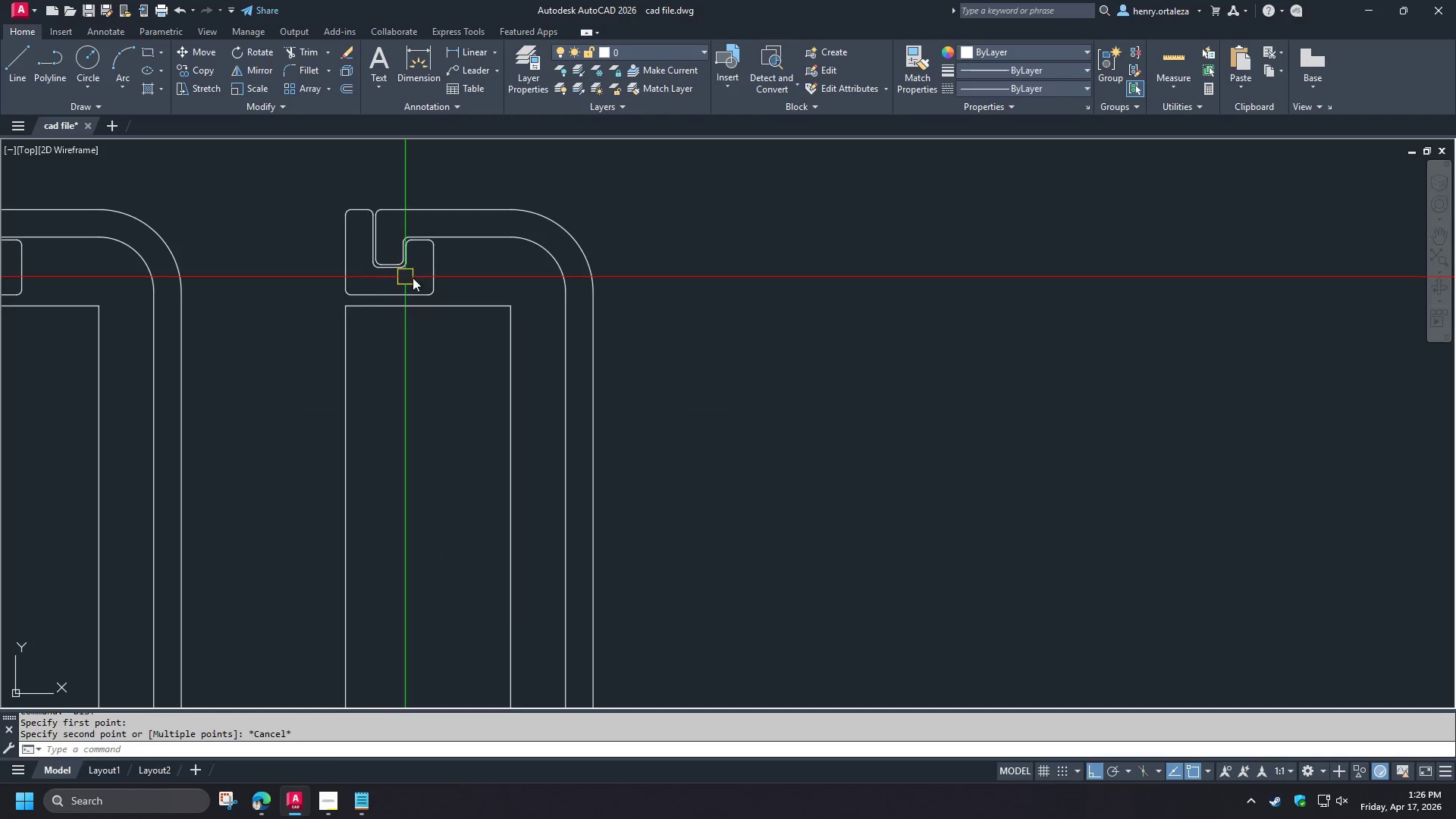 
left_click([435, 277])
 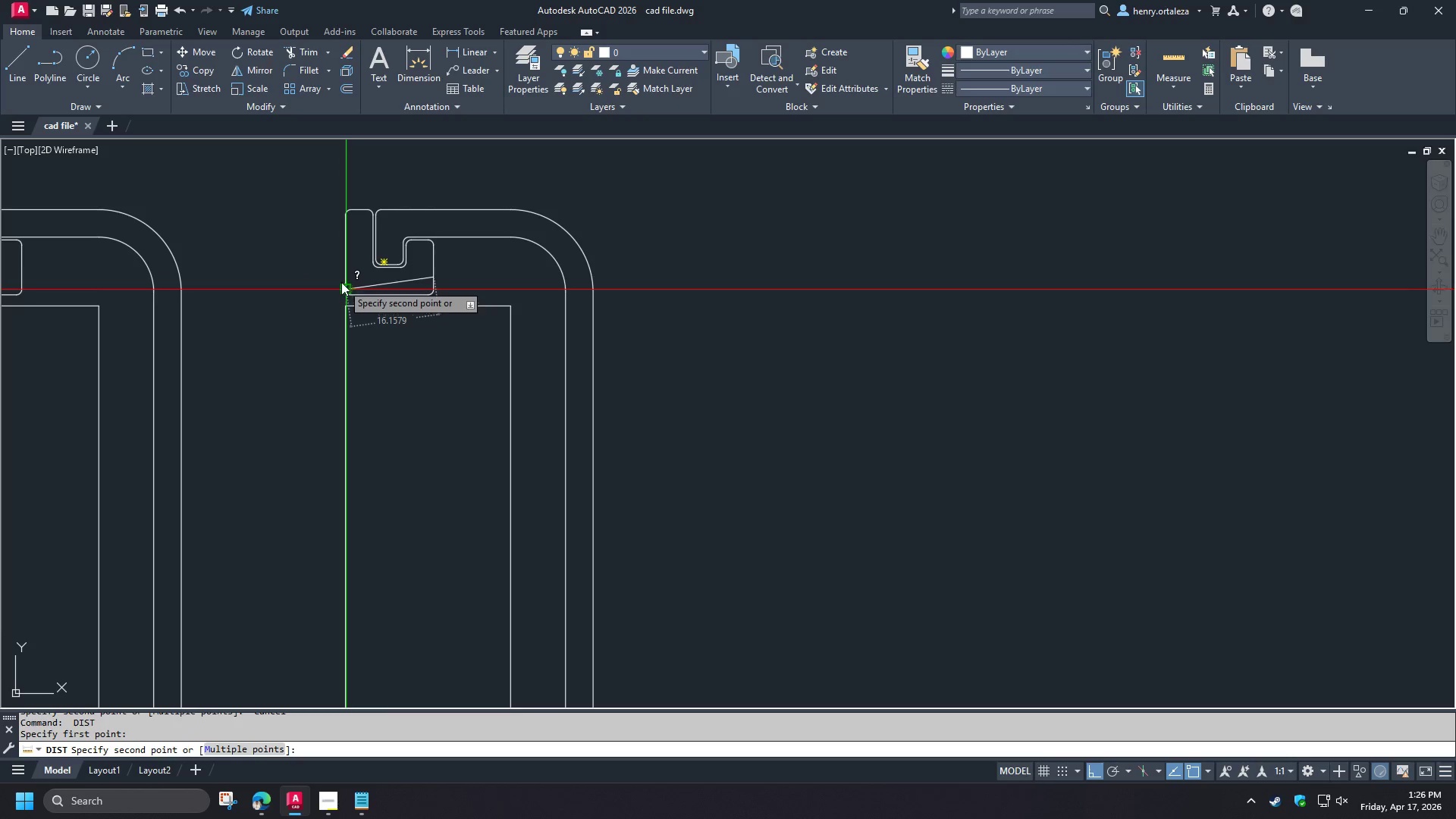 
key(Escape)
 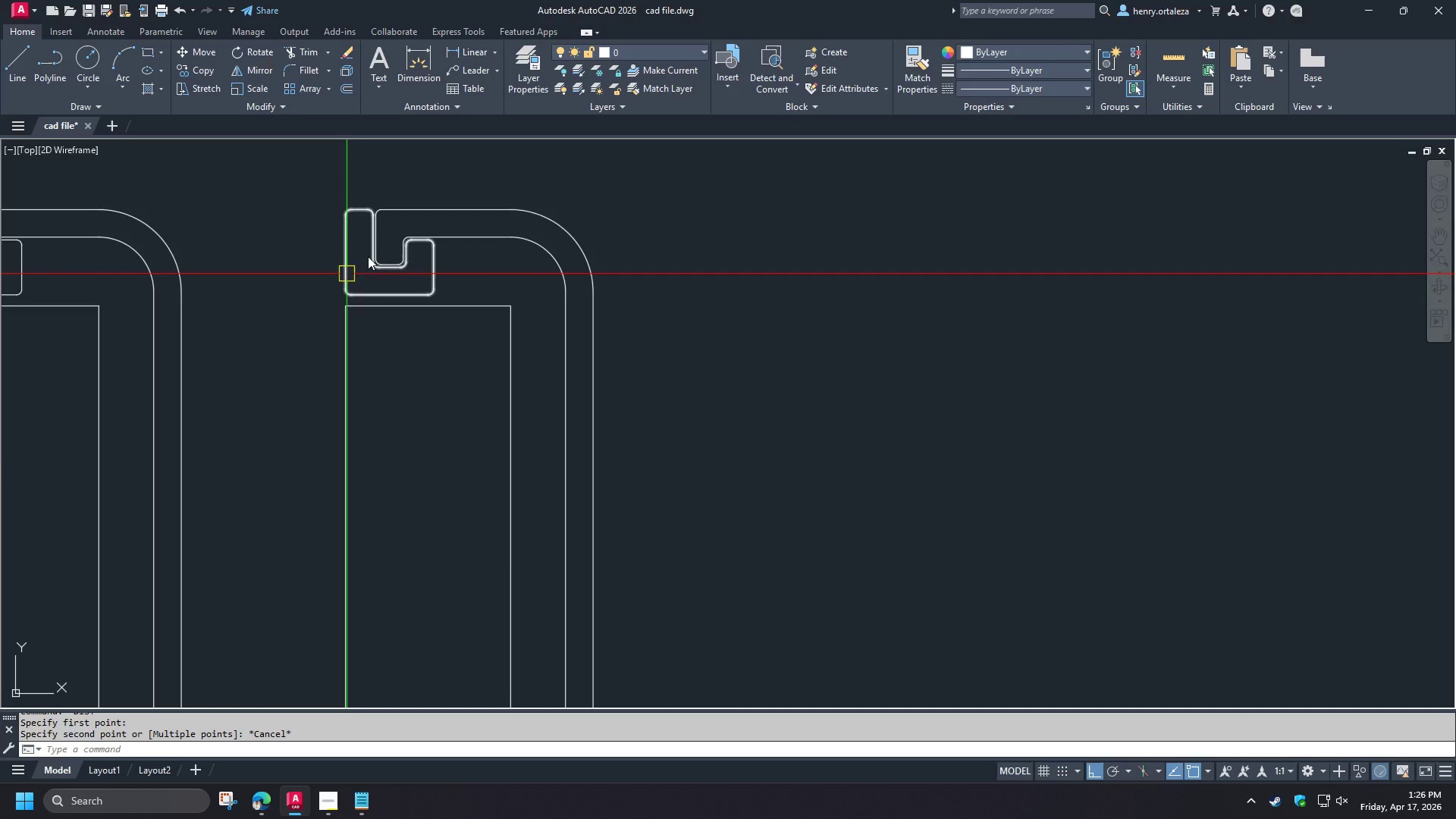 
scroll: coordinate [398, 432], scroll_direction: up, amount: 1.0
 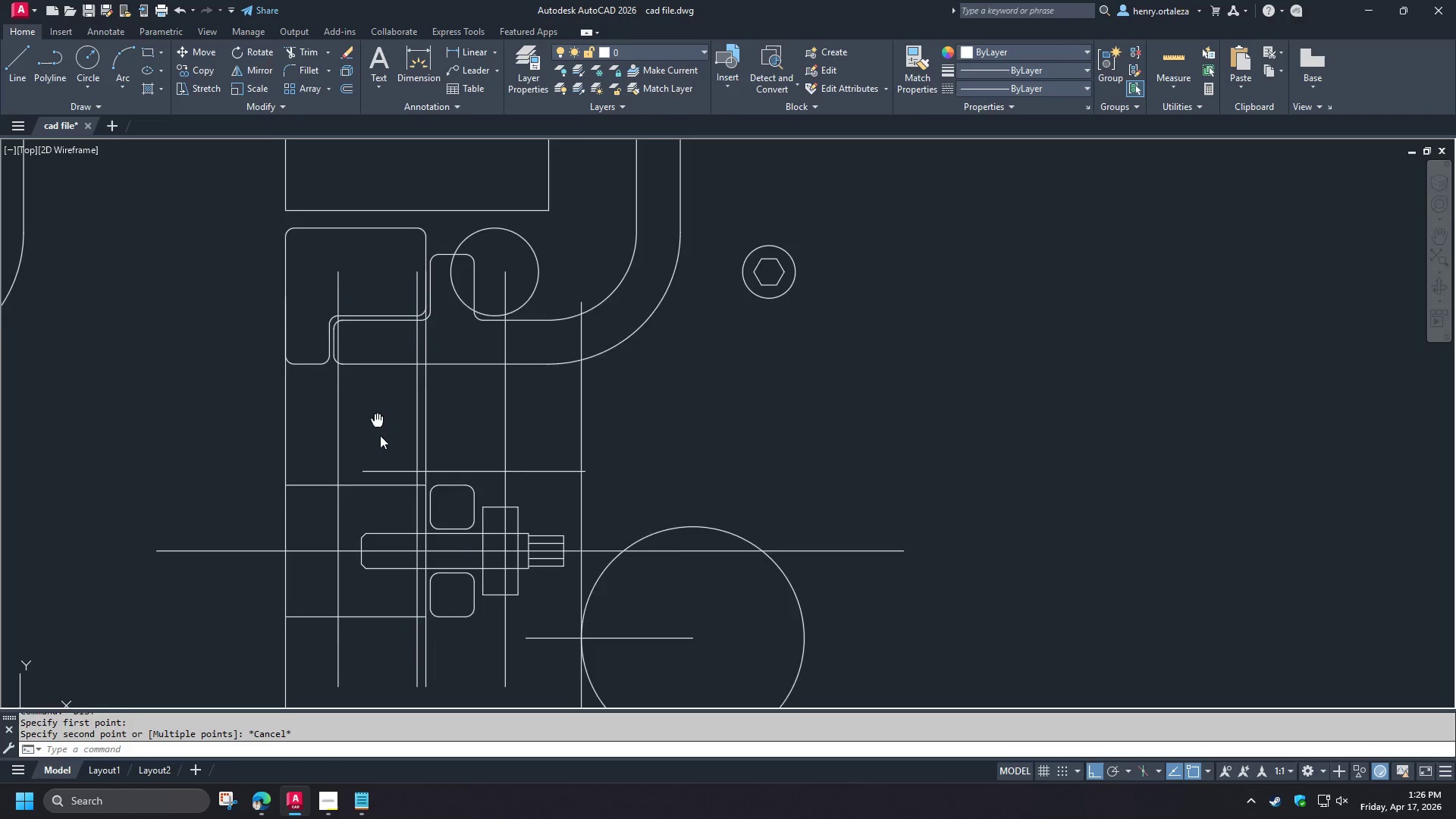 
scroll: coordinate [378, 392], scroll_direction: down, amount: 1.0
 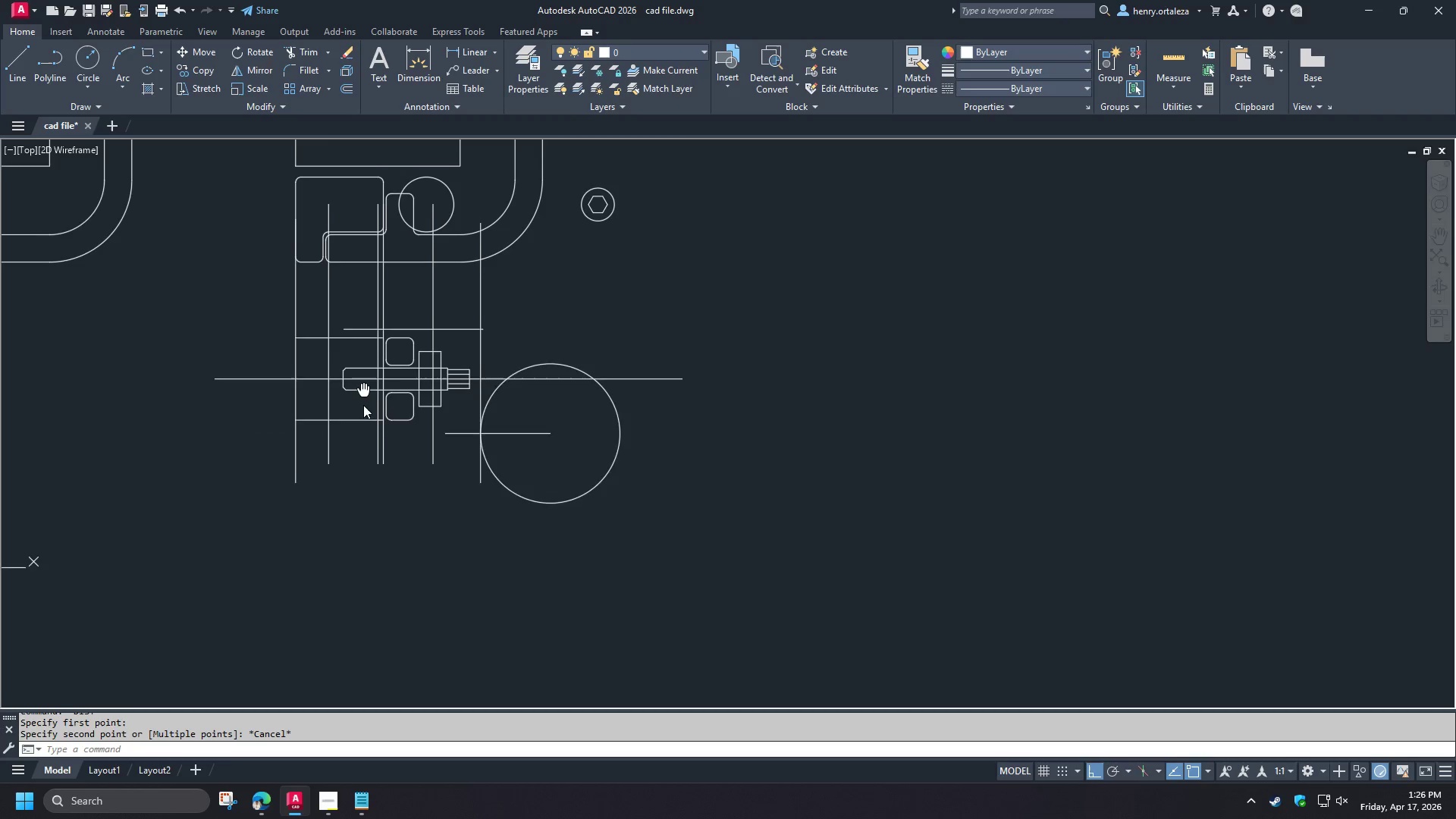 
scroll: coordinate [327, 409], scroll_direction: up, amount: 2.0
 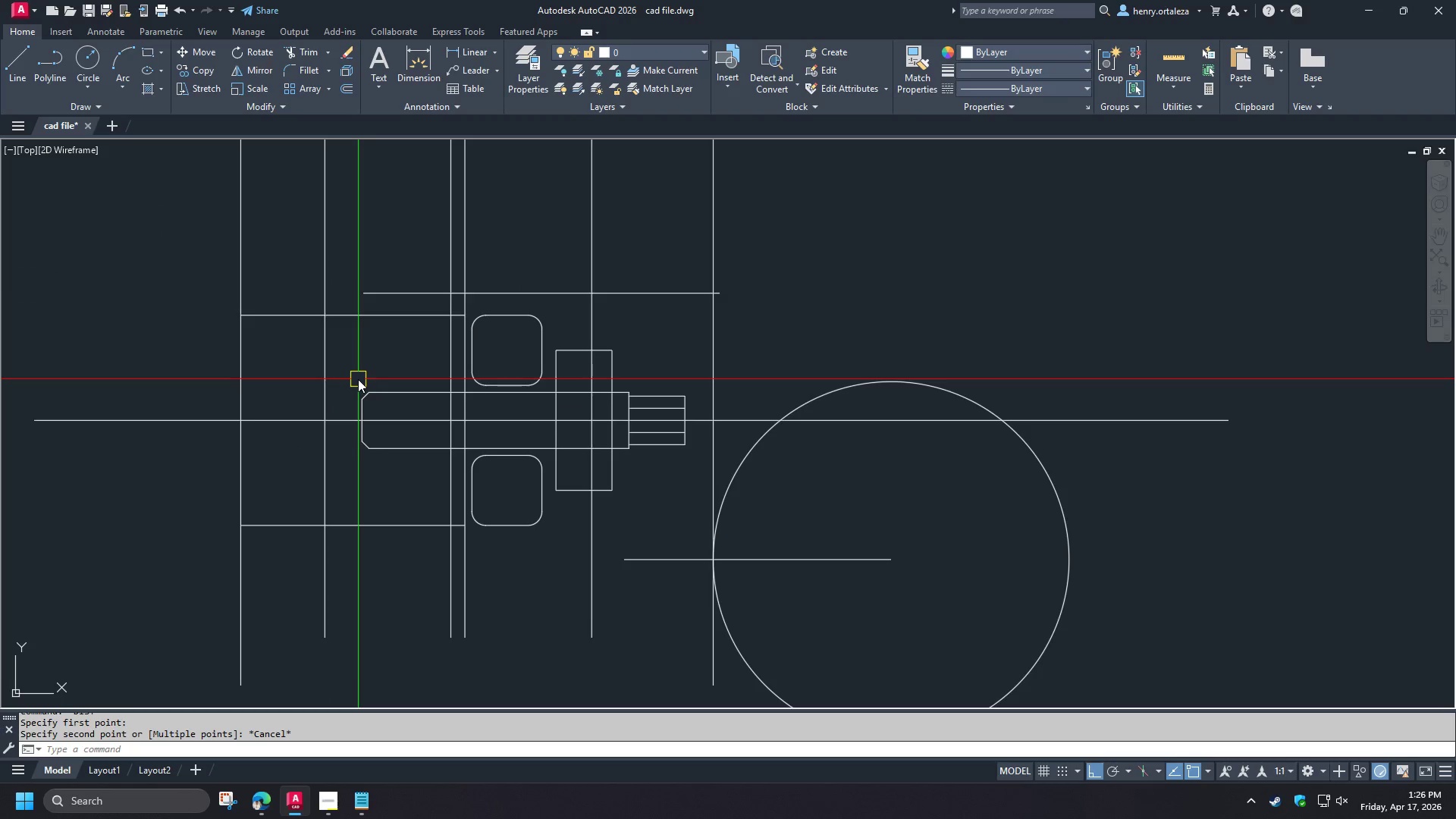 
scroll: coordinate [358, 379], scroll_direction: down, amount: 1.0
 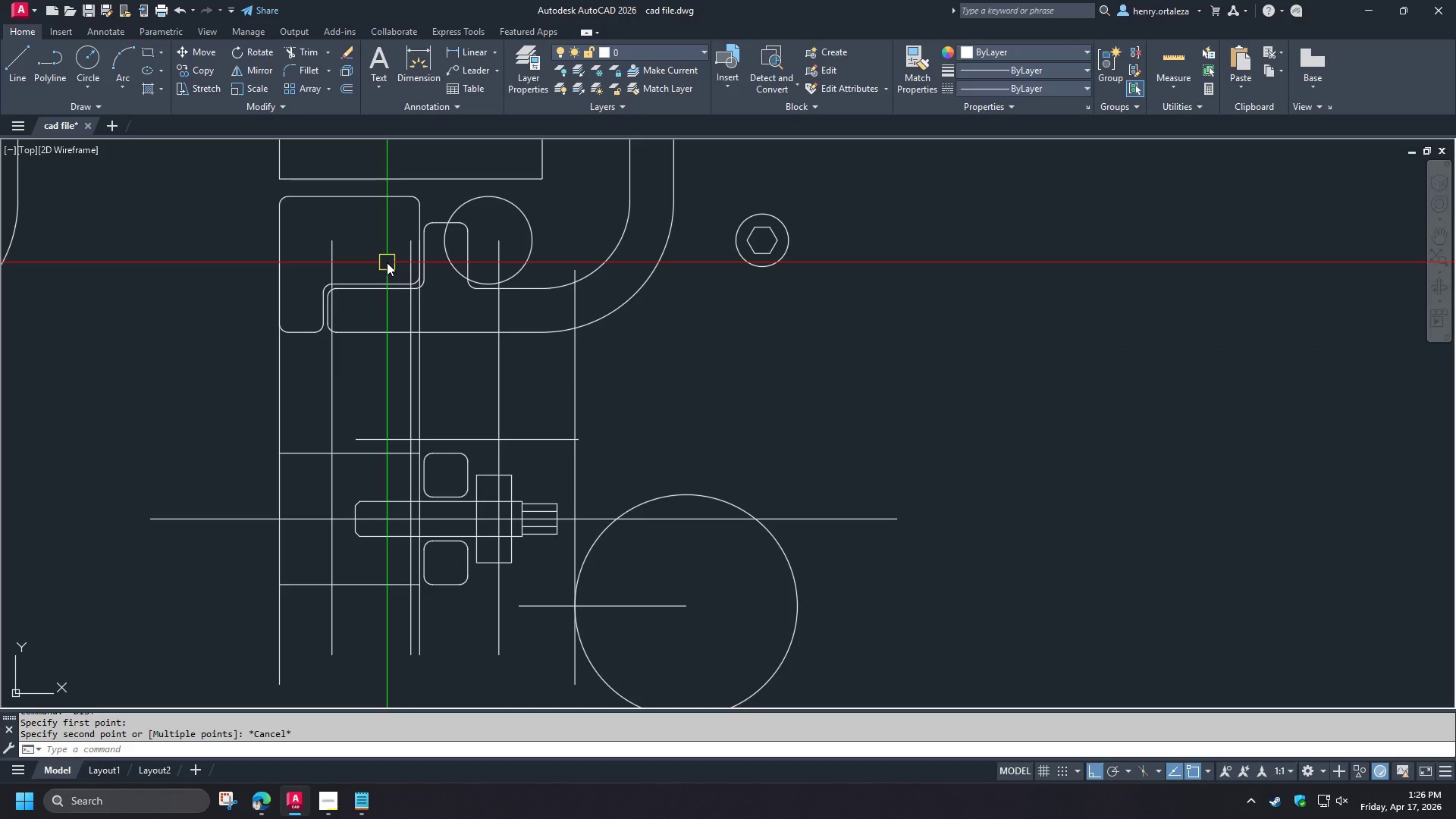 
scroll: coordinate [348, 568], scroll_direction: up, amount: 1.0
 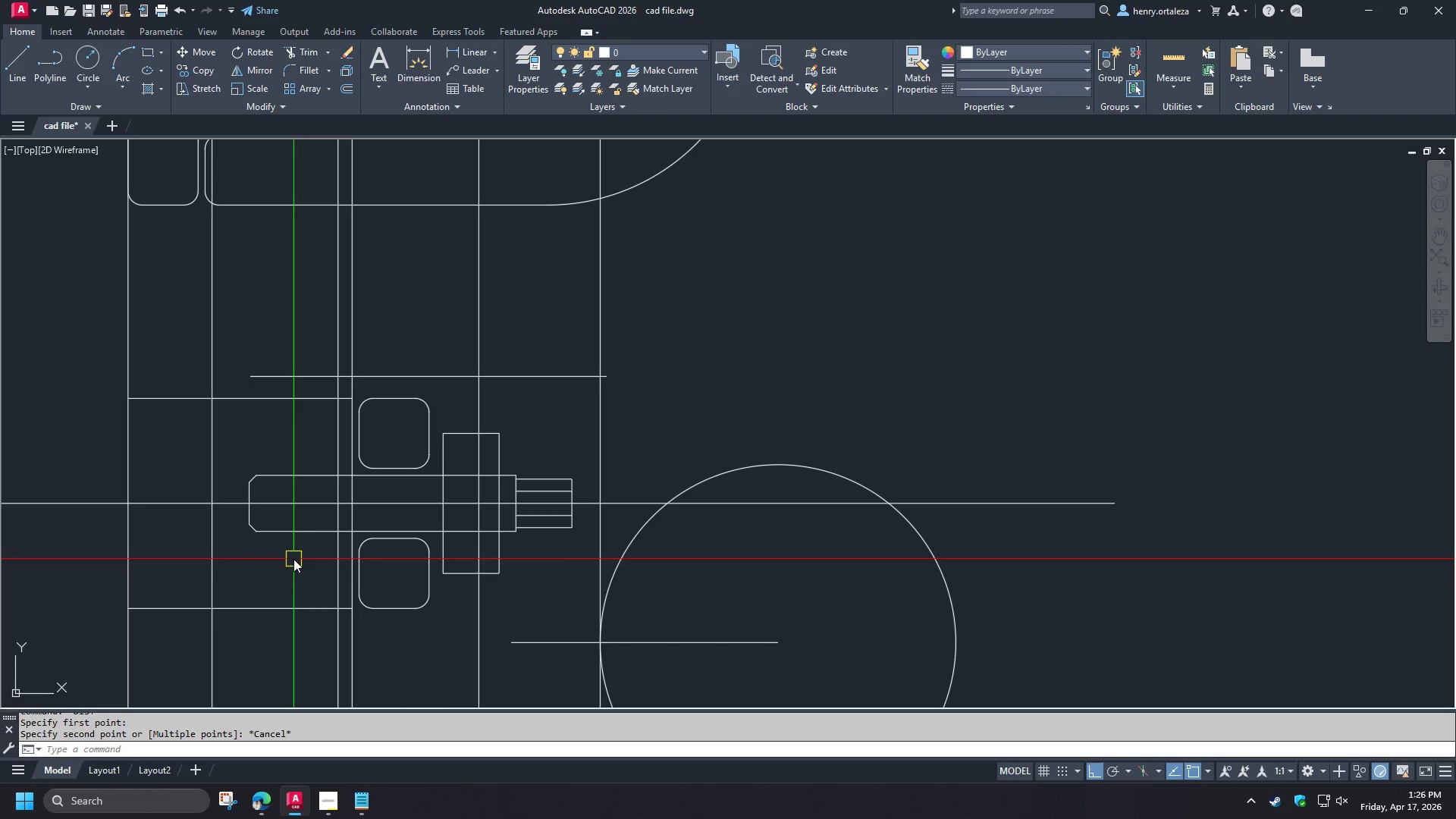 
scroll: coordinate [306, 556], scroll_direction: down, amount: 1.0
 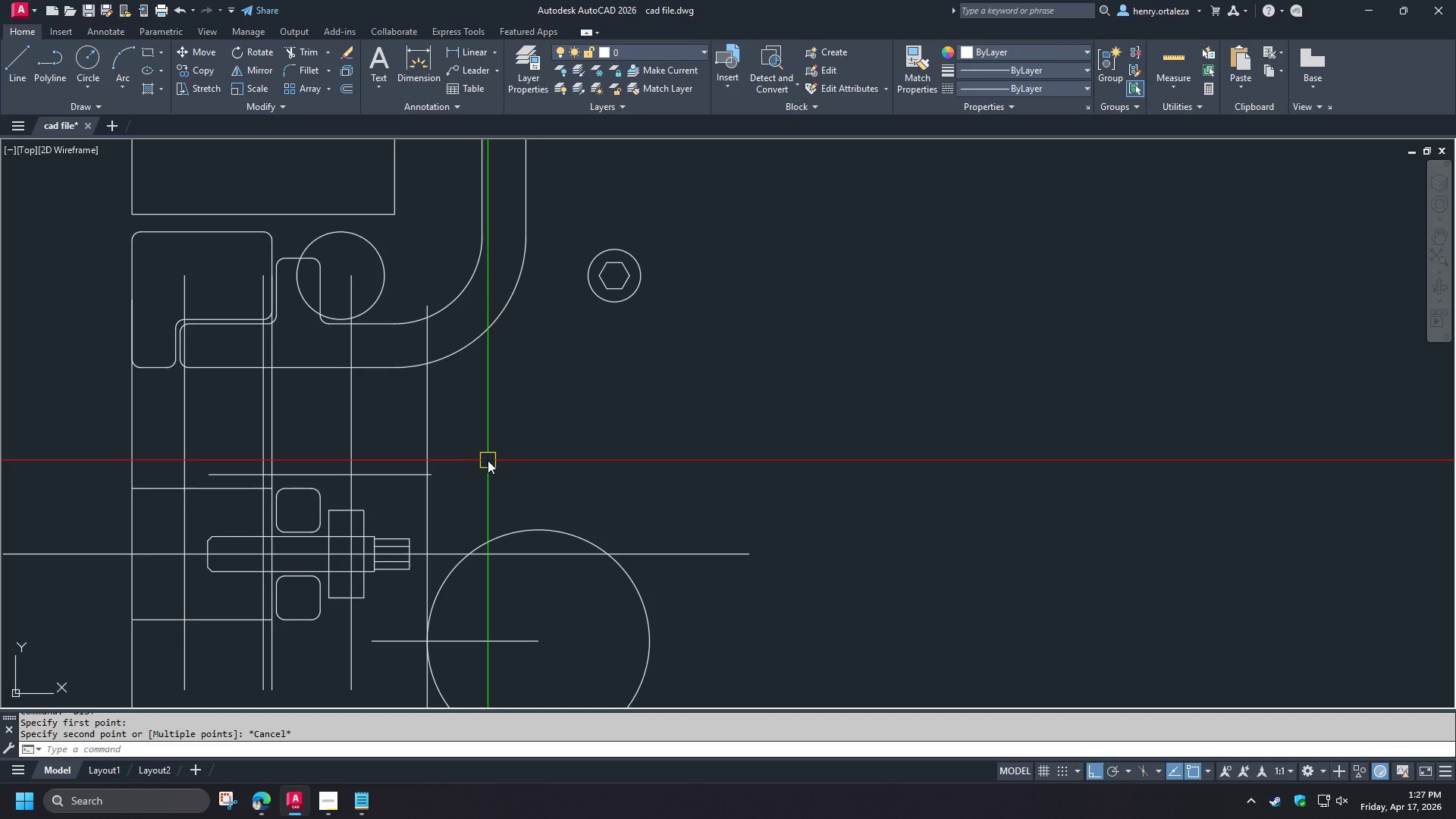 
wait(26.69)
 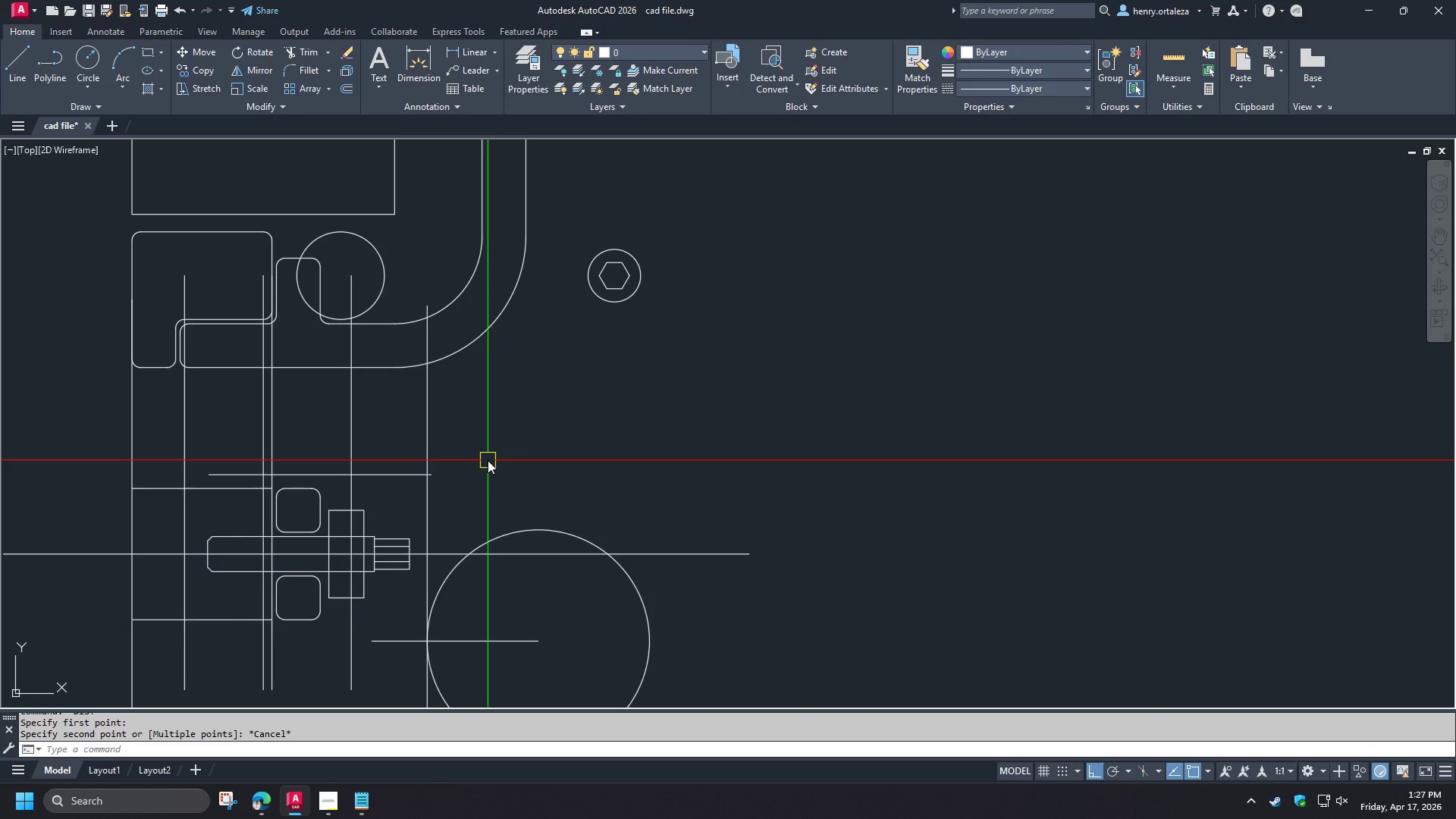 
scroll: coordinate [432, 540], scroll_direction: up, amount: 1.0
 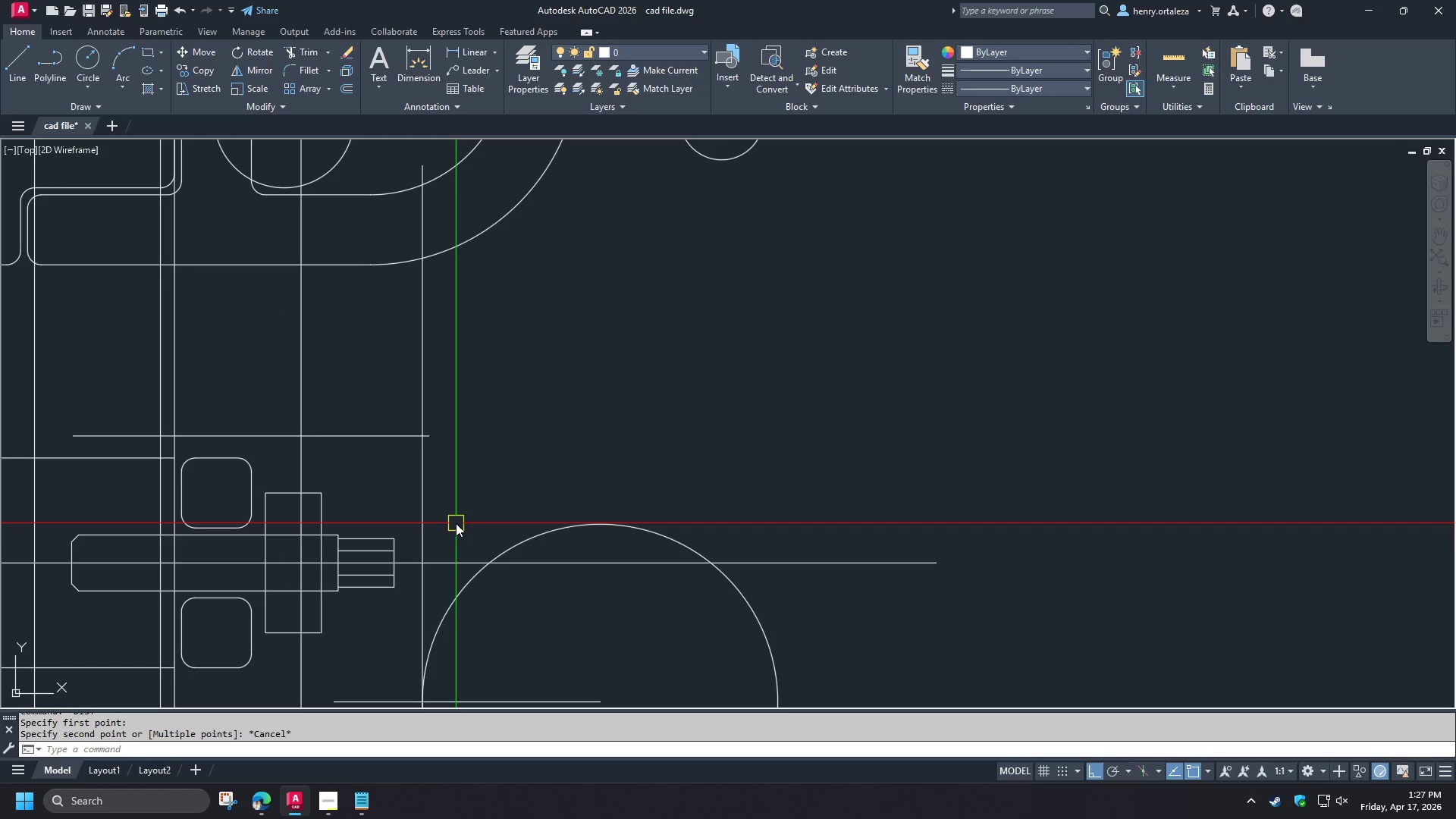 
key(L)
 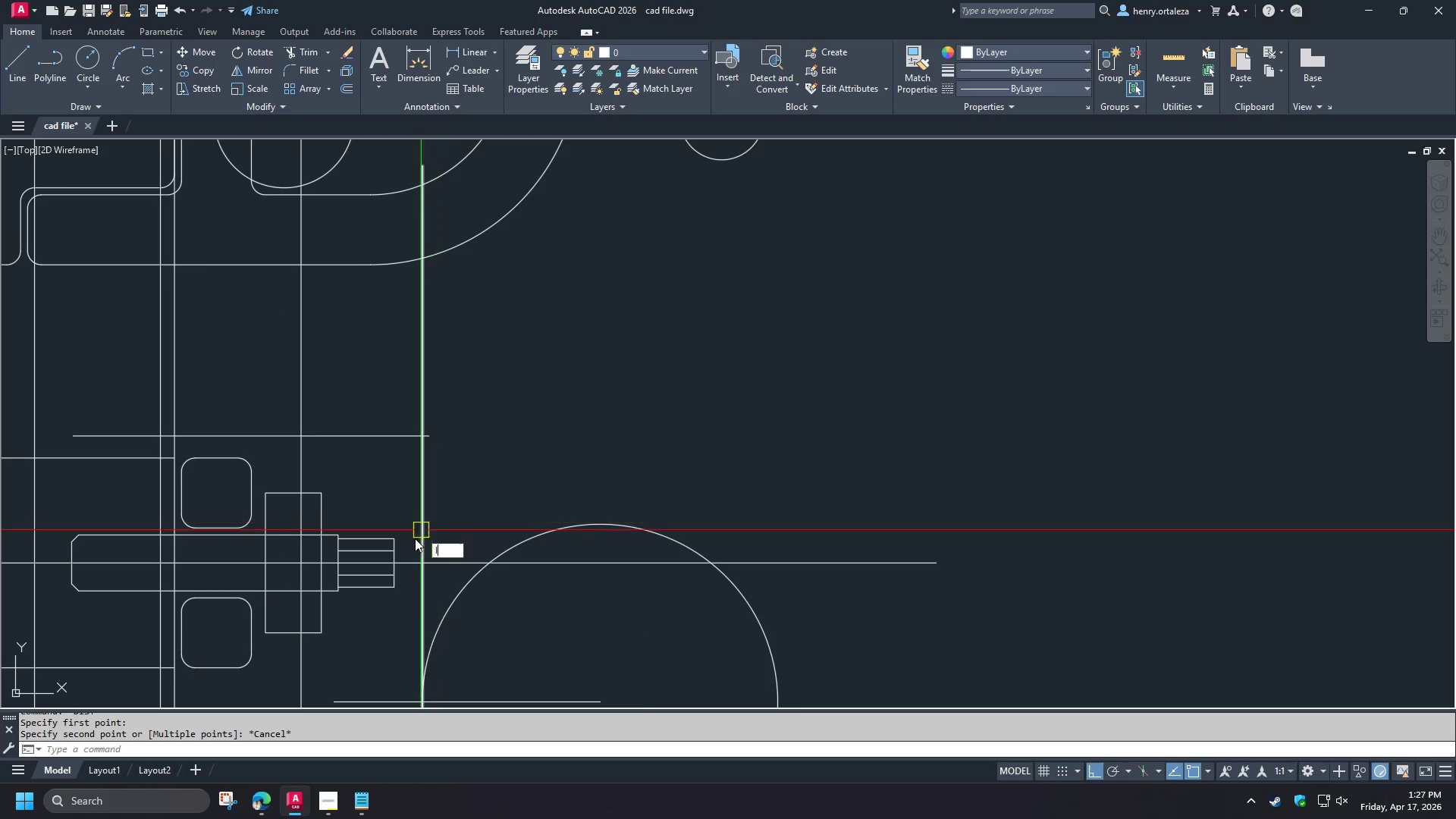 
key(Space)
 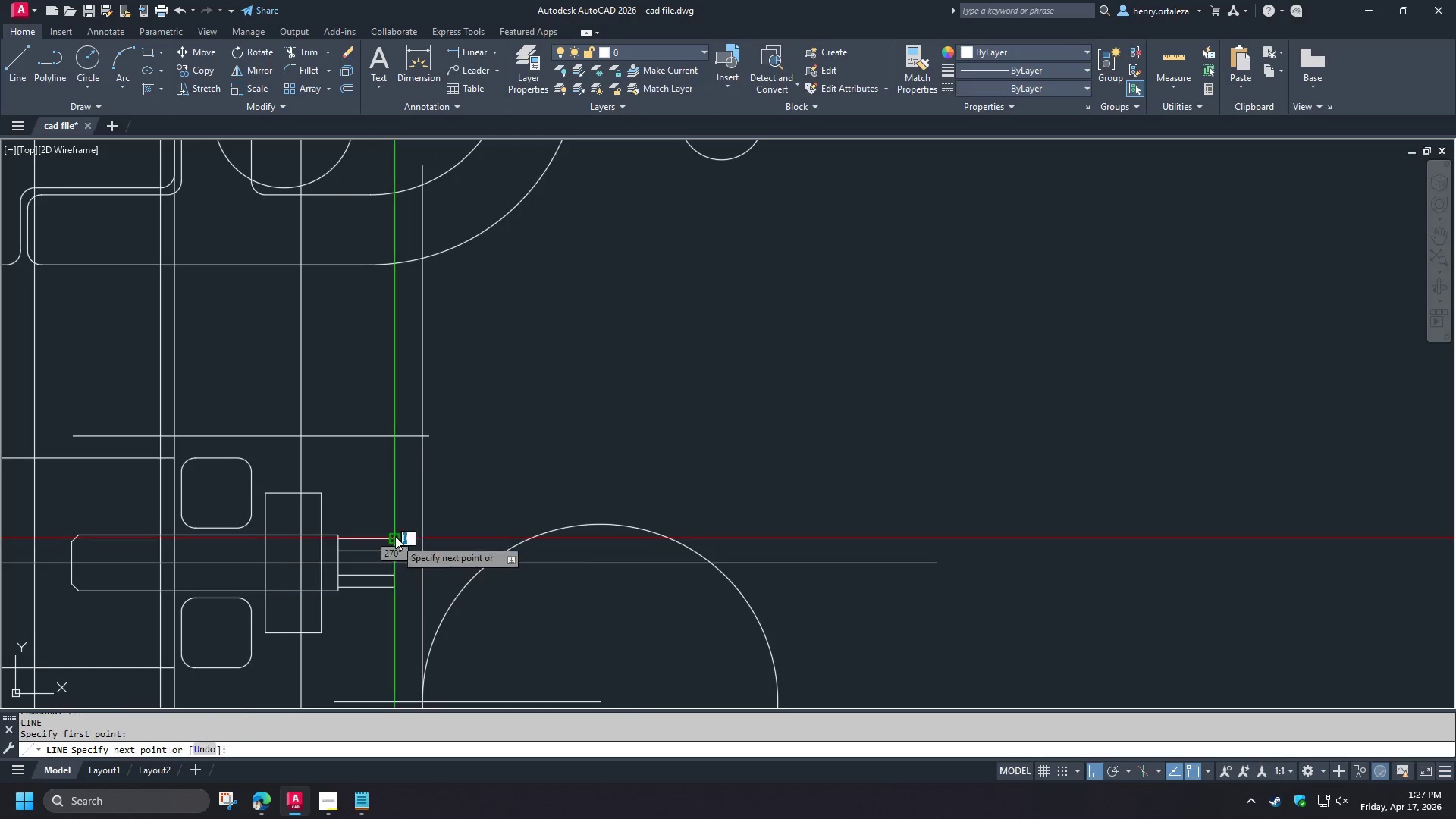 
double_click([390, 460])
 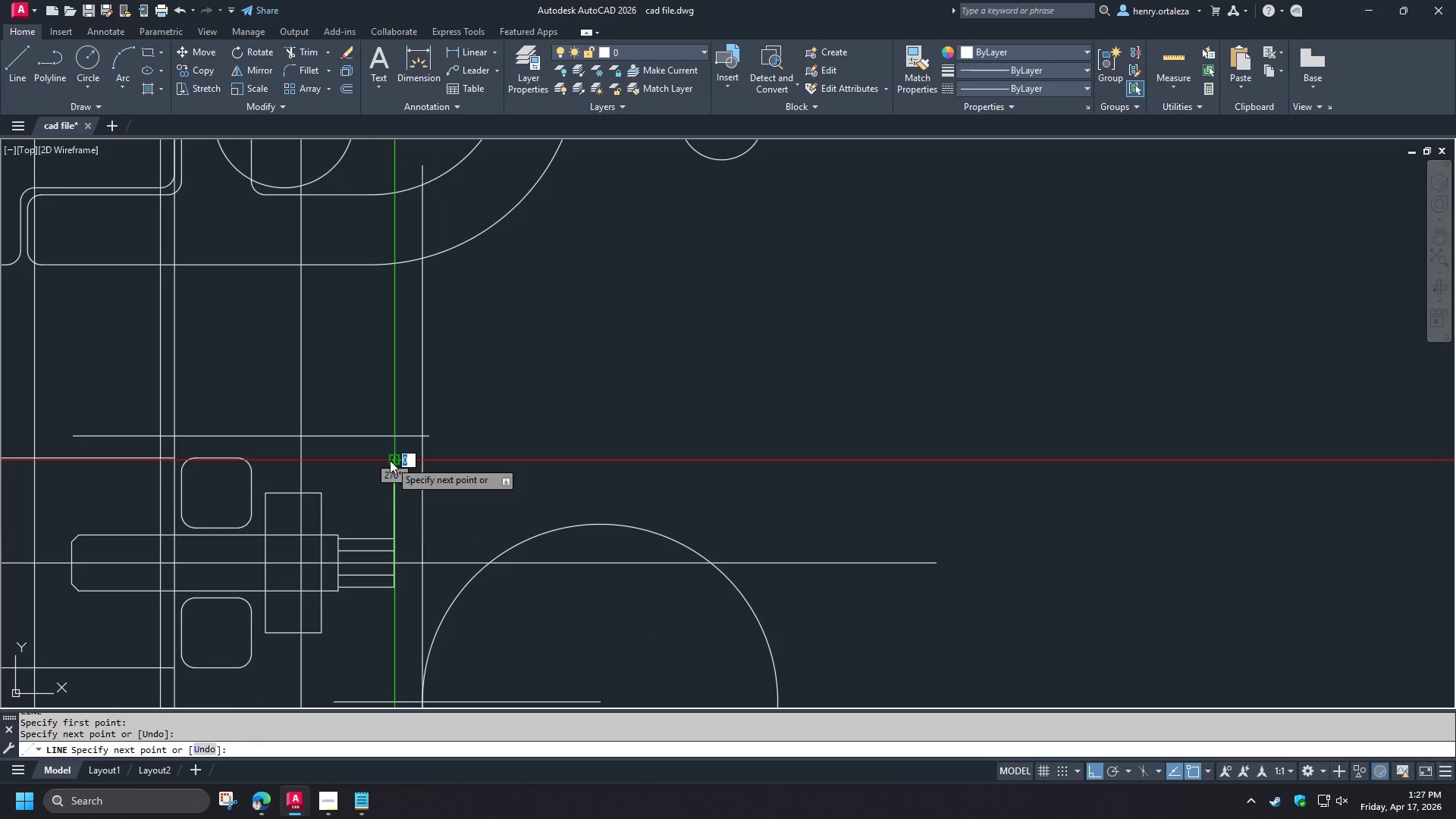 
key(Space)
 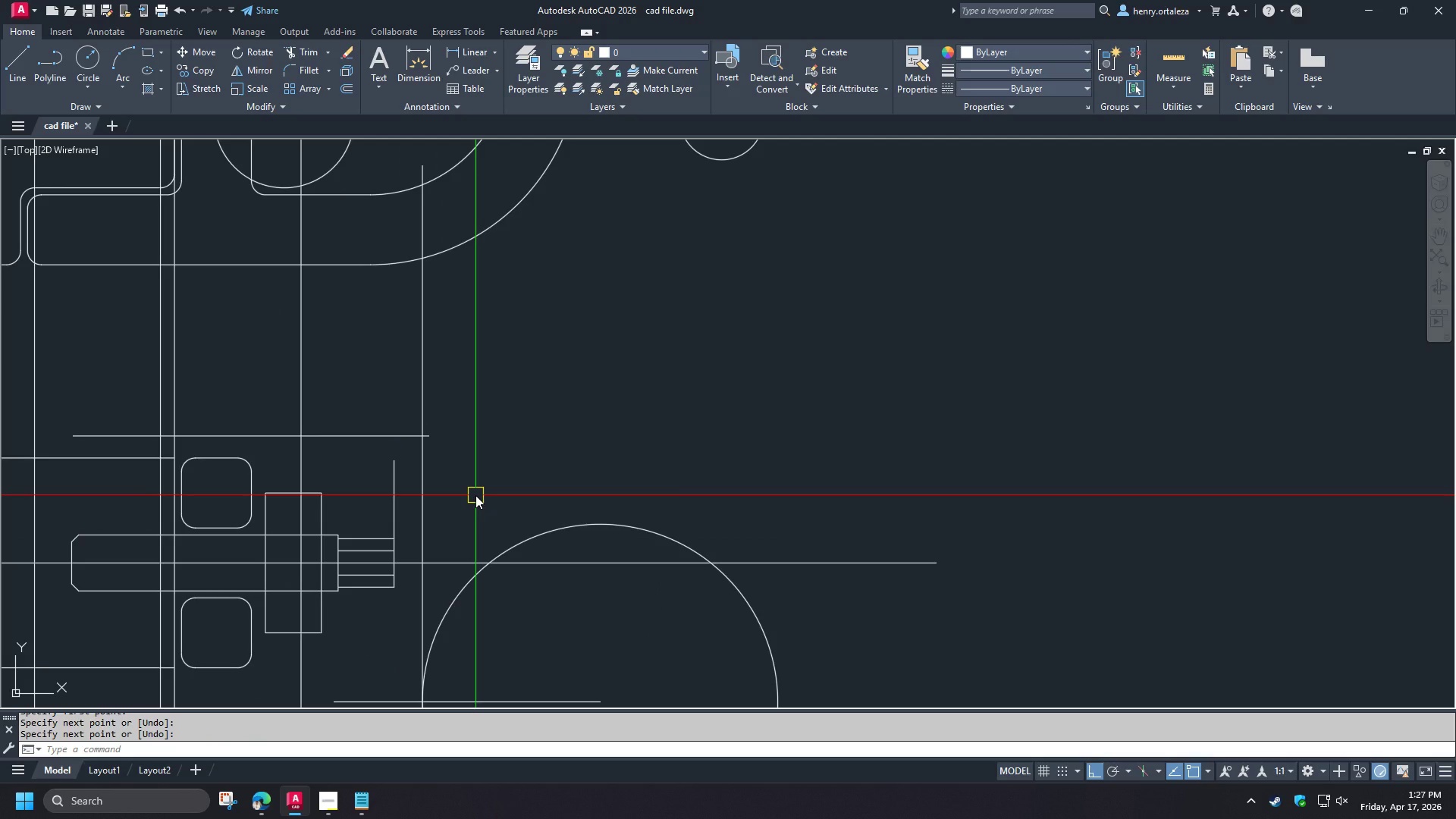 
wait(8.97)
 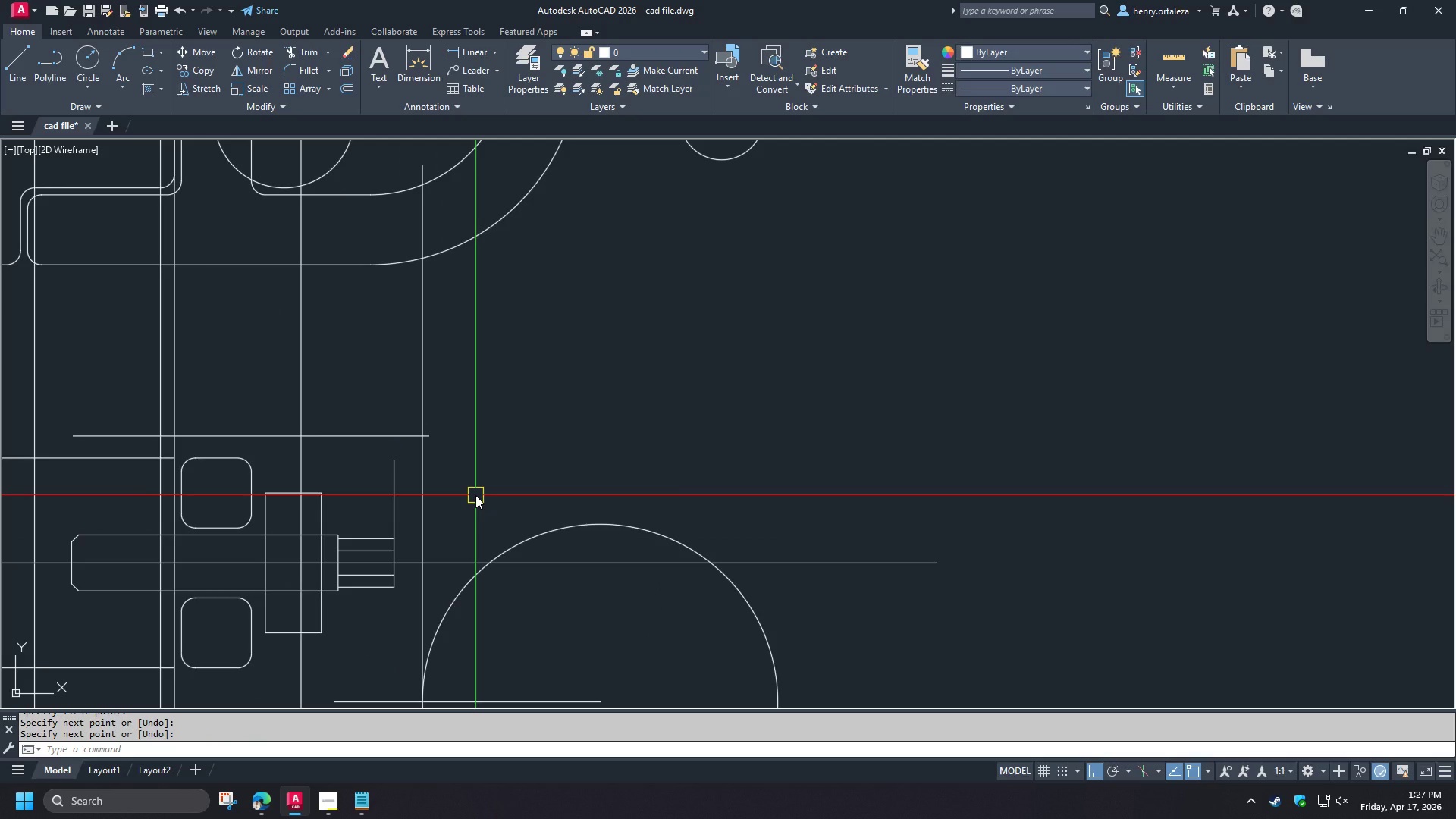 
scroll: coordinate [476, 497], scroll_direction: down, amount: 1.0
 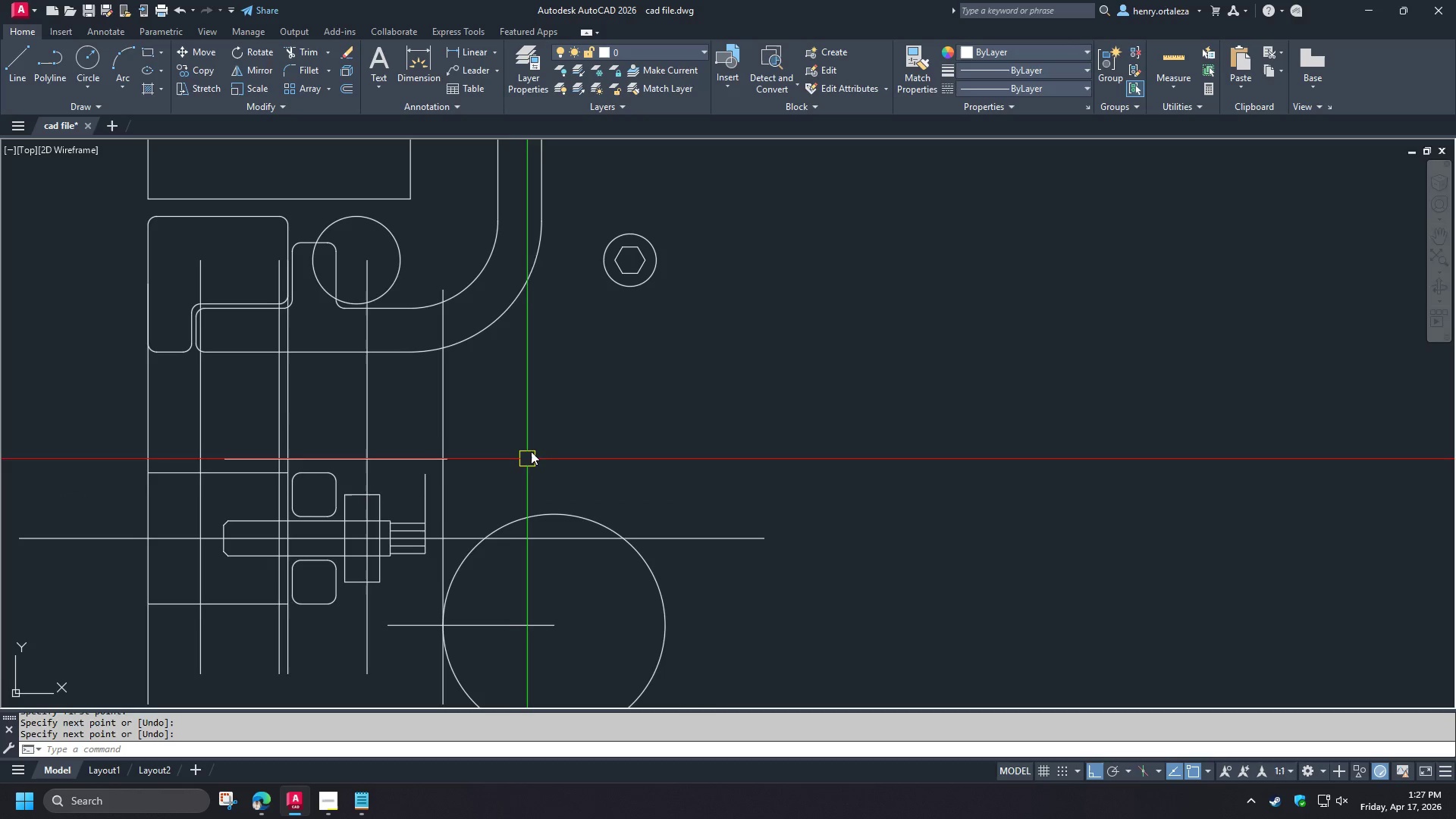 
key(Escape)
 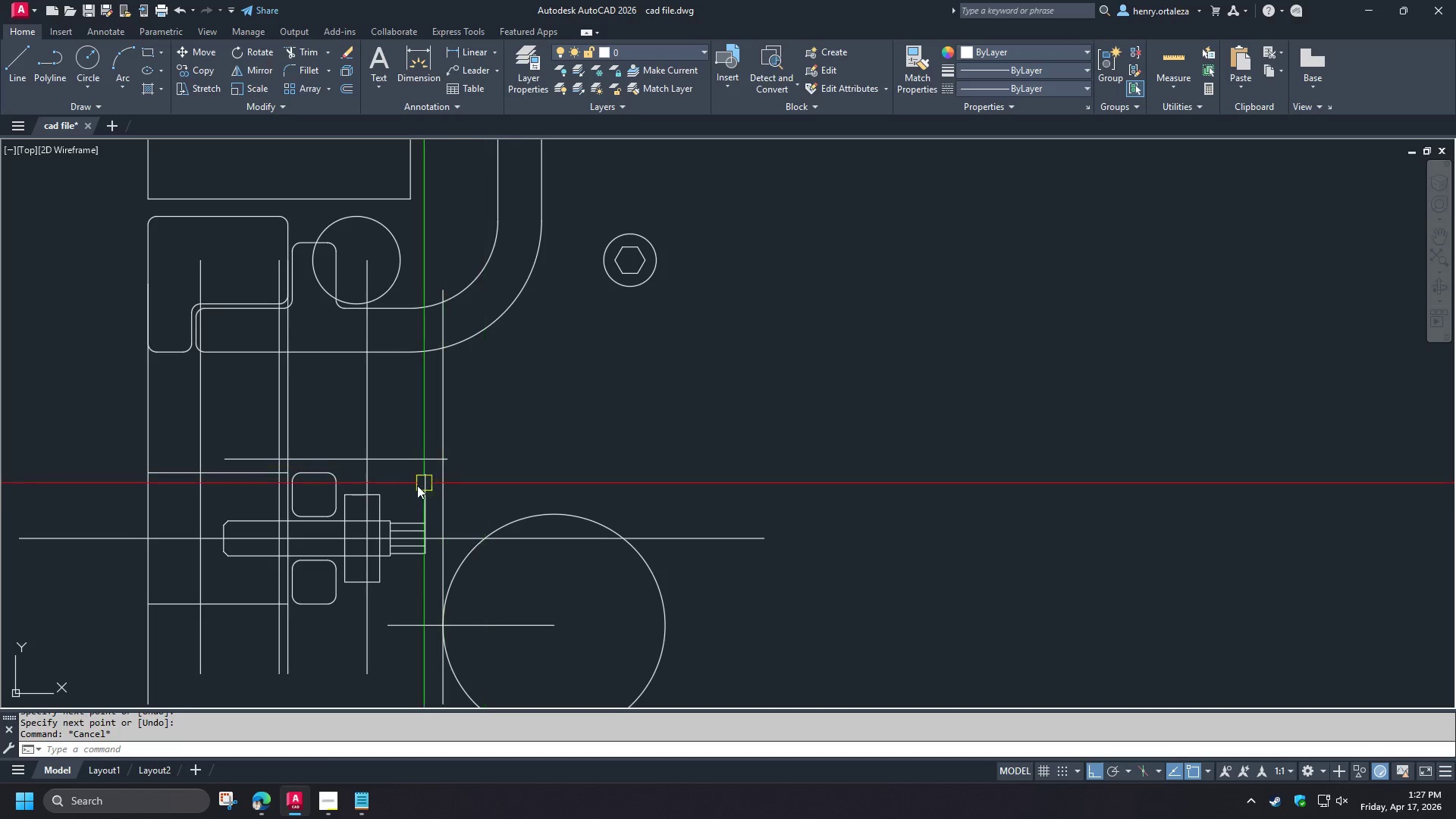 
left_click([426, 497])
 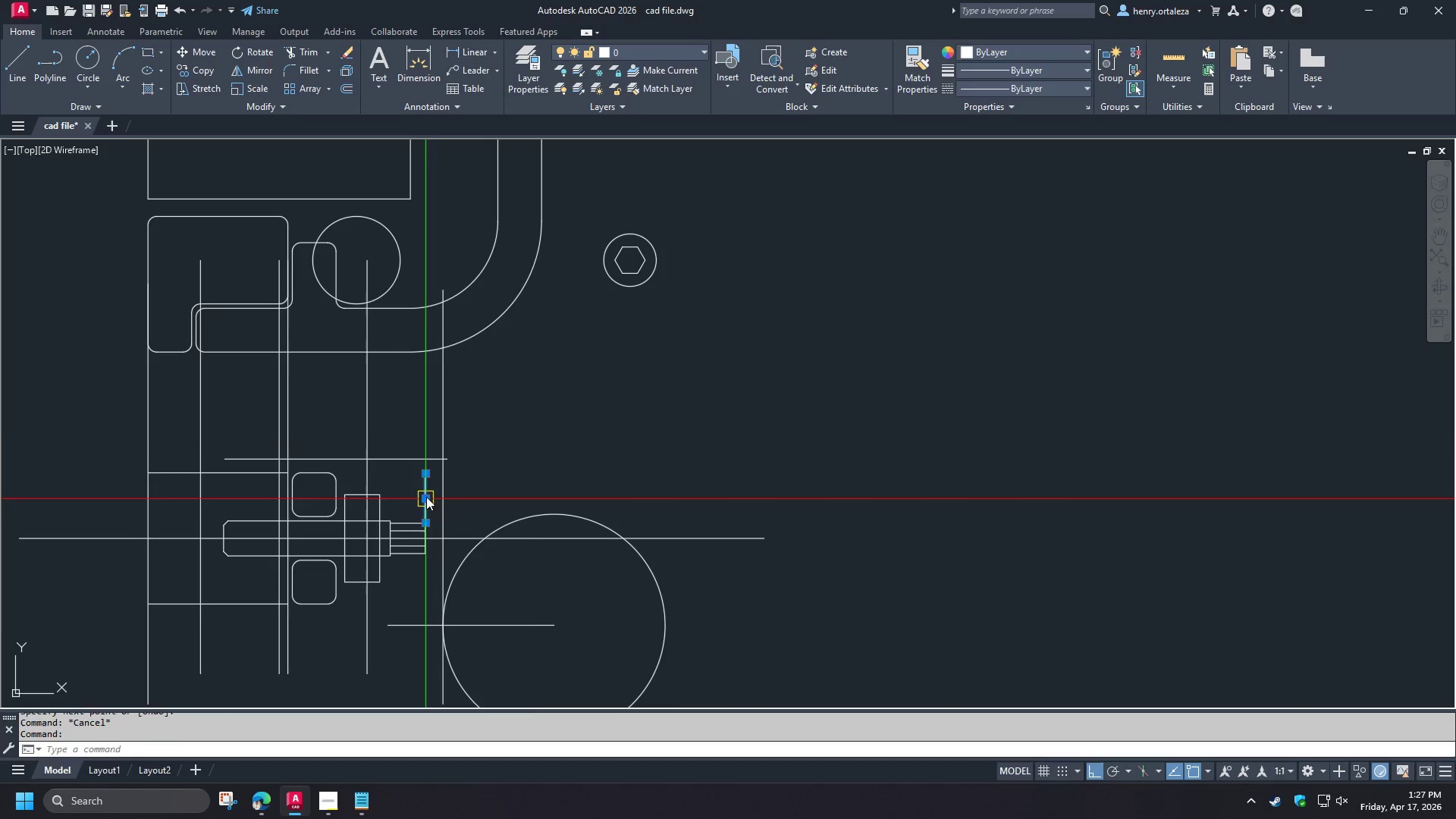 
key(E)
 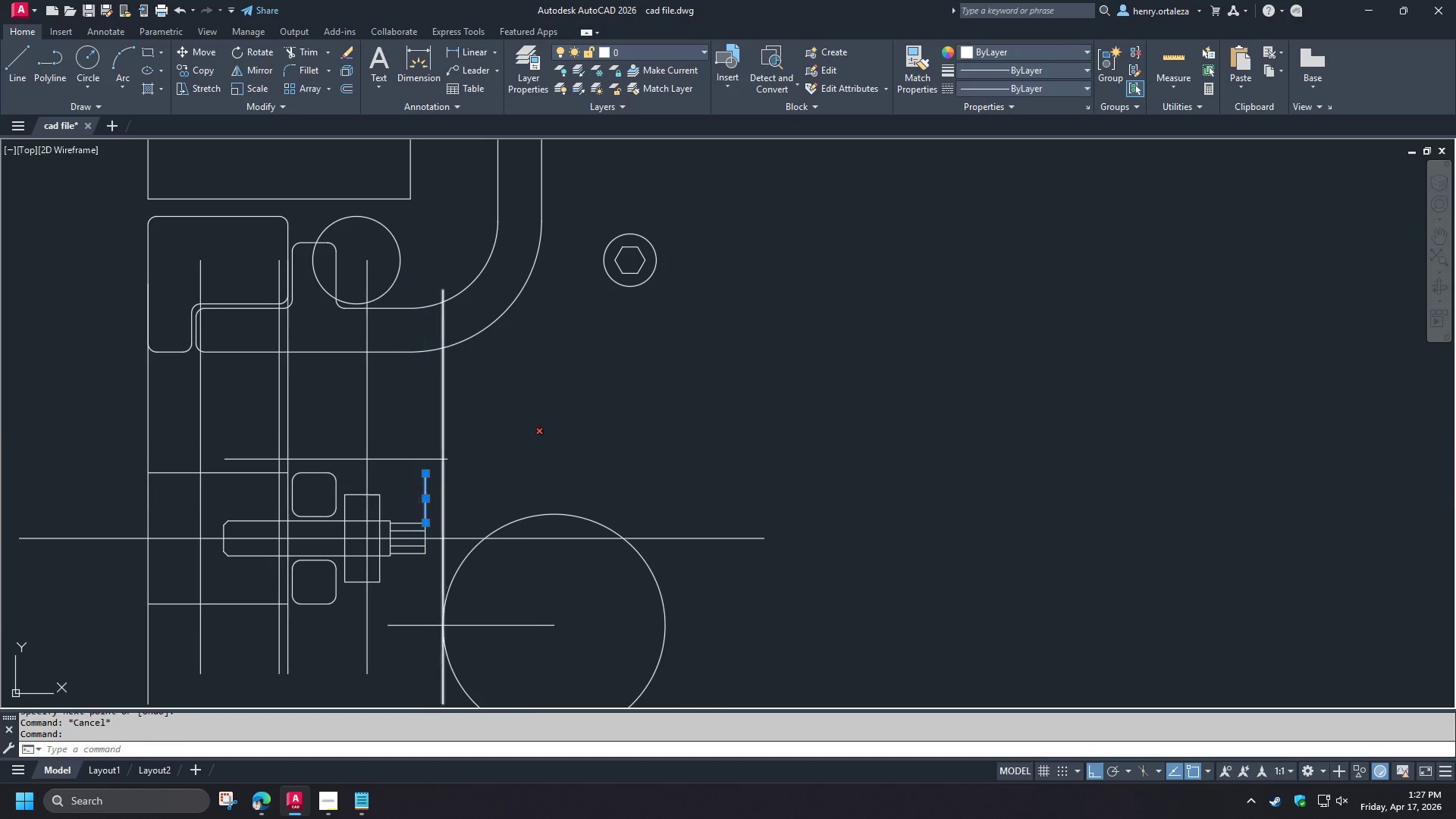 
key(Space)
 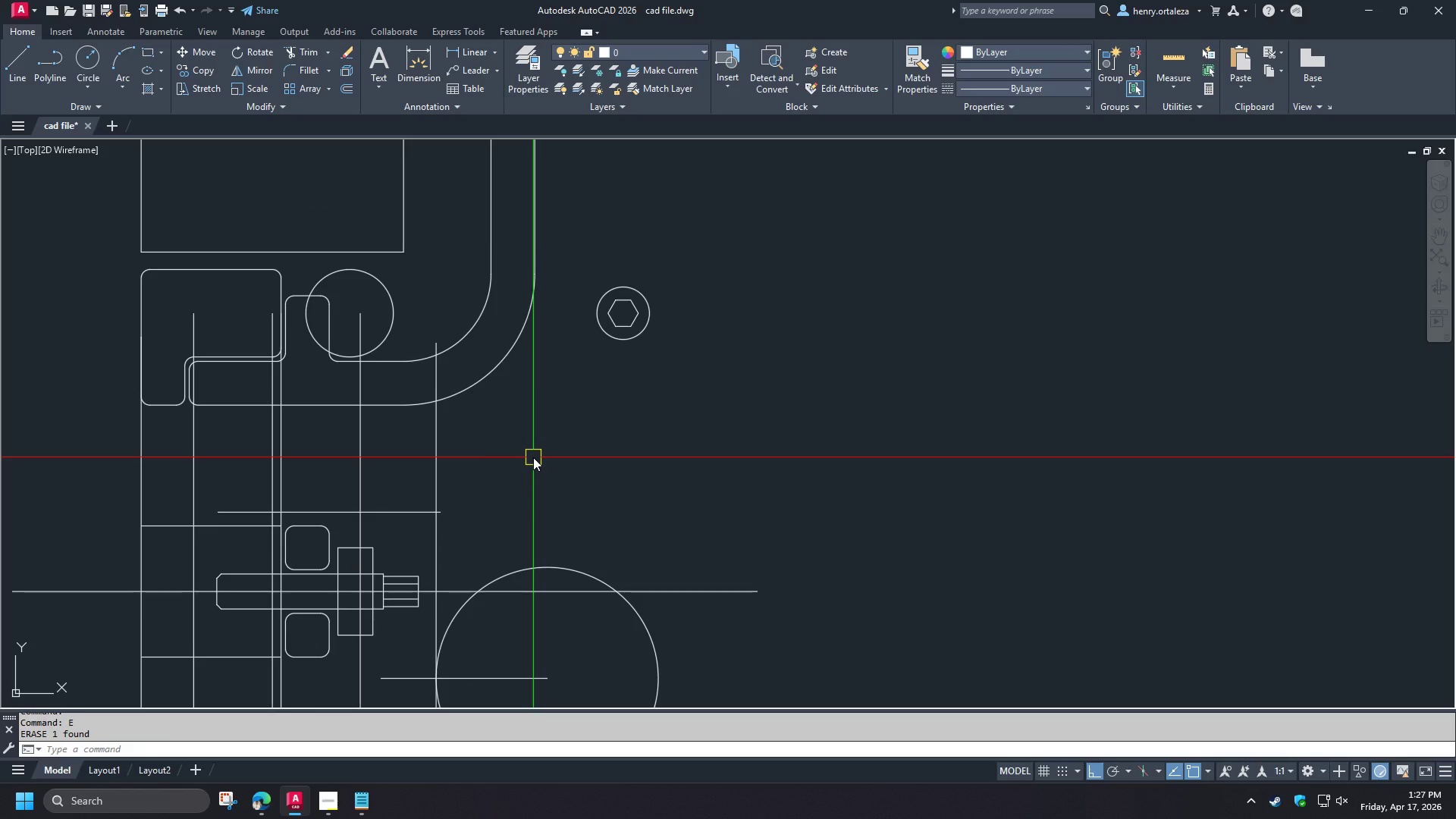 
wait(7.17)
 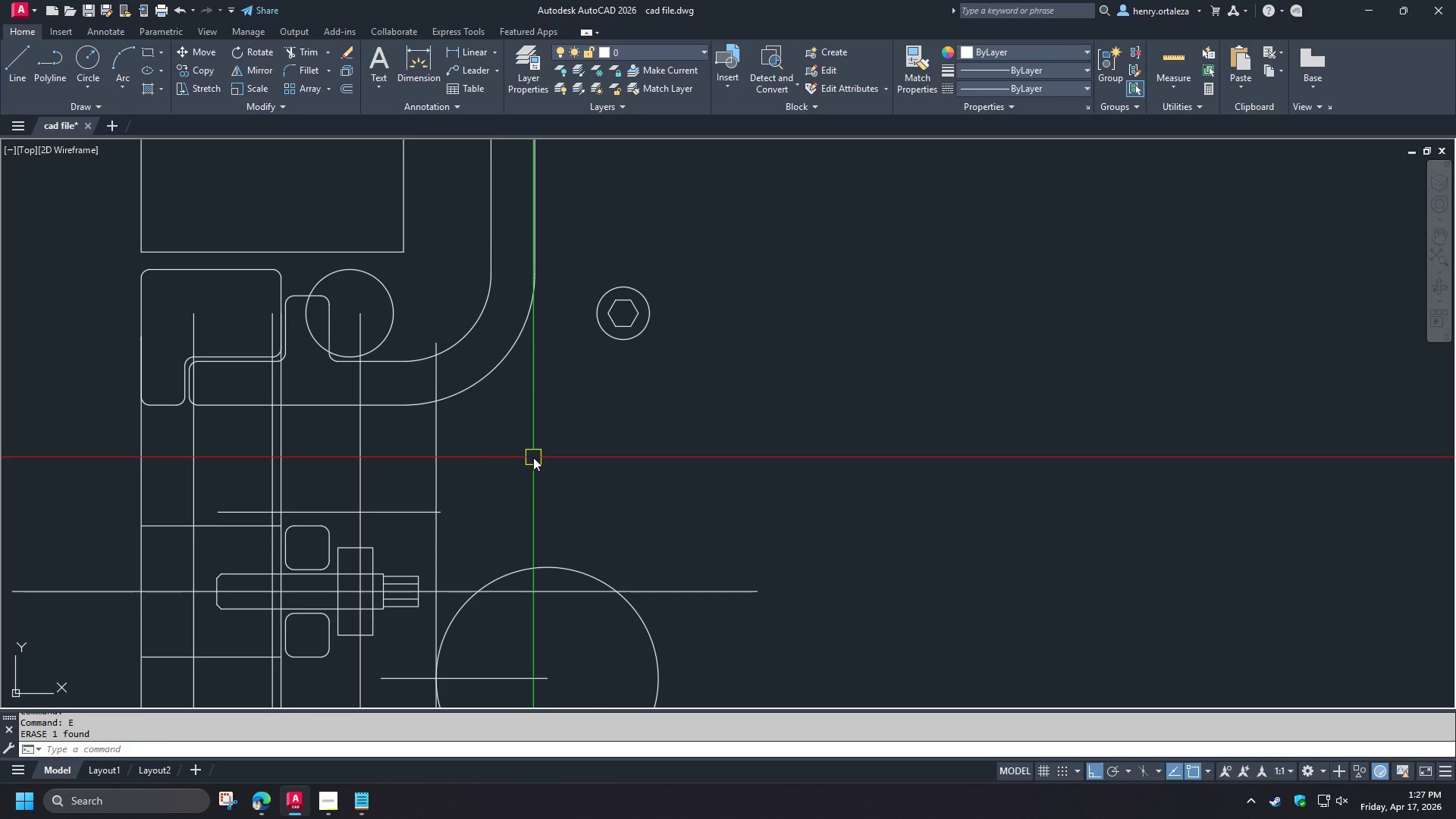 
scroll: coordinate [378, 610], scroll_direction: up, amount: 3.0
 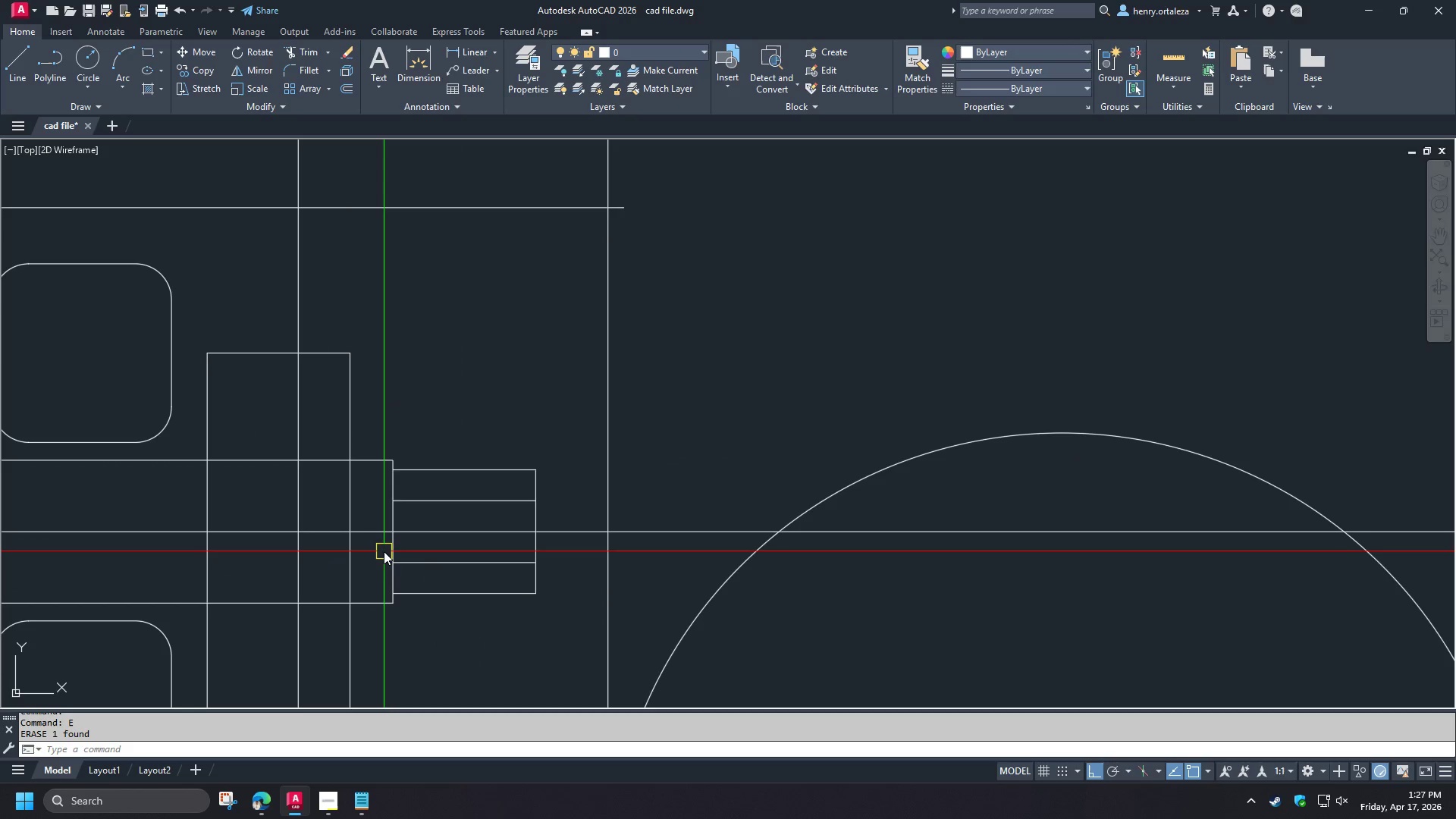 
key(C)
 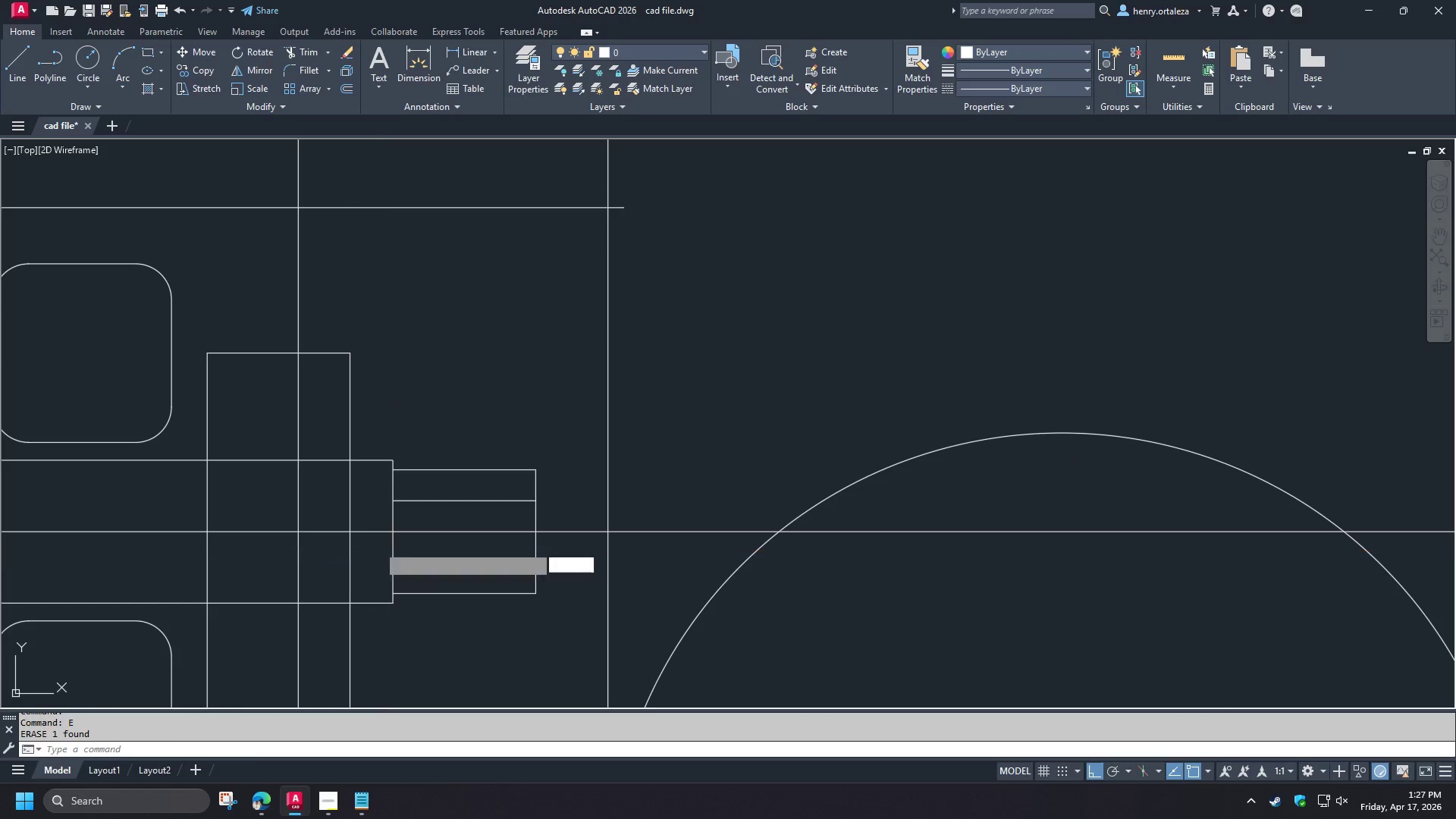 
key(Space)
 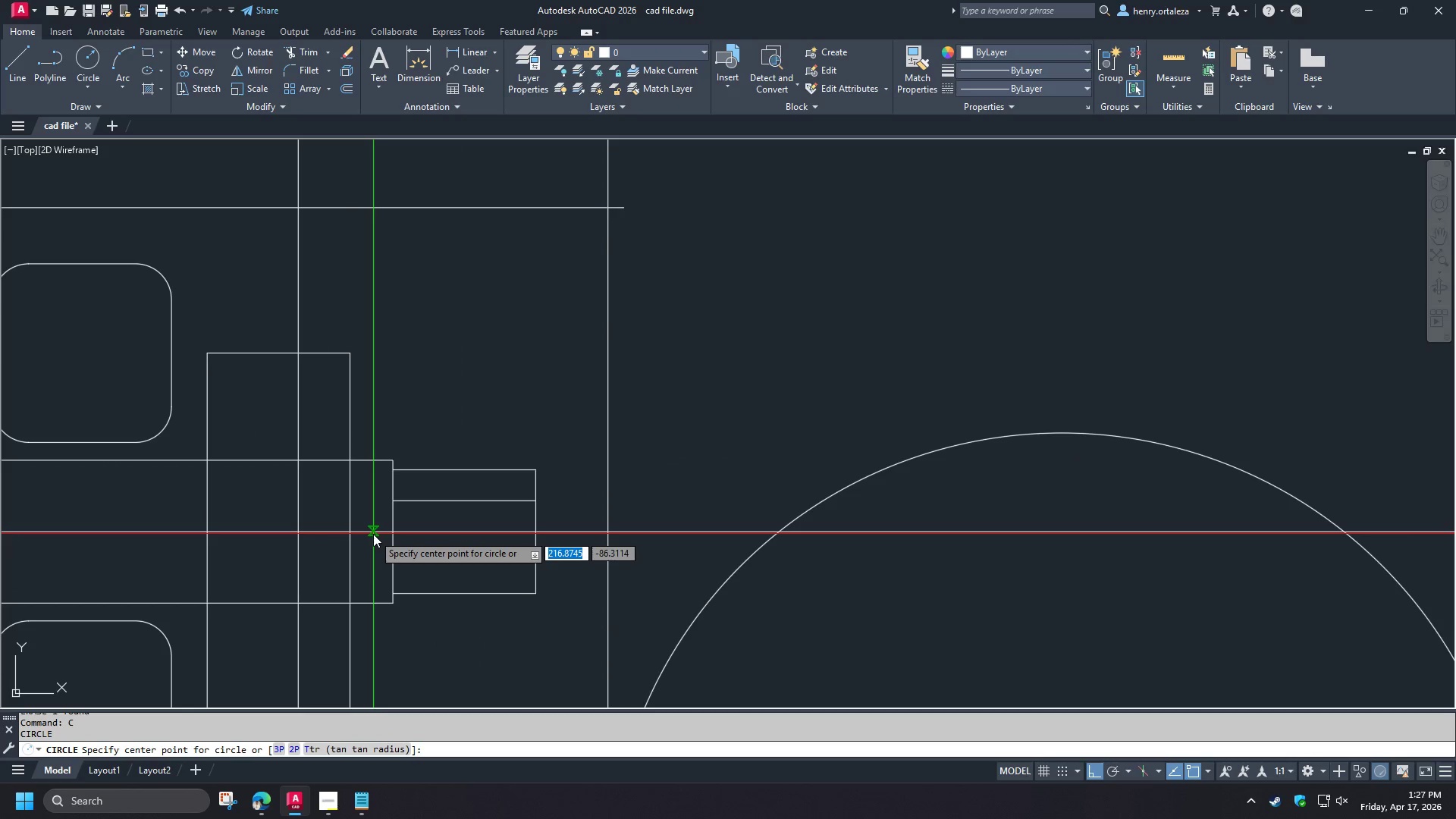 
key(Escape)
 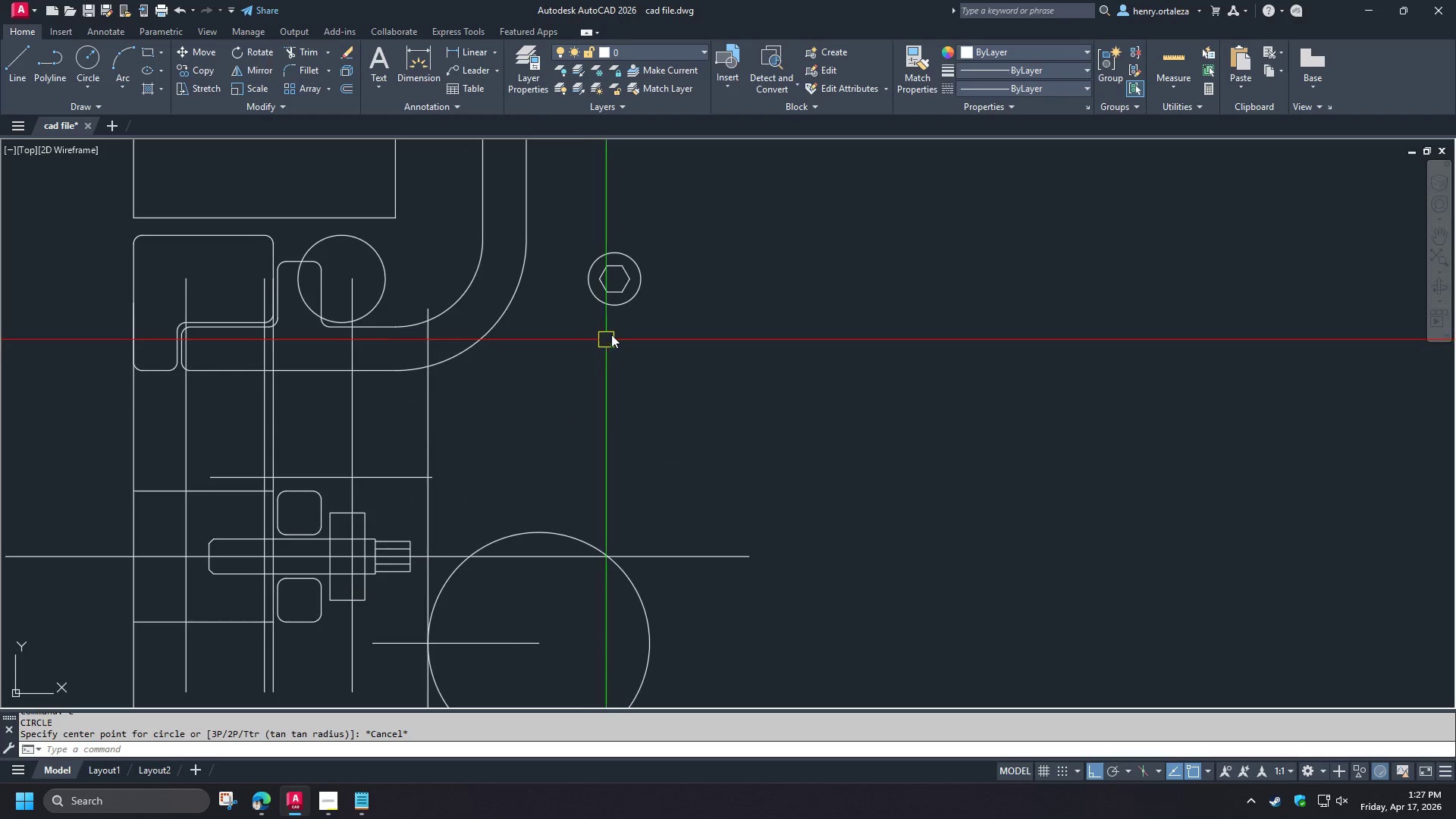 
scroll: coordinate [369, 565], scroll_direction: down, amount: 3.0
 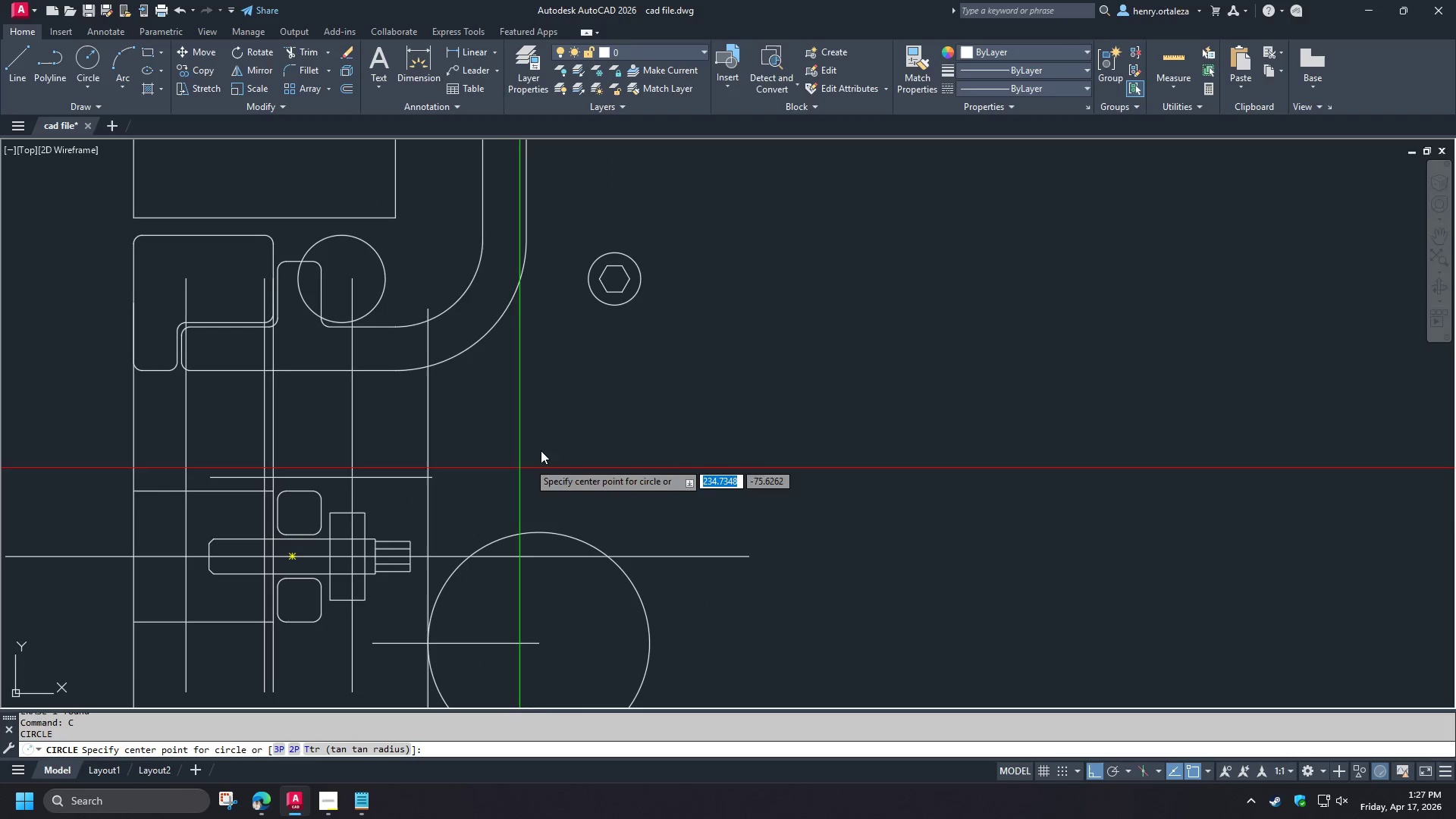 
key(C)
 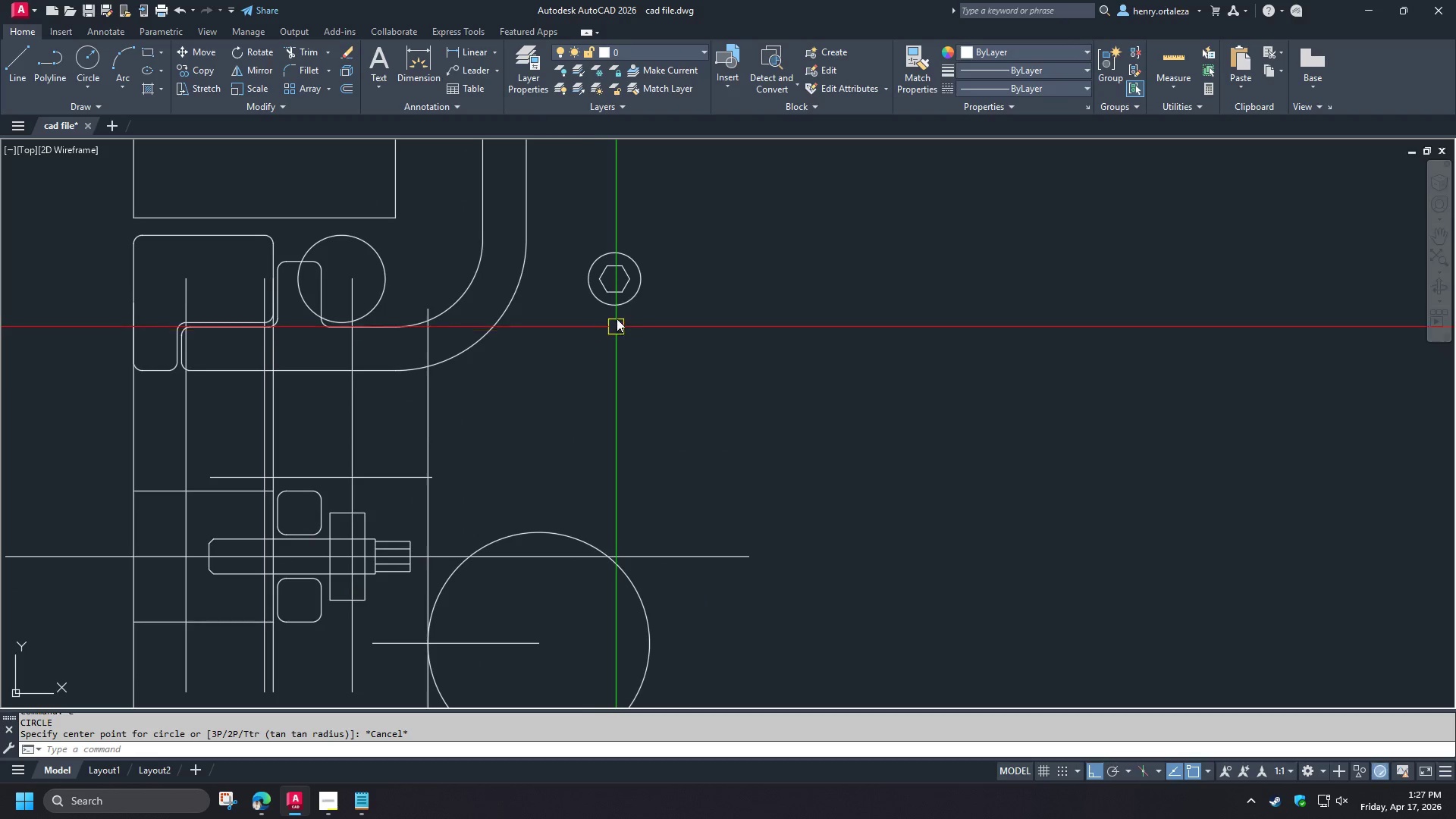 
key(Space)
 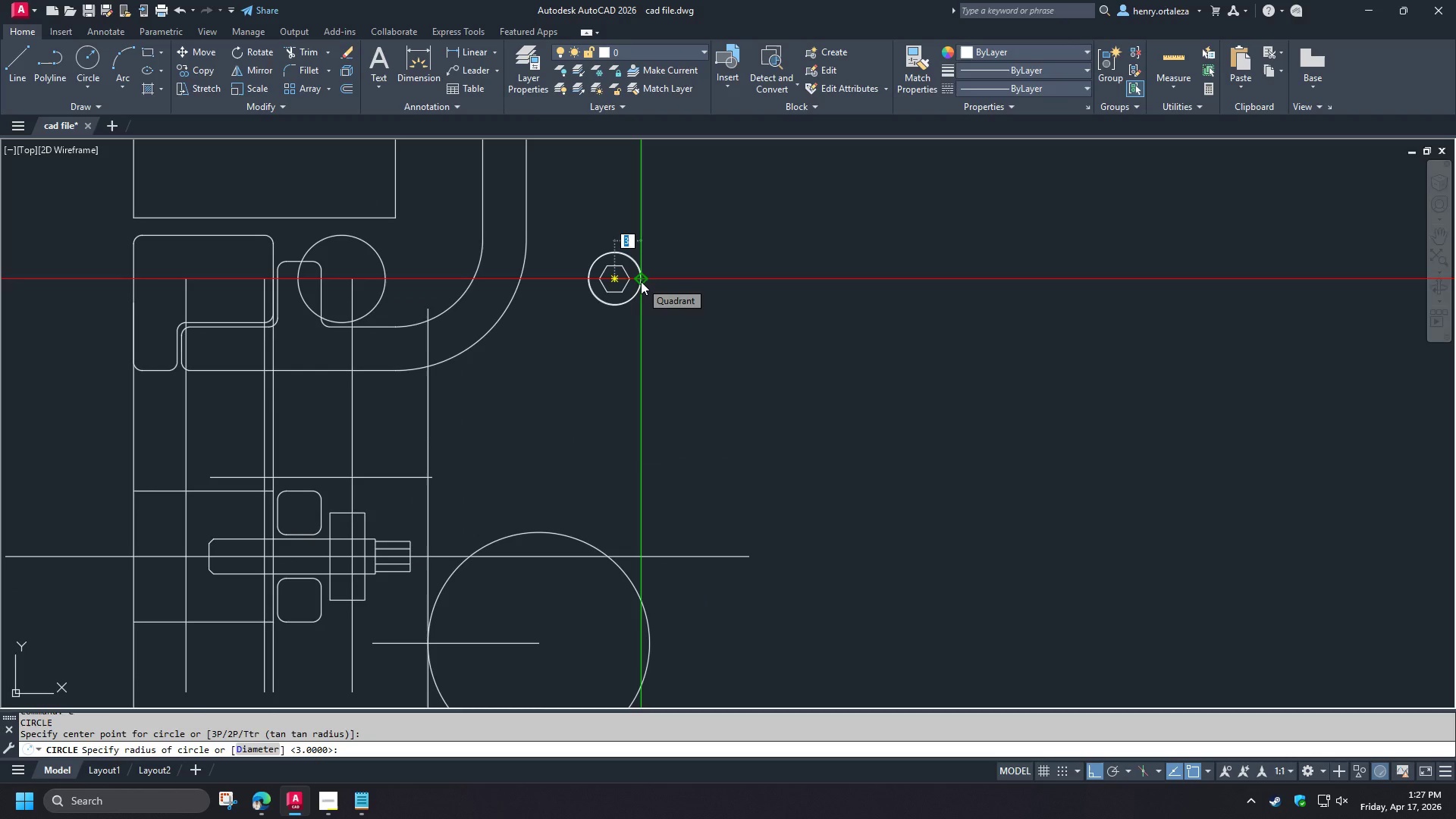 
double_click([641, 287])
 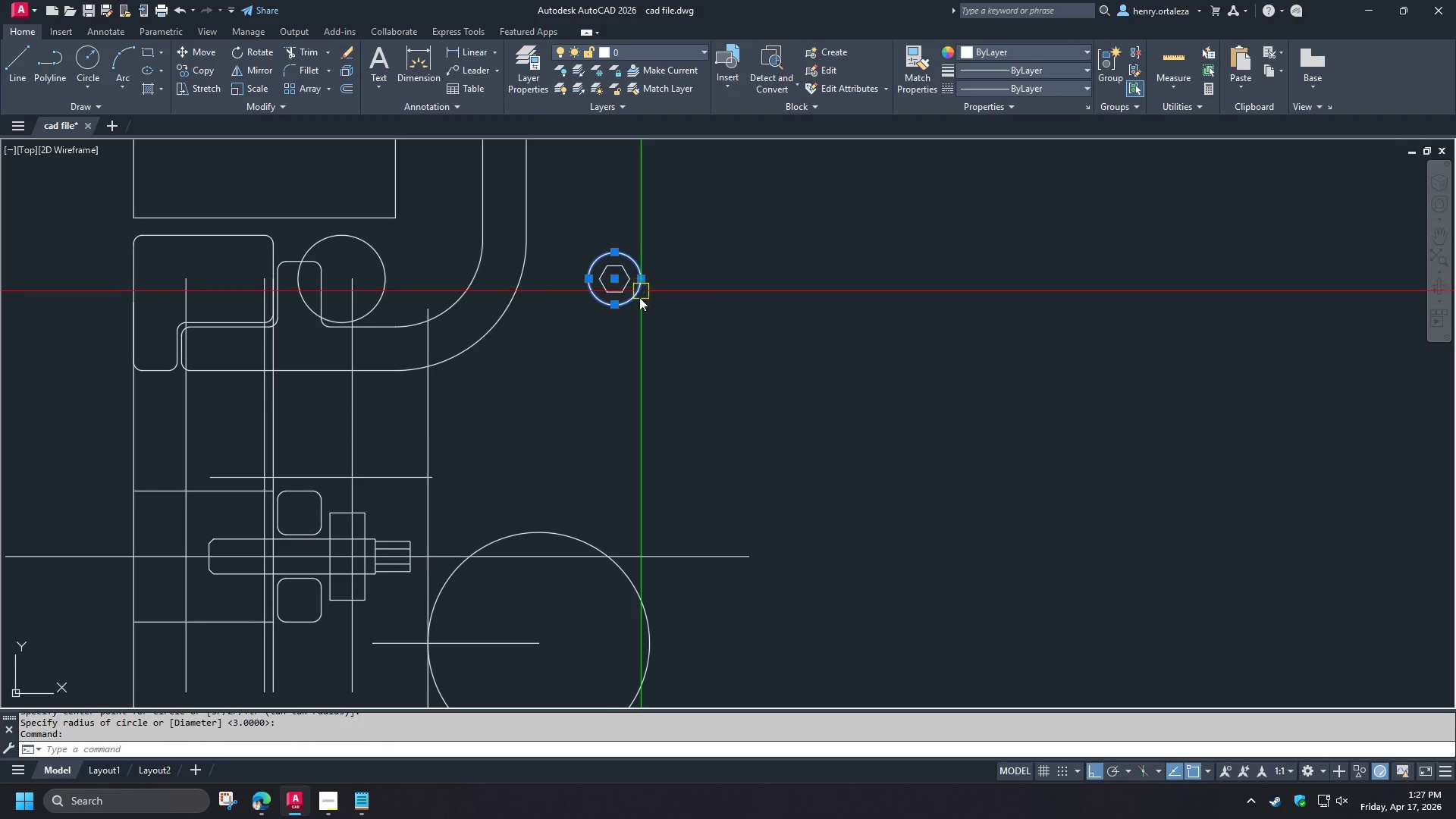 
key(E)
 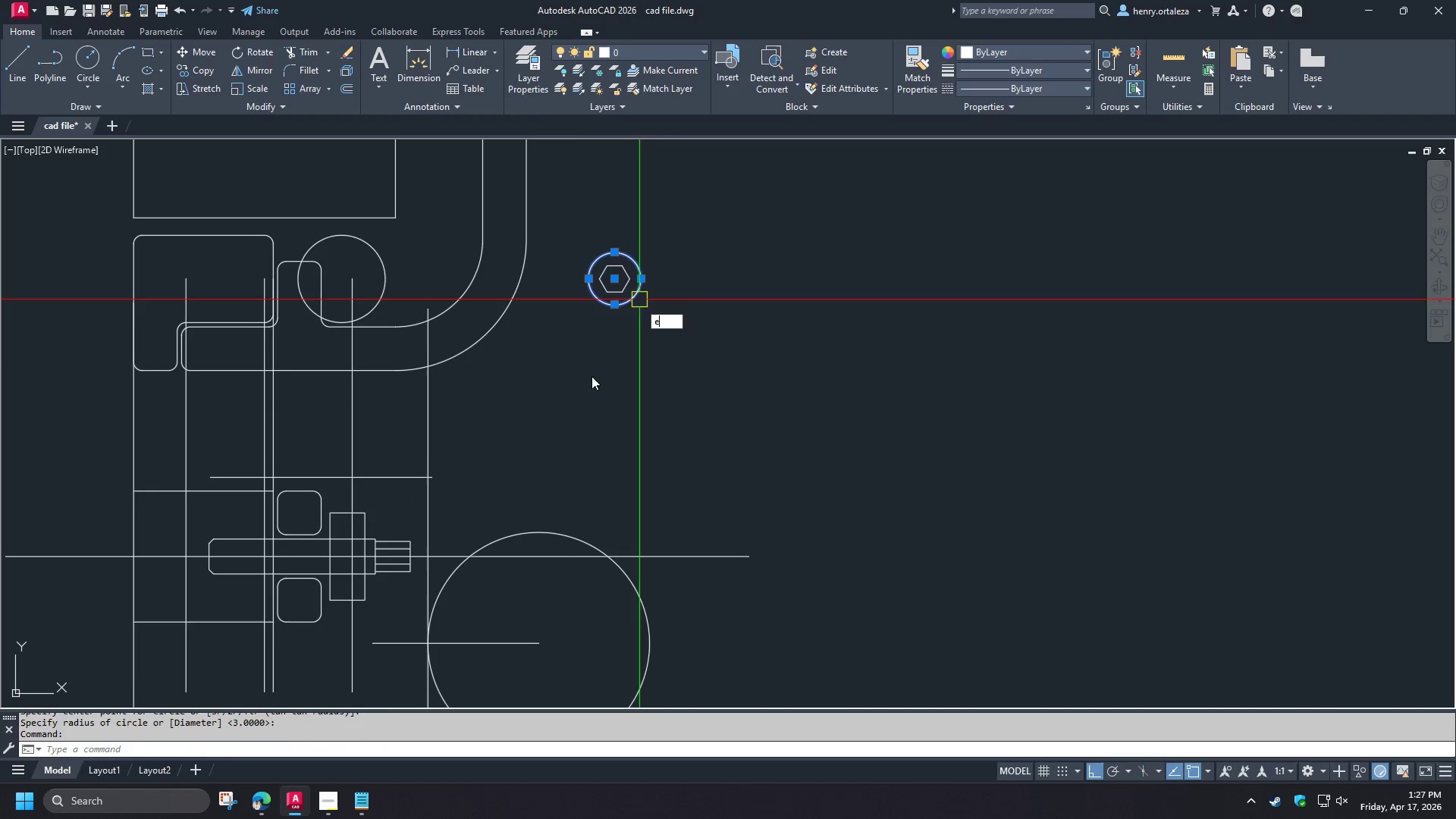 
key(Space)
 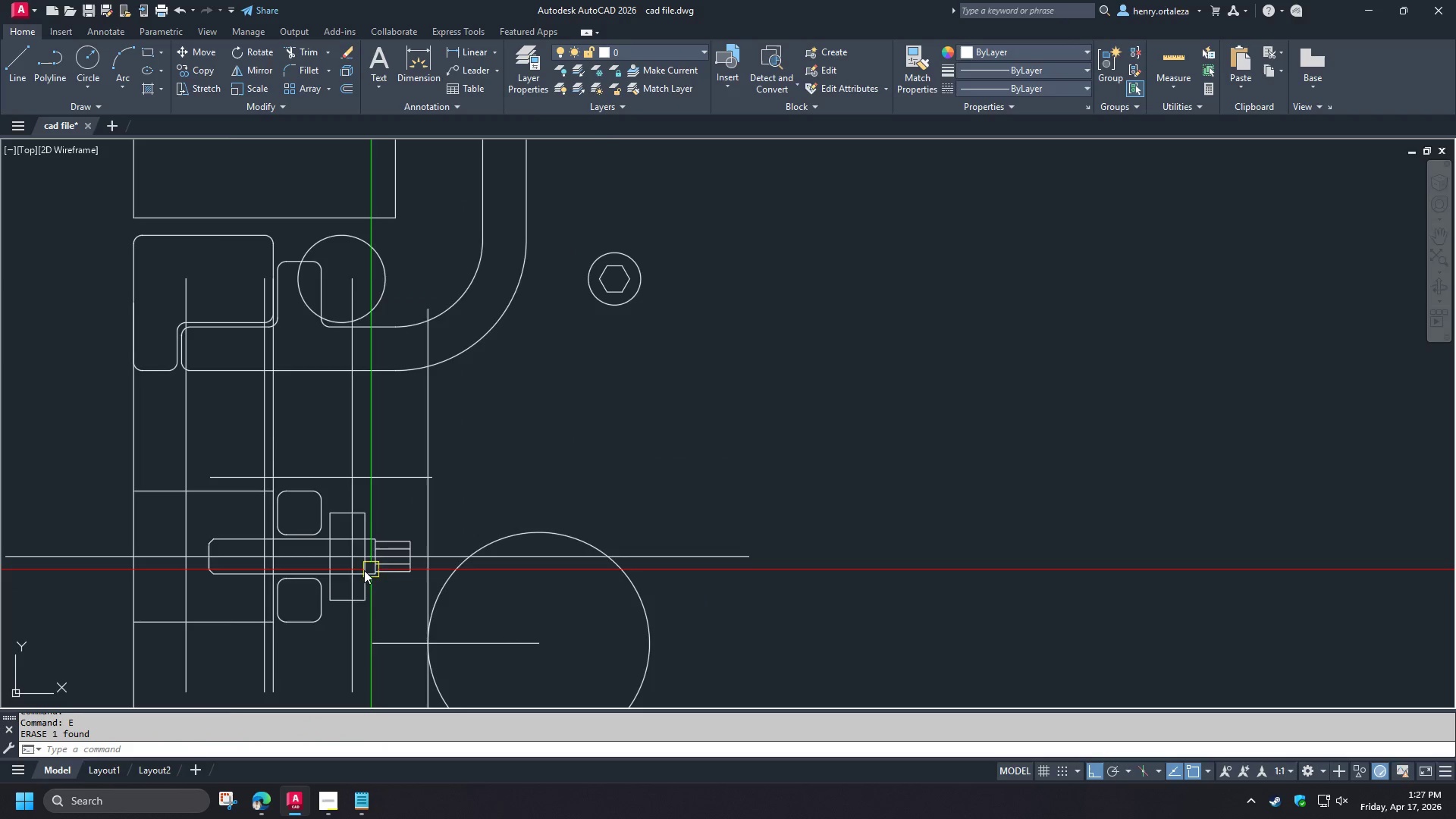 
key(C)
 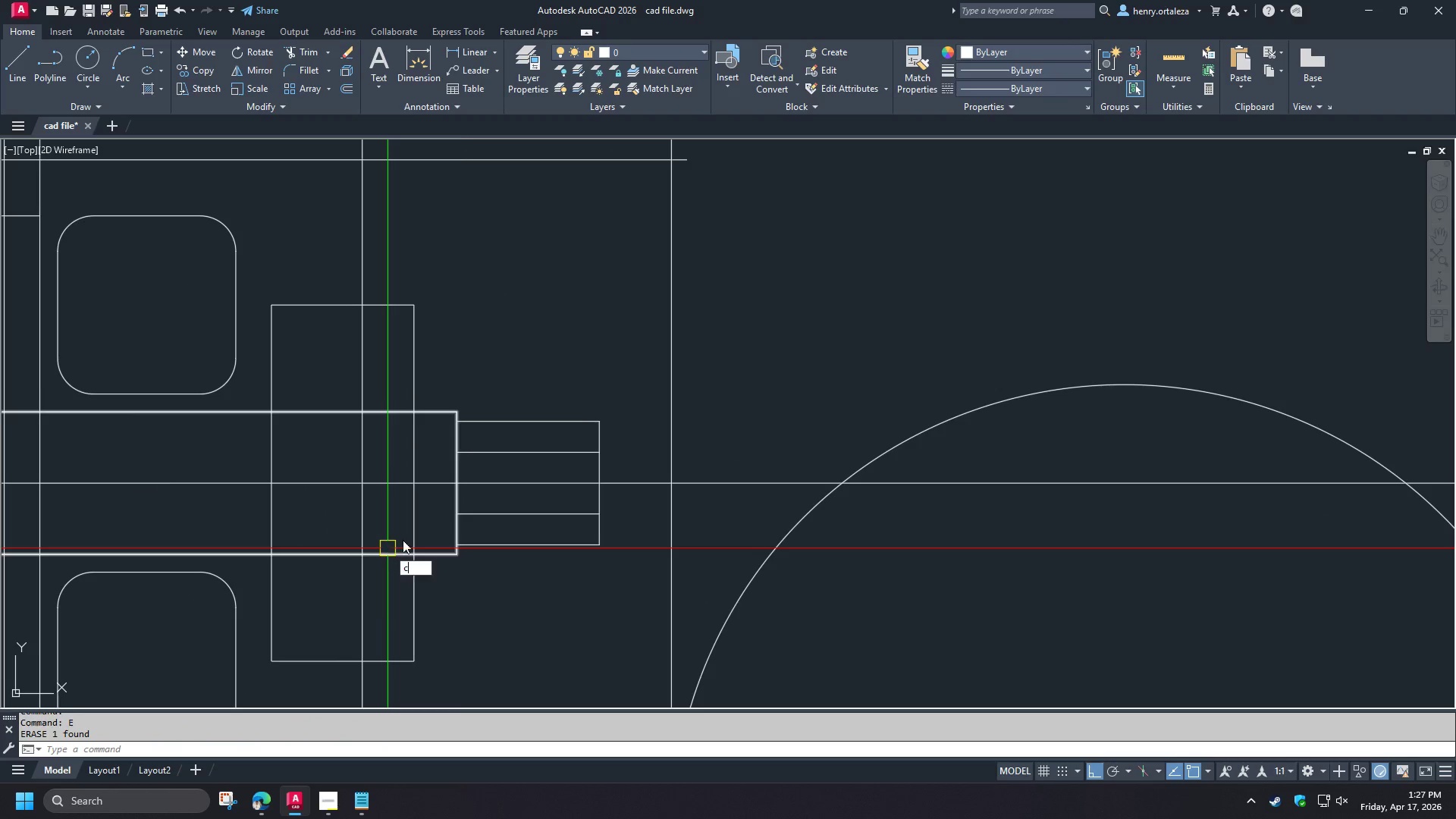 
scroll: coordinate [356, 576], scroll_direction: up, amount: 3.0
 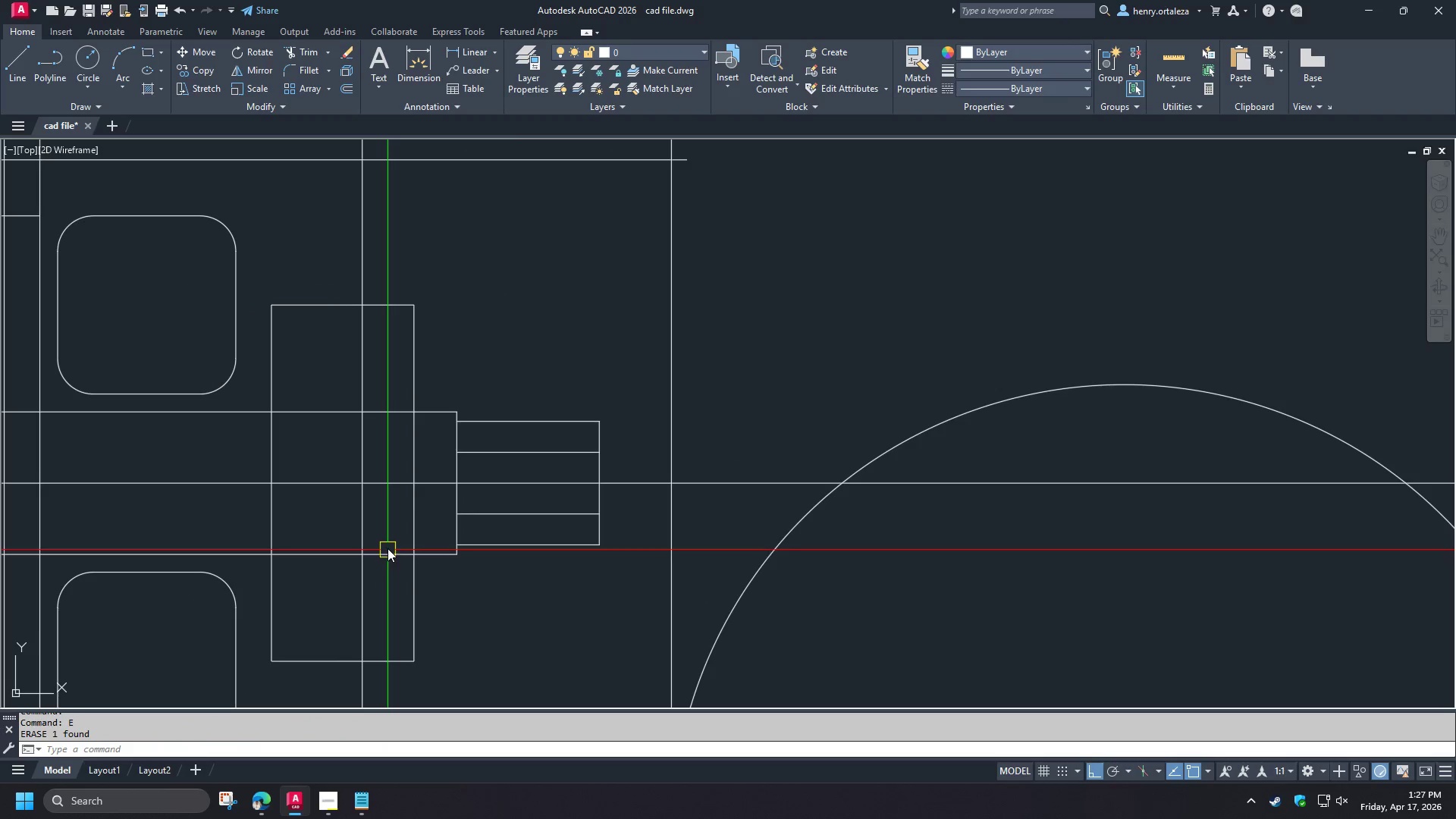 
key(Space)
 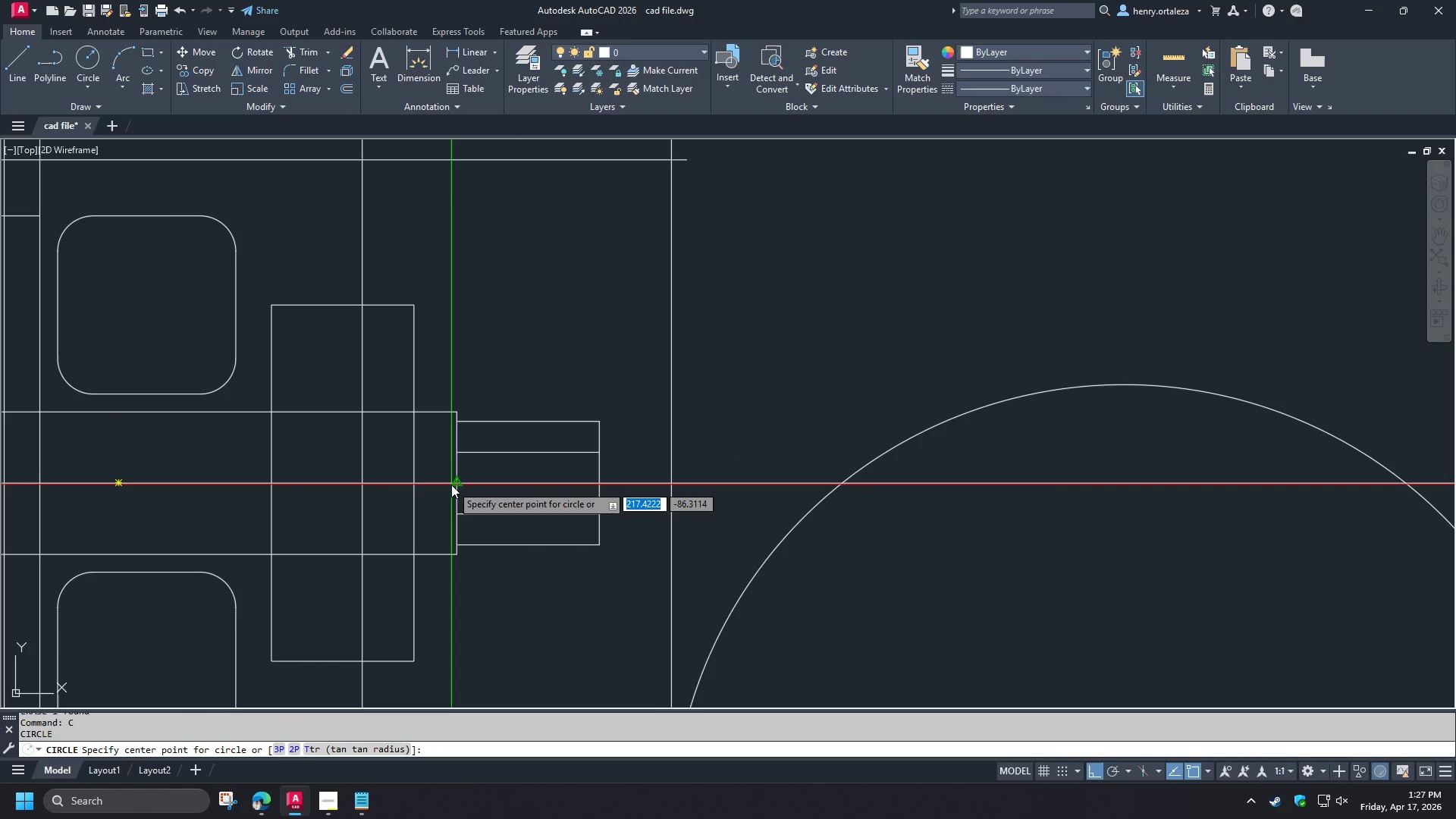 
left_click([451, 485])
 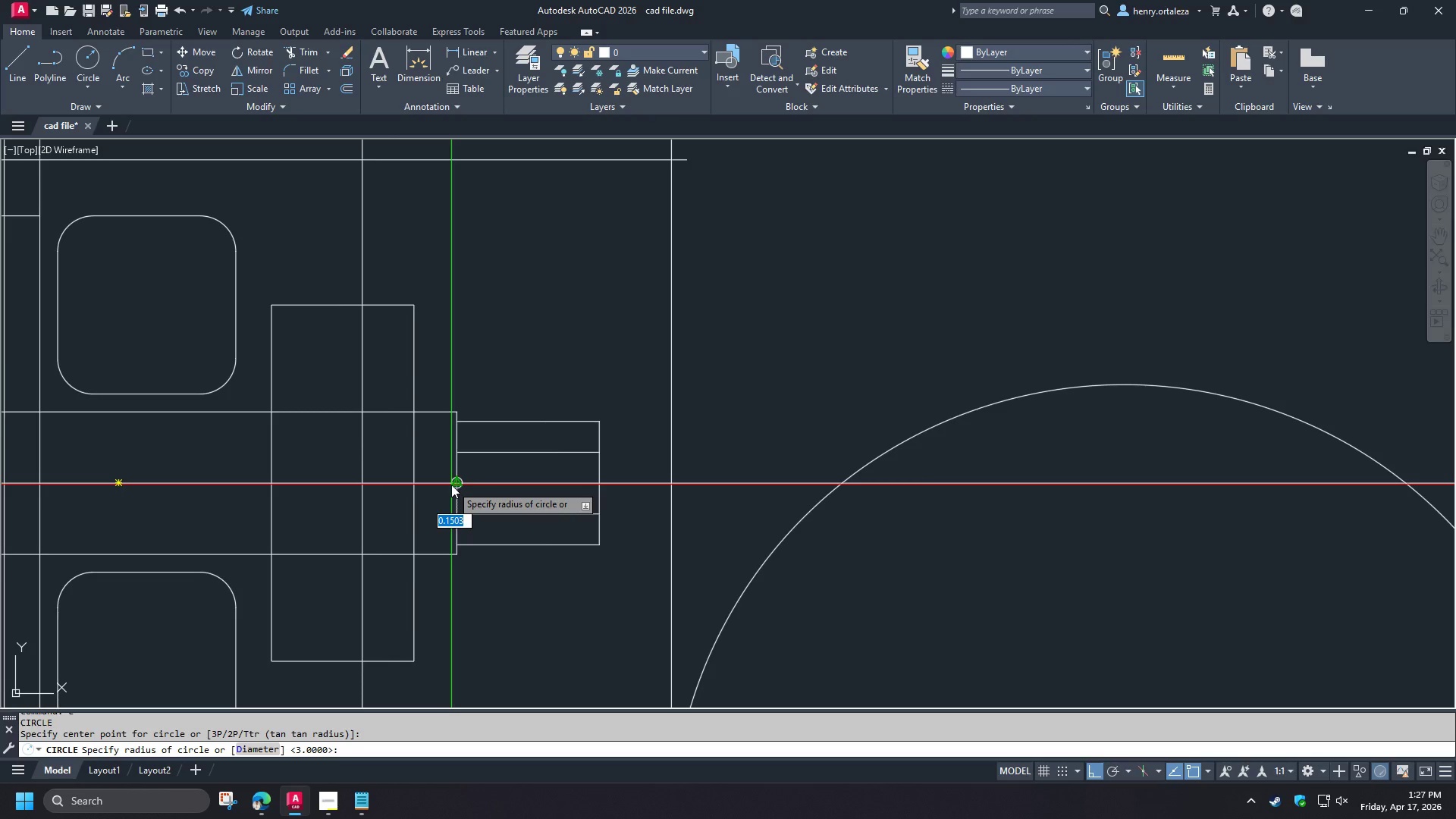 
key(Space)
 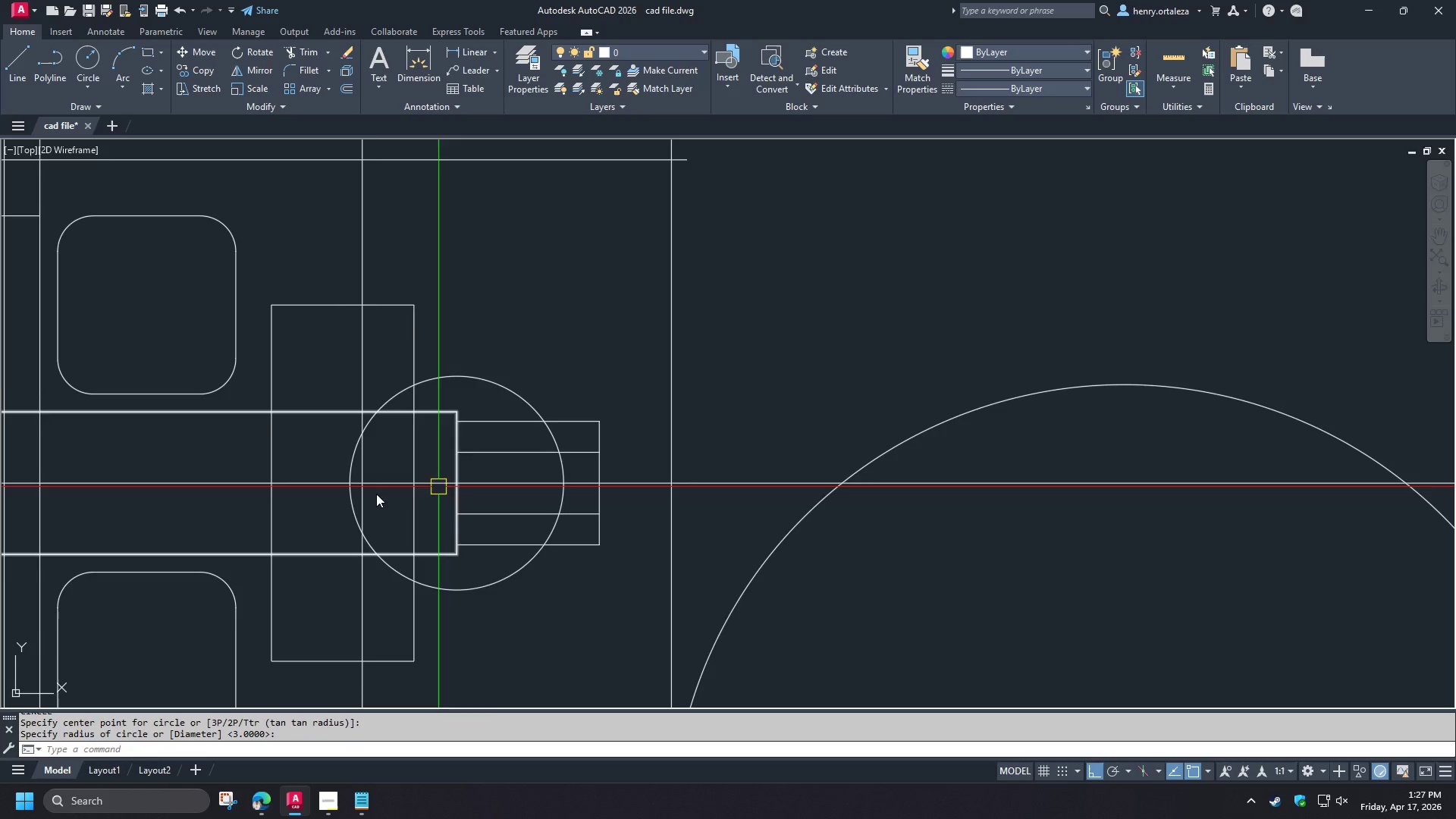 
scroll: coordinate [337, 493], scroll_direction: down, amount: 1.0
 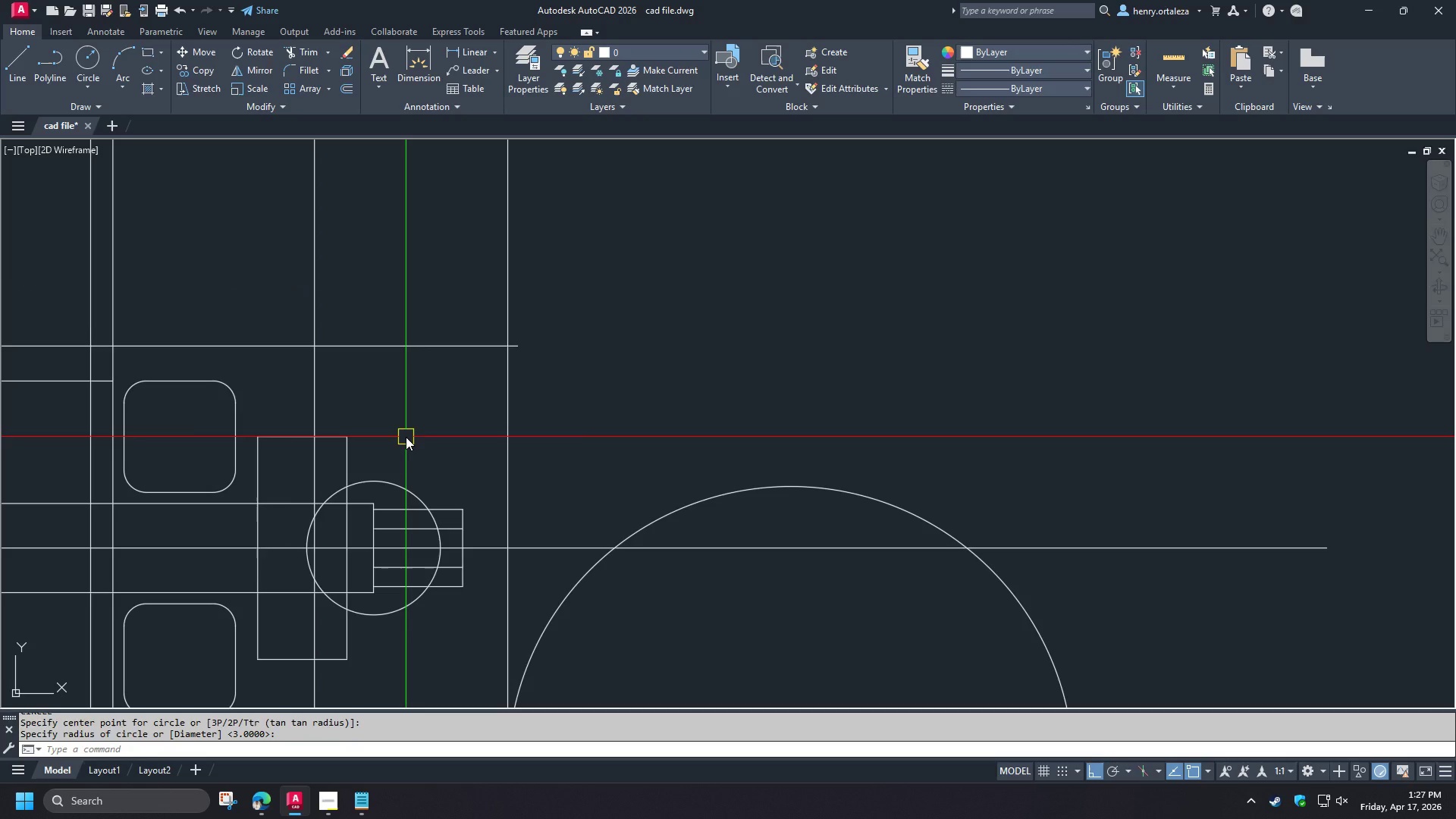 
wait(10.61)
 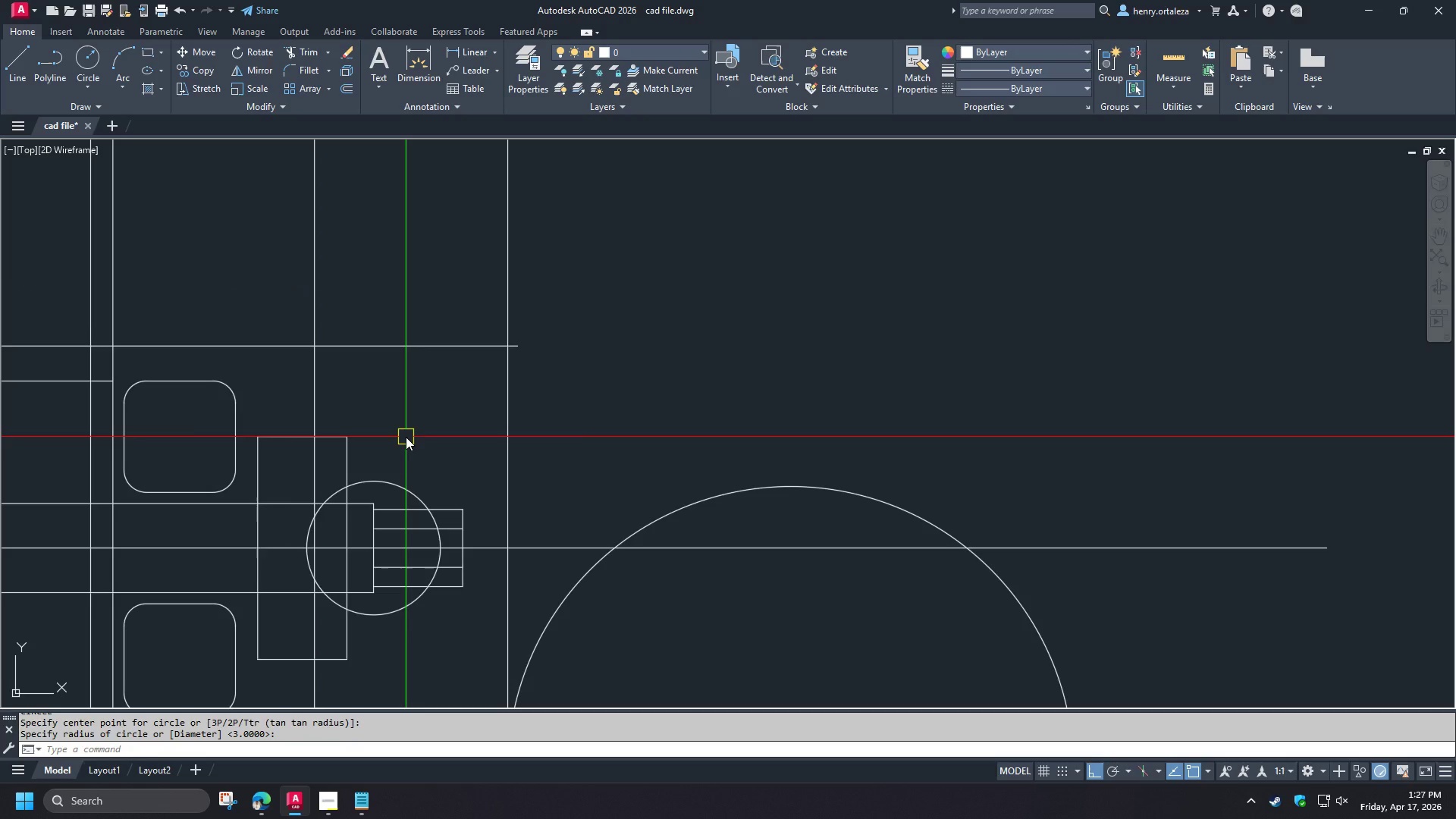 
key(Escape)
 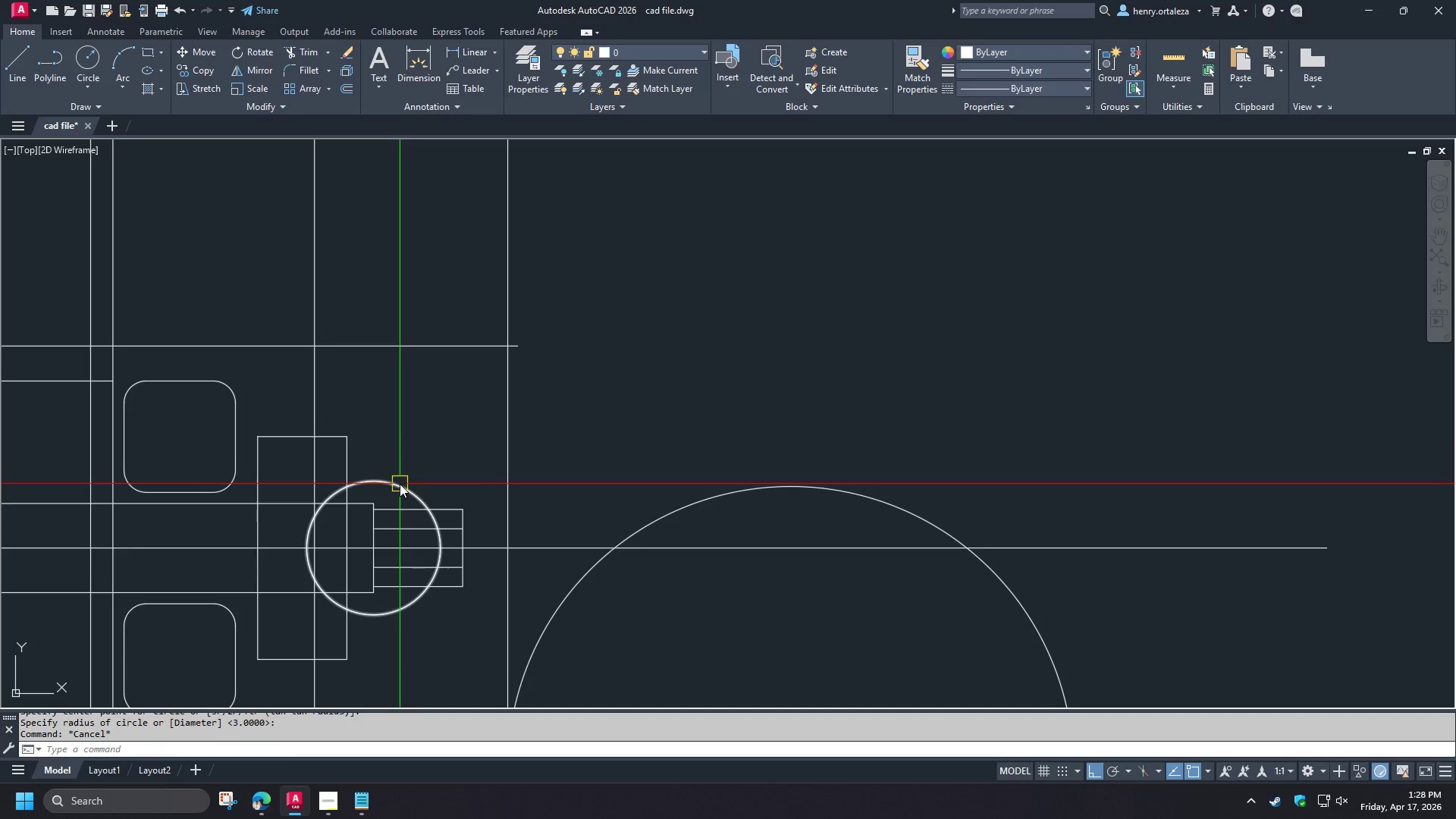 
left_click([400, 484])
 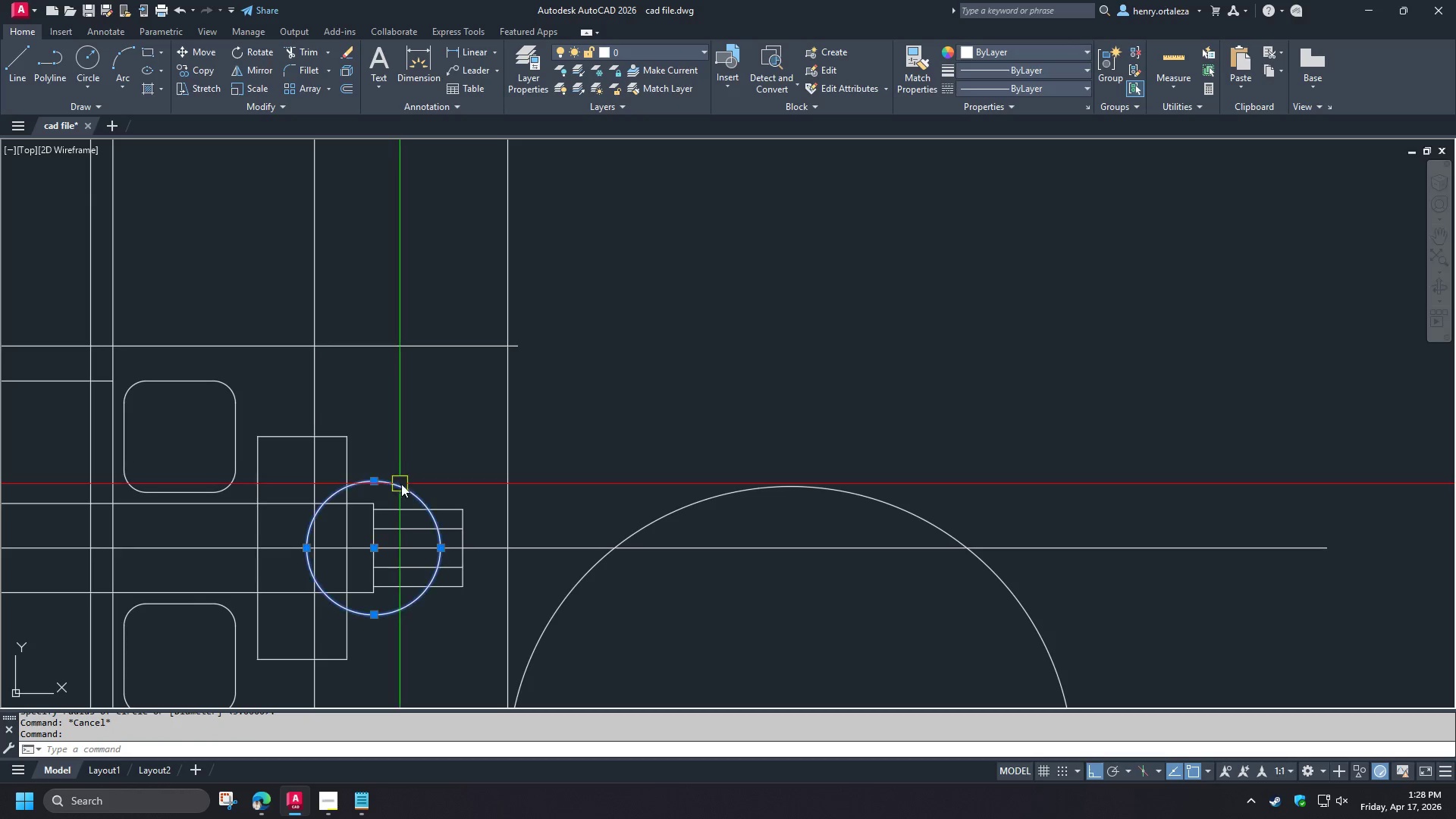 
key(E)
 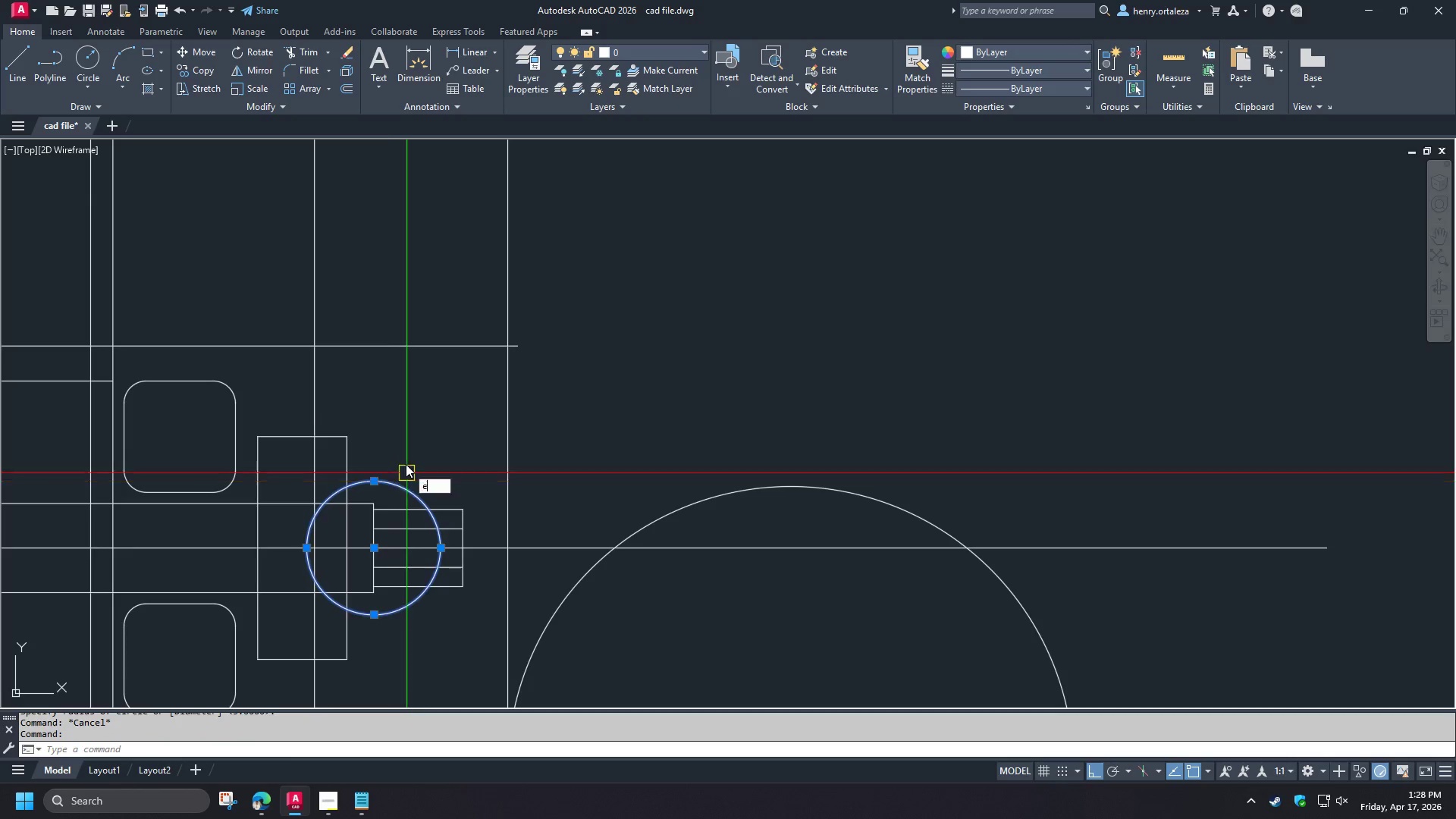 
key(Space)
 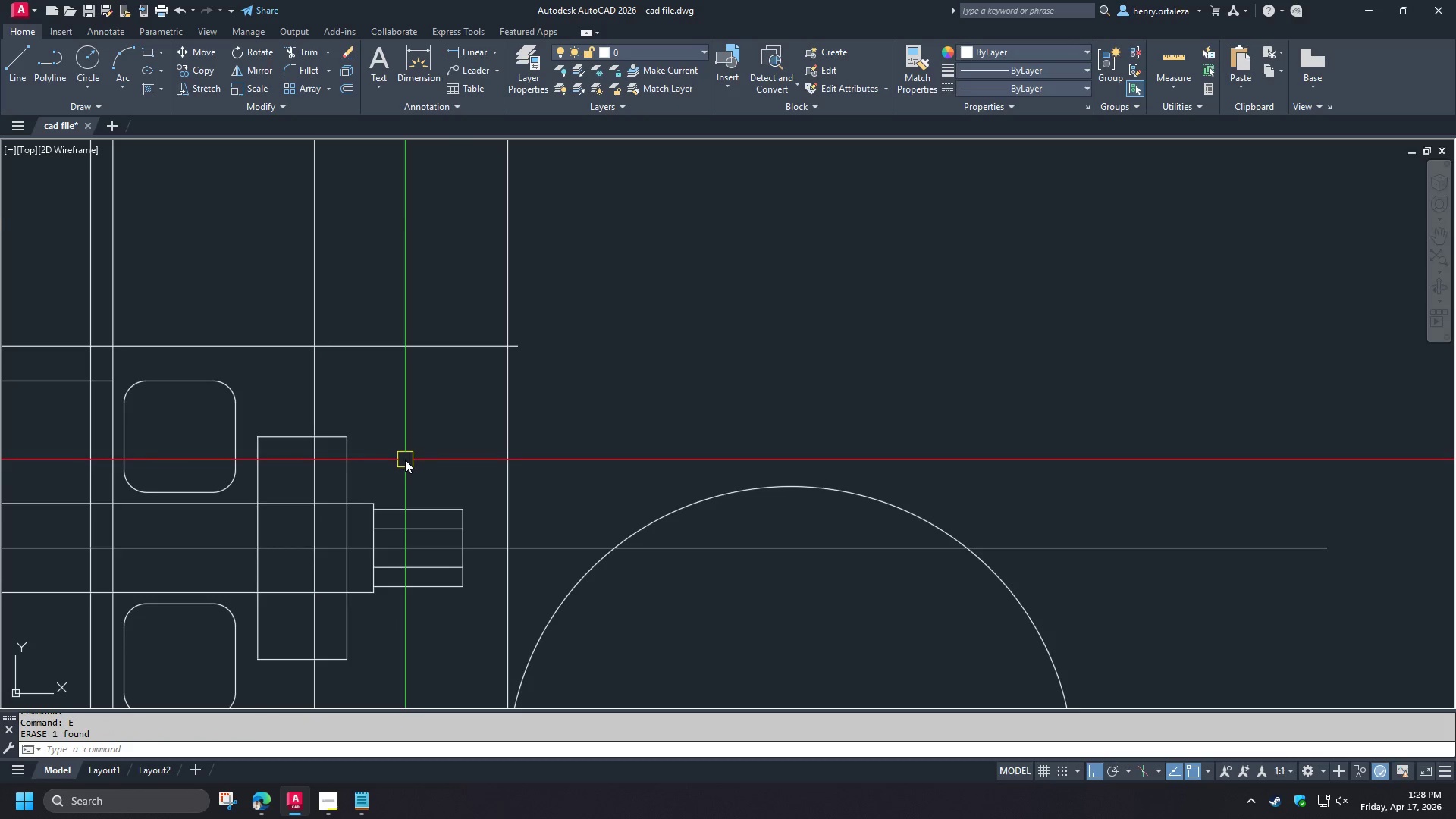 
scroll: coordinate [408, 455], scroll_direction: down, amount: 2.0
 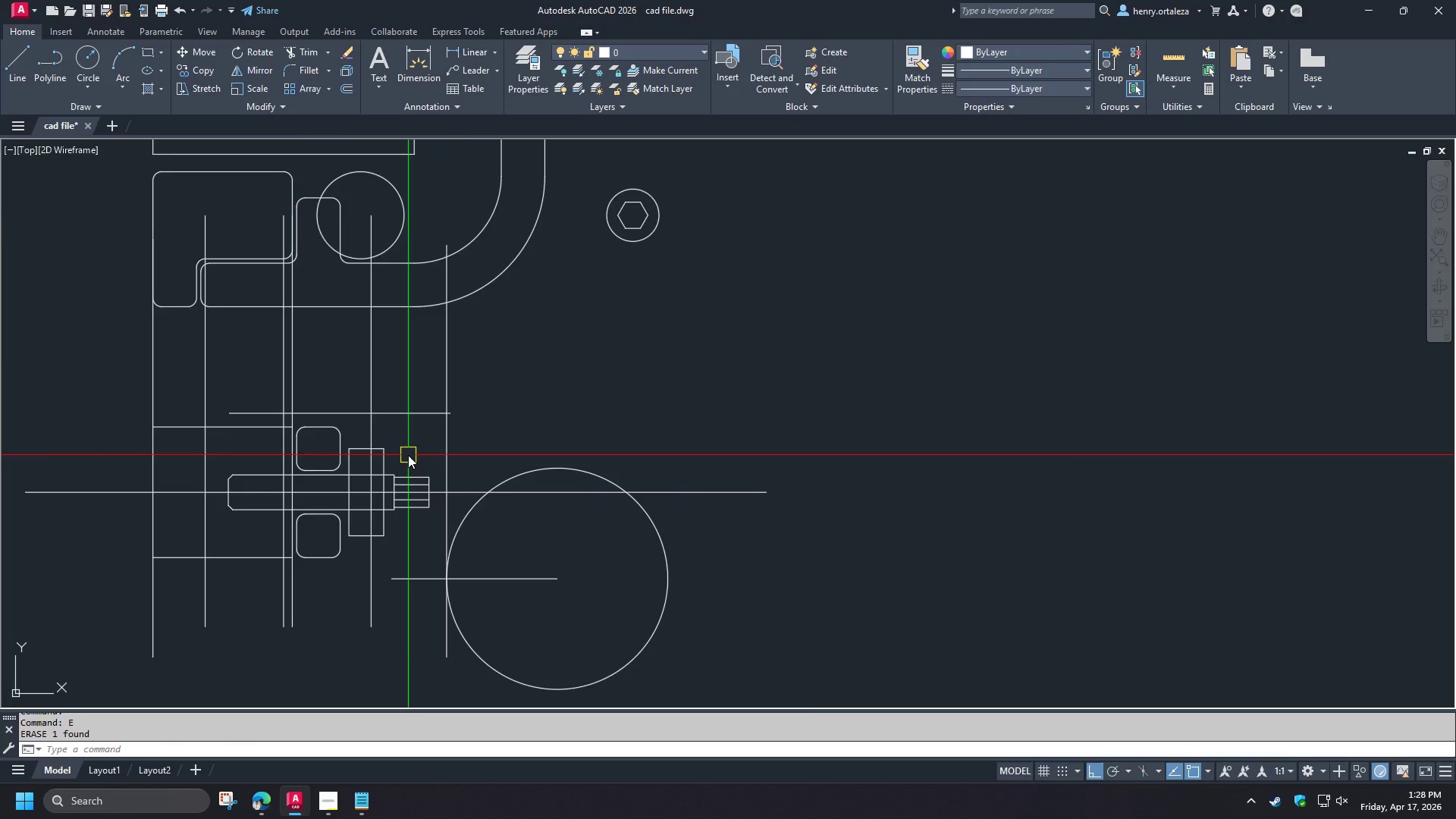 
scroll: coordinate [408, 455], scroll_direction: up, amount: 1.0
 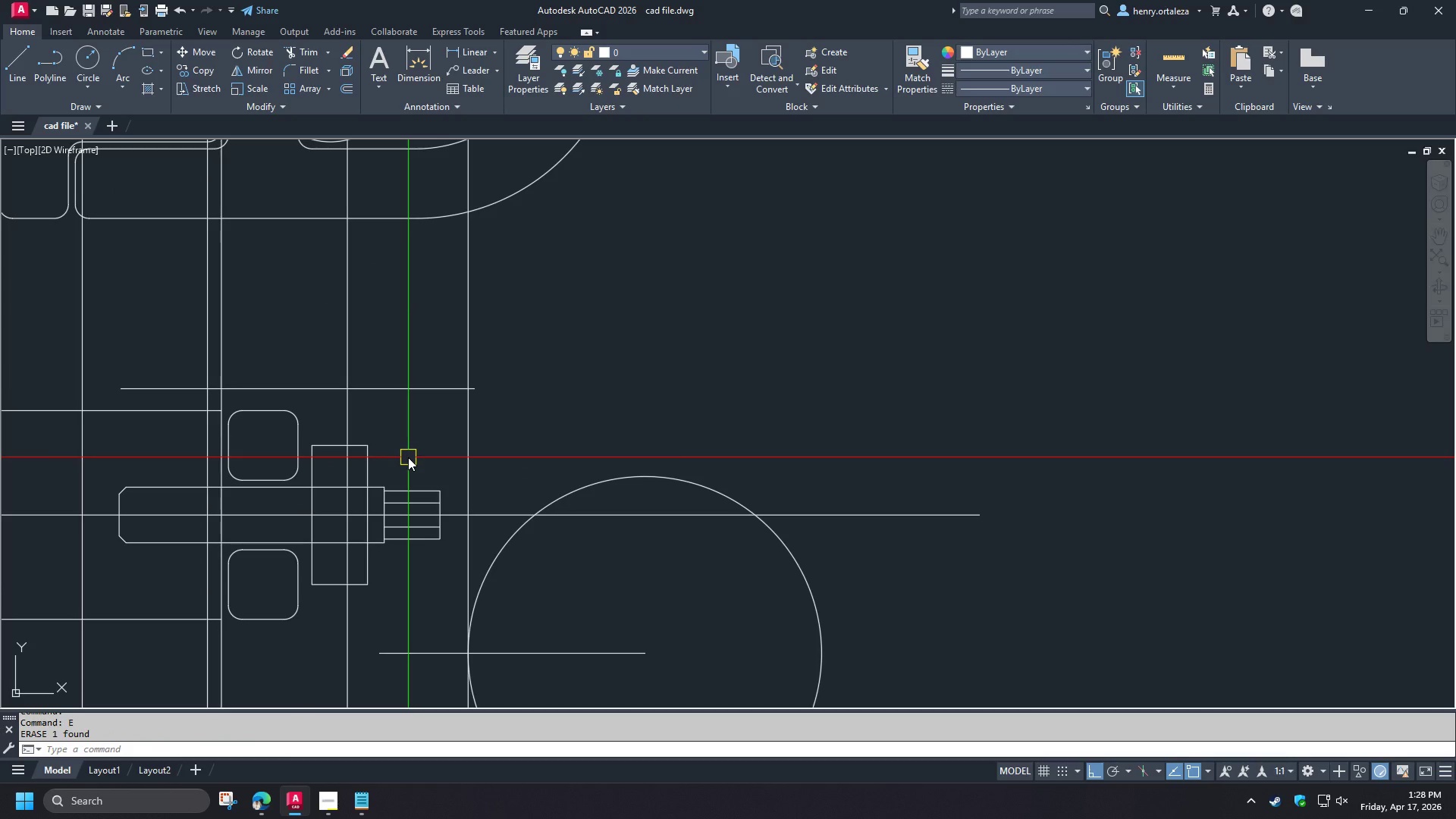 
key(L)
 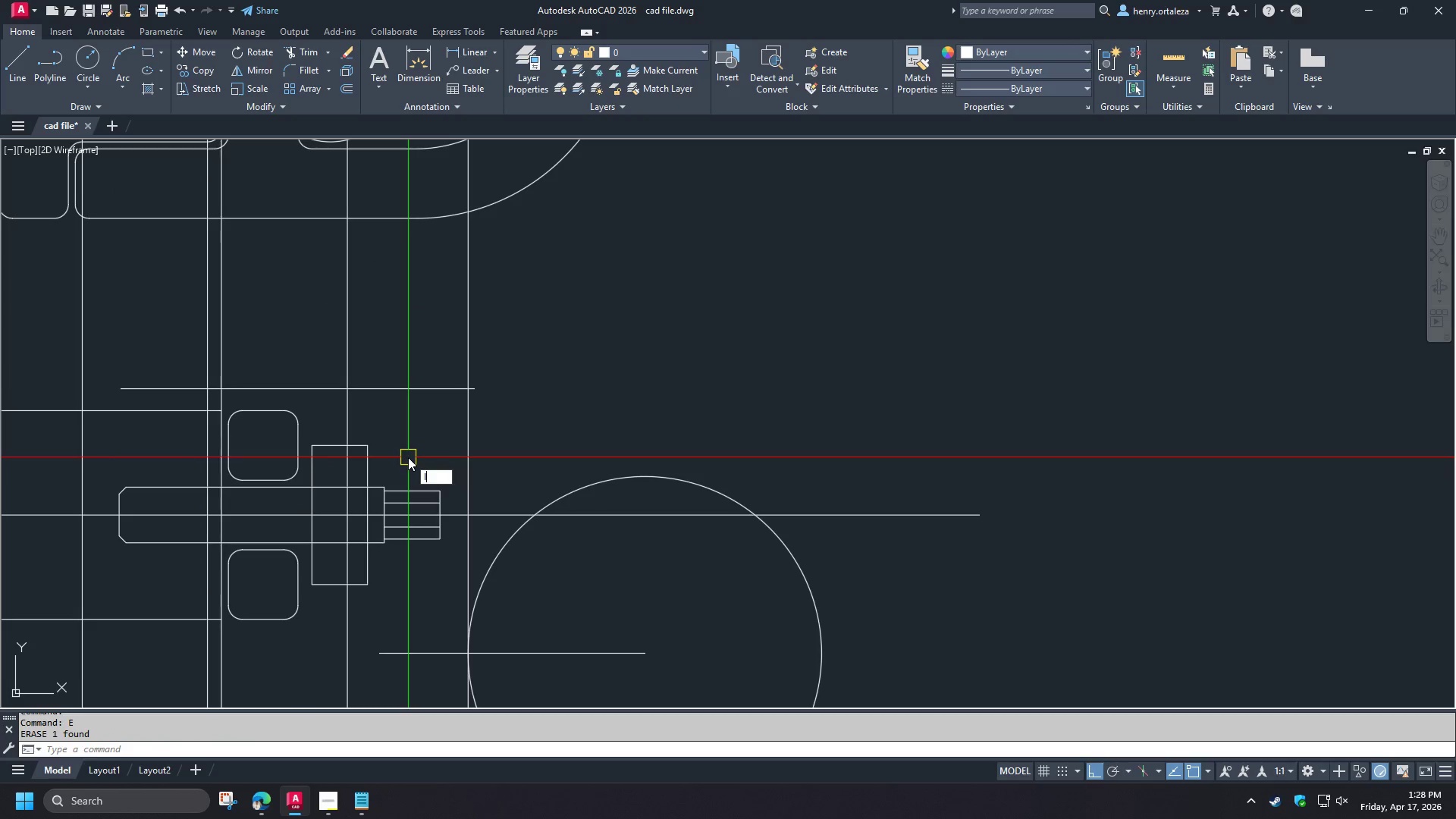 
key(Space)
 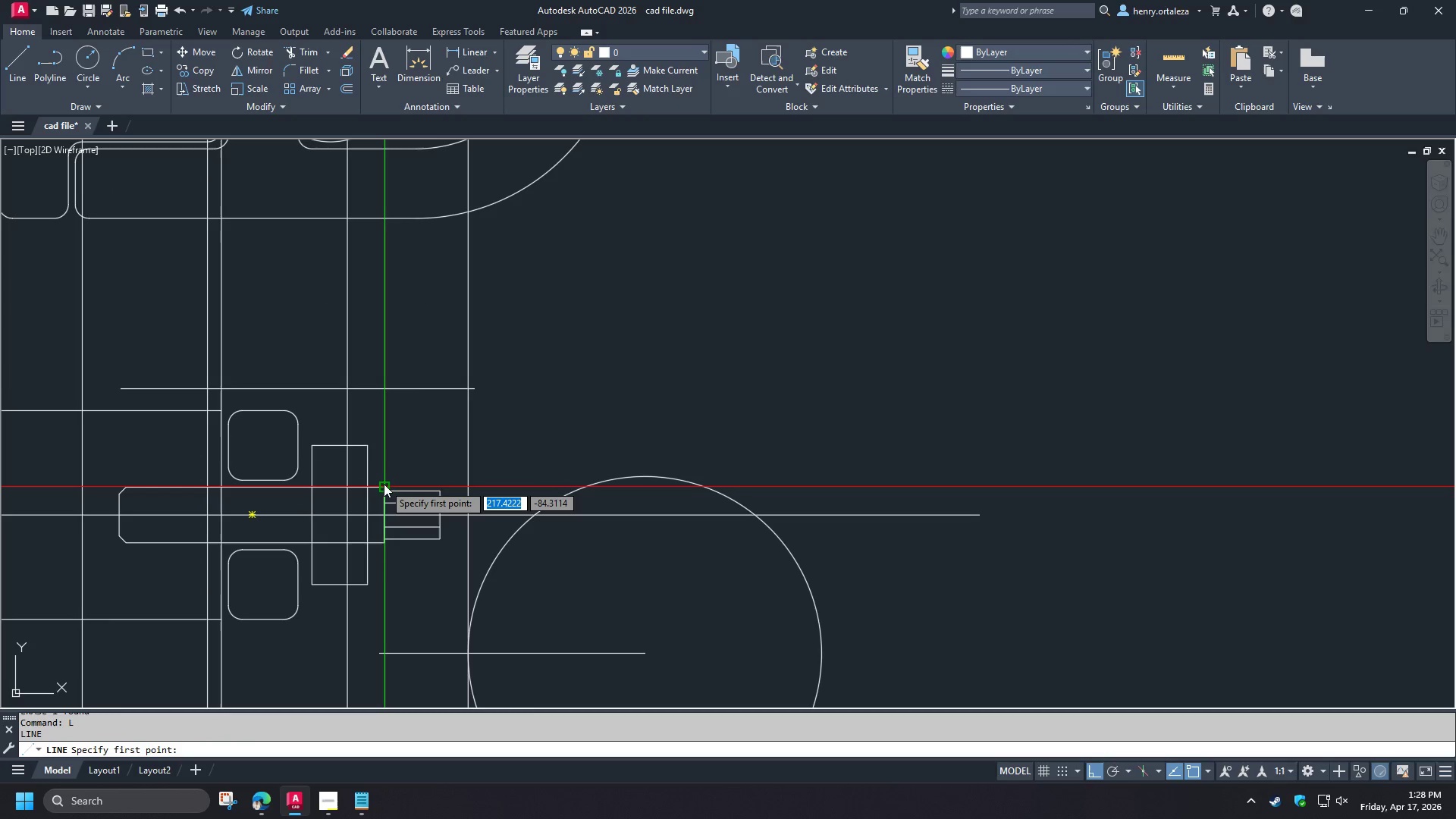 
key(Escape)
type(di )
 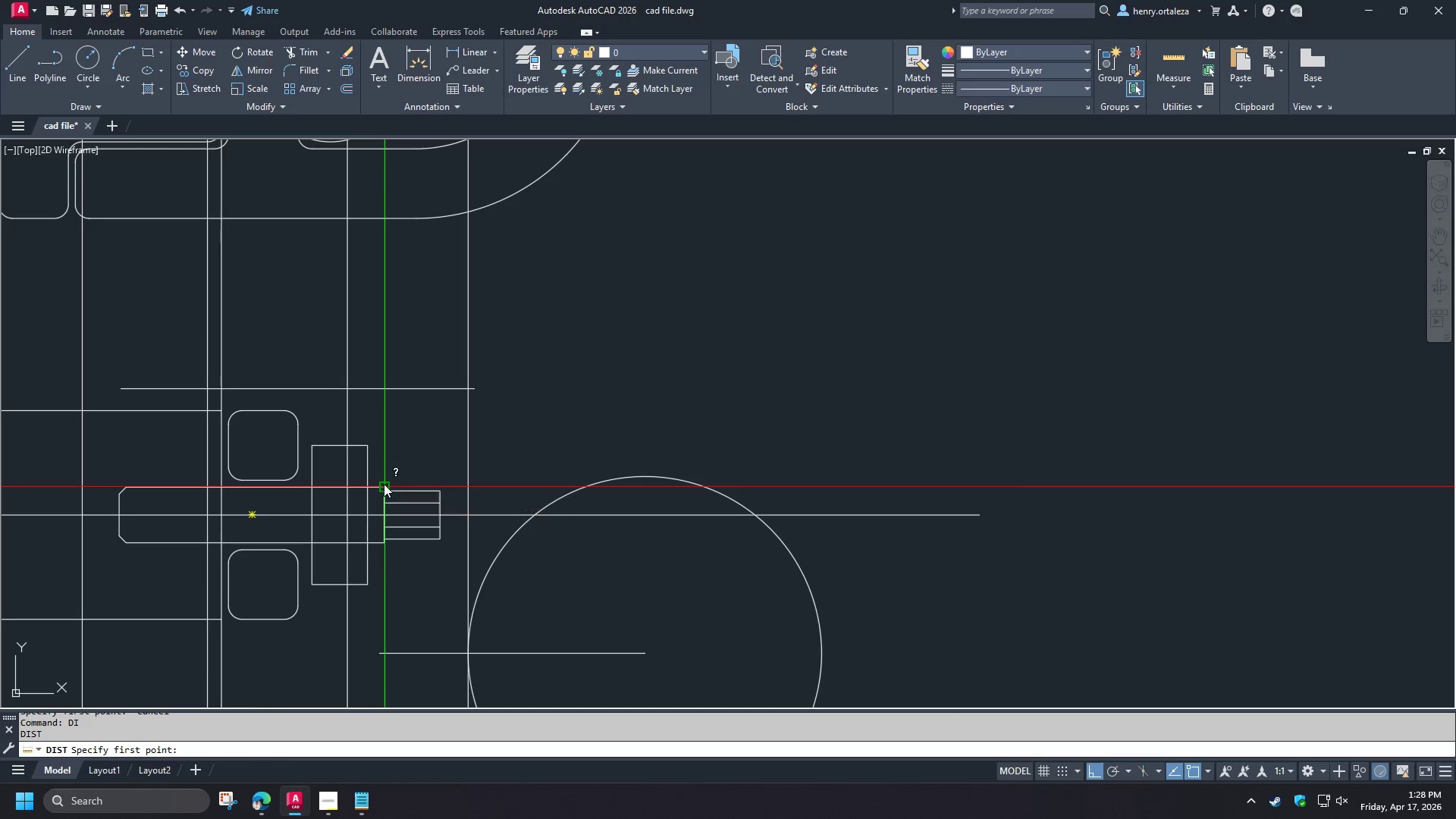 
left_click([384, 484])
 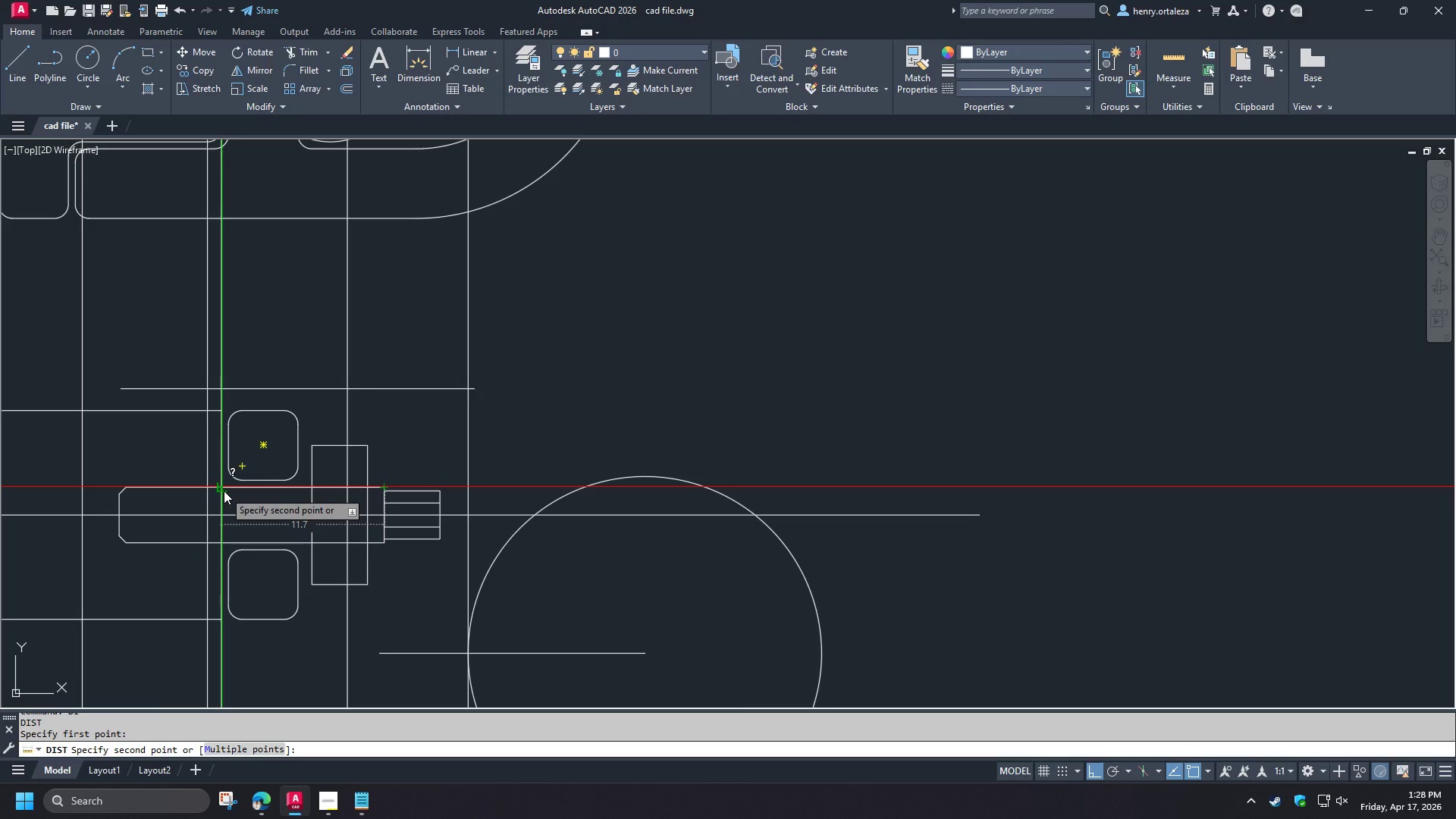 
key(Escape)
 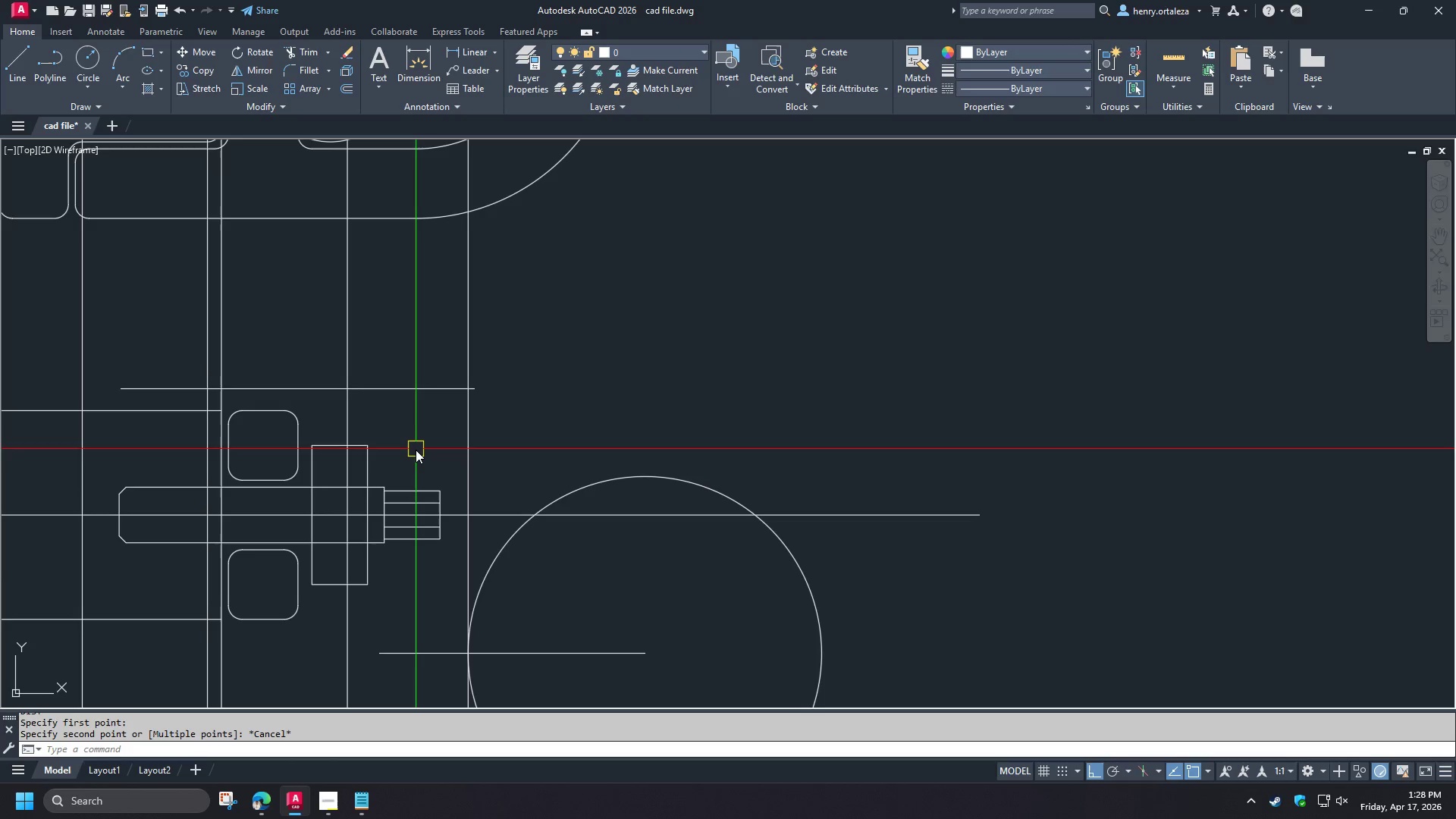 
key(L)
 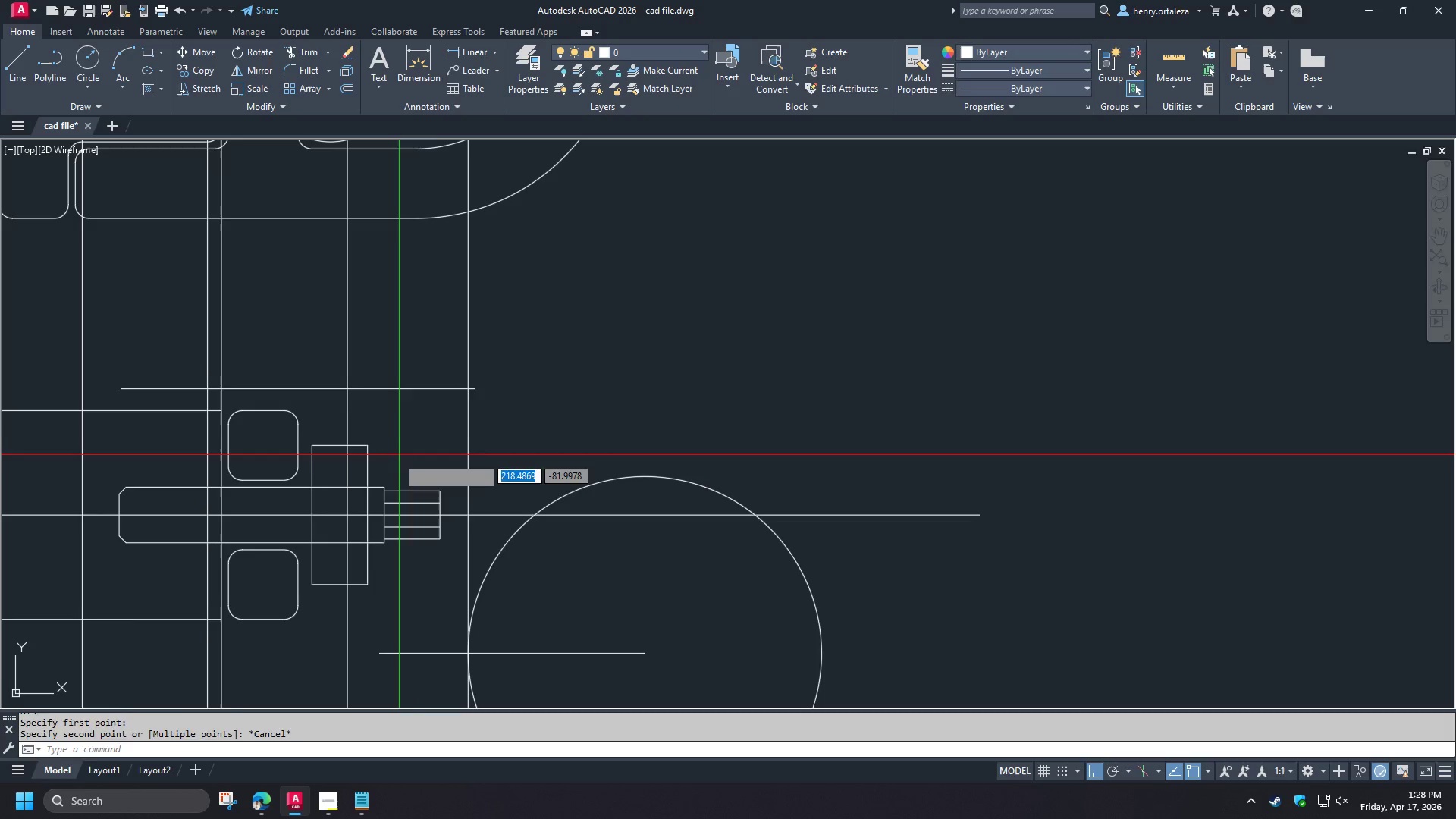 
key(Space)
 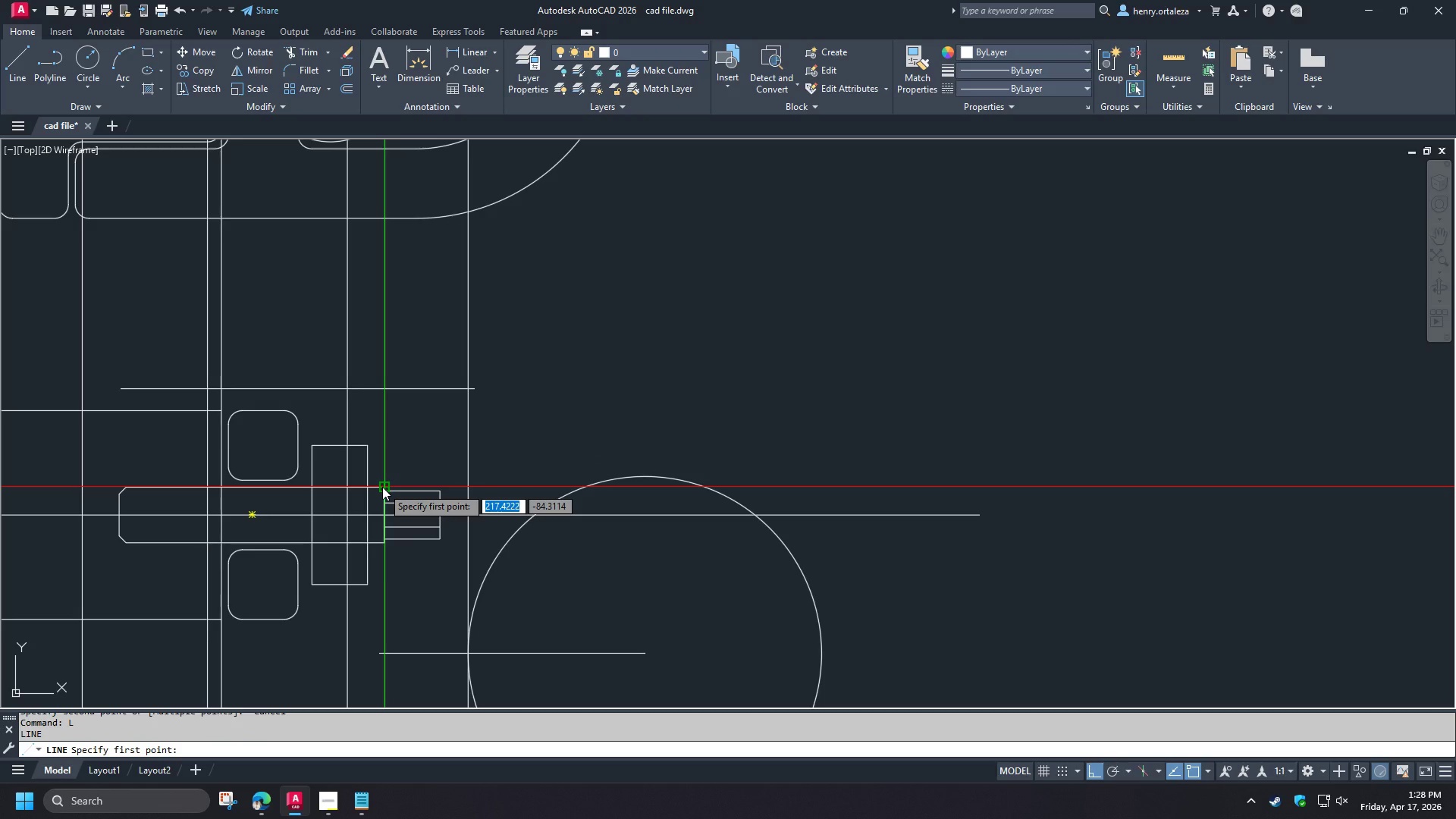 
left_click([382, 487])
 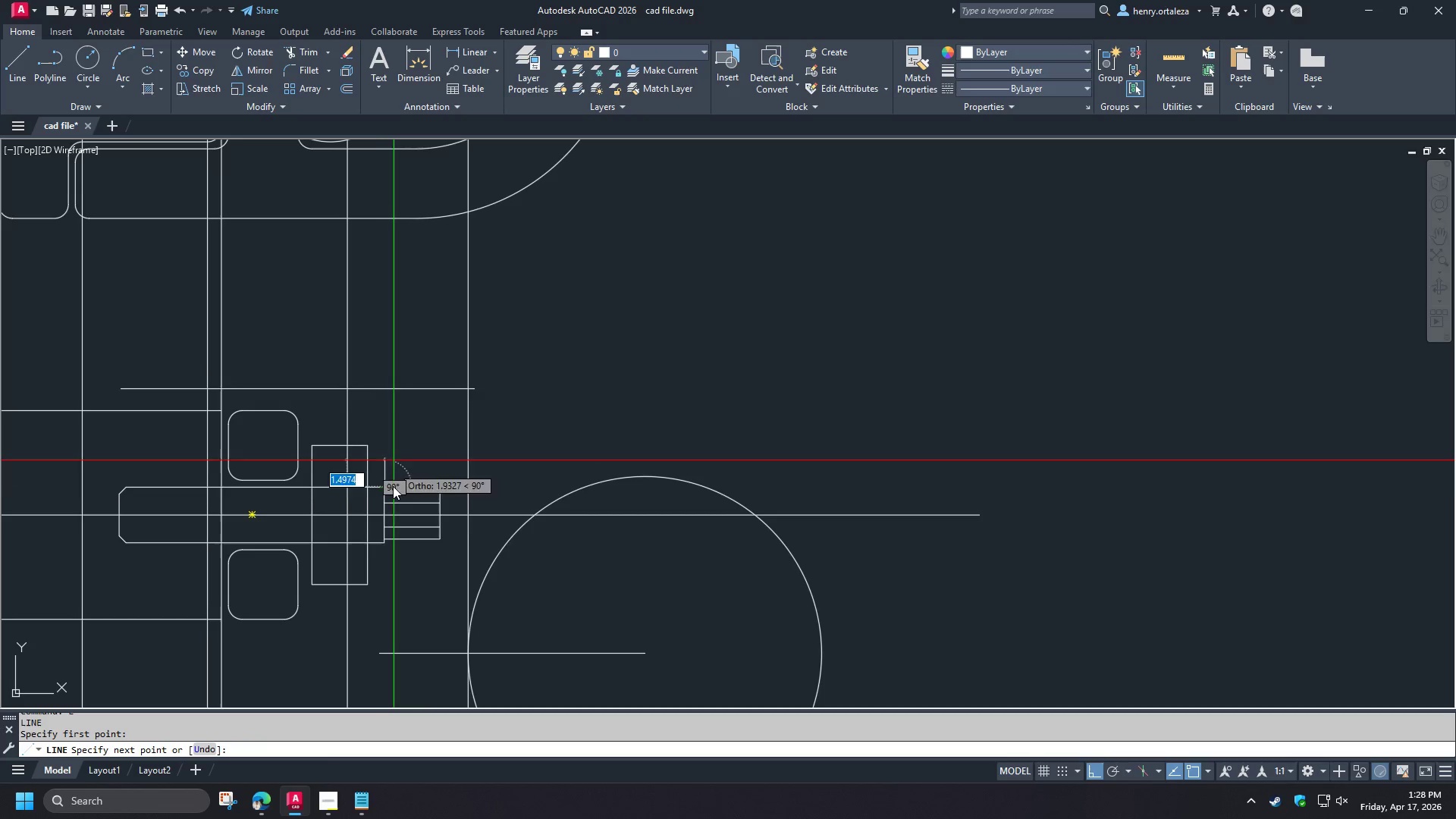 
scroll: coordinate [393, 518], scroll_direction: down, amount: 2.0
 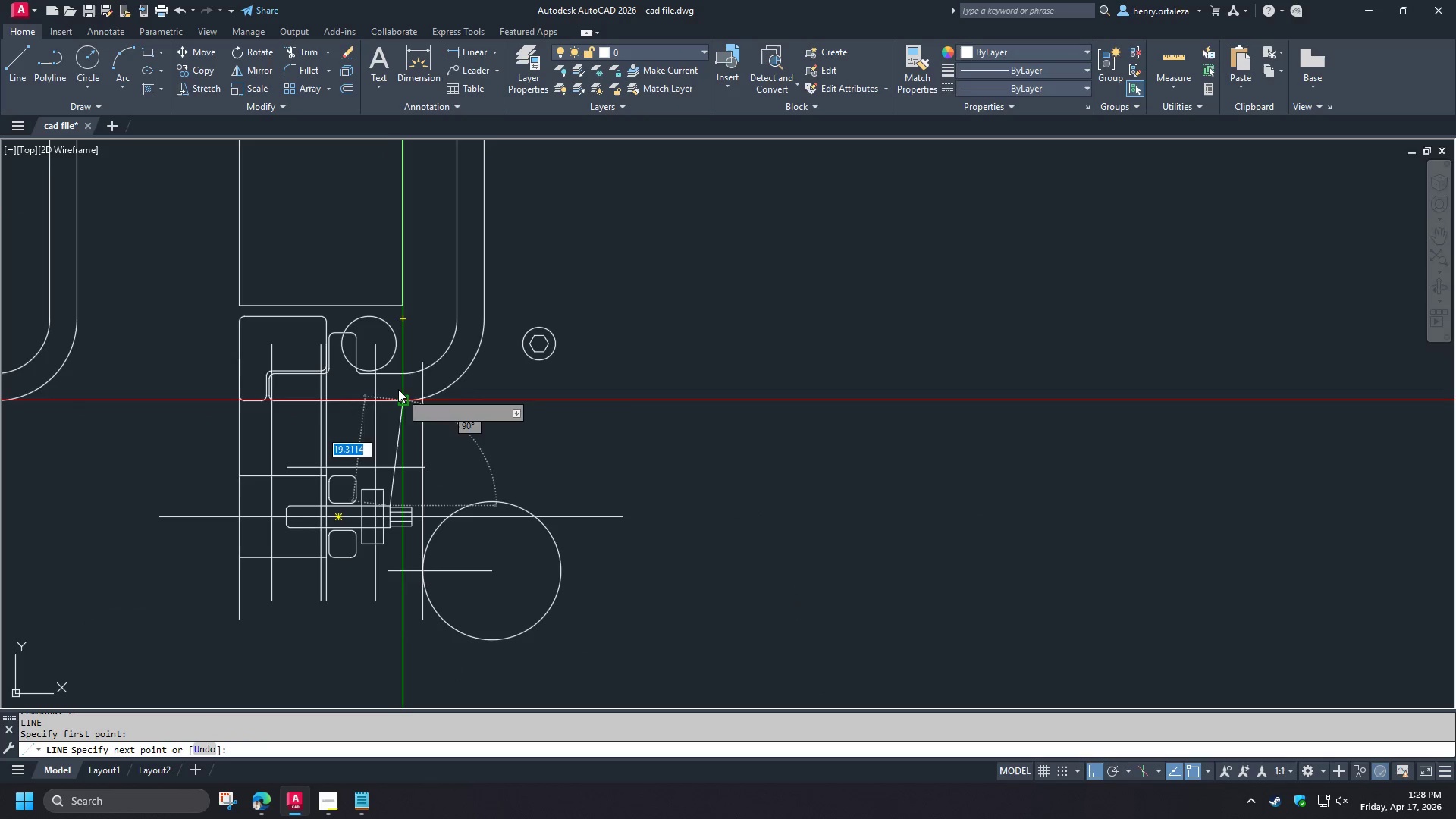 
scroll: coordinate [394, 369], scroll_direction: up, amount: 1.0
 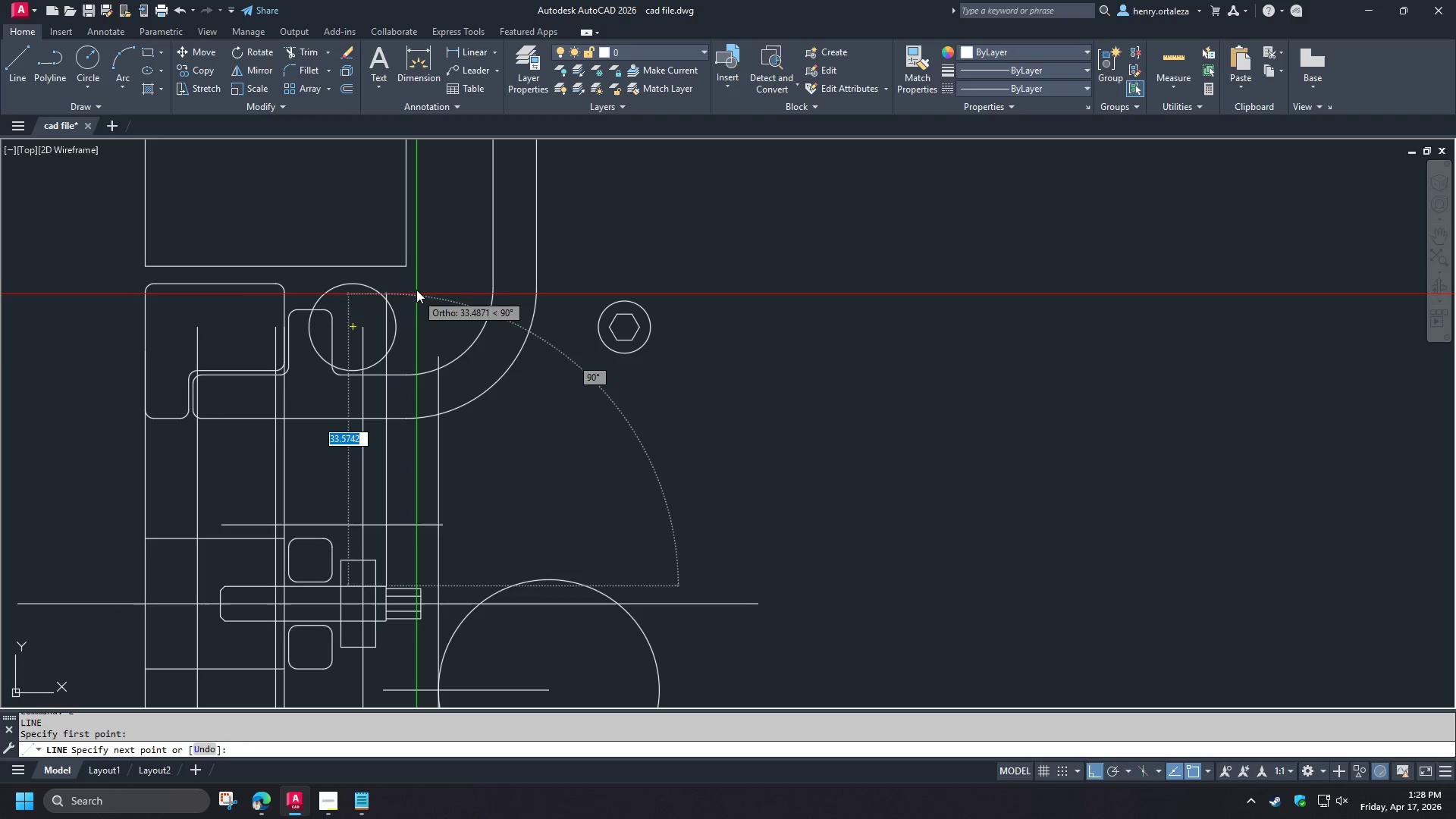 
left_click([416, 284])
 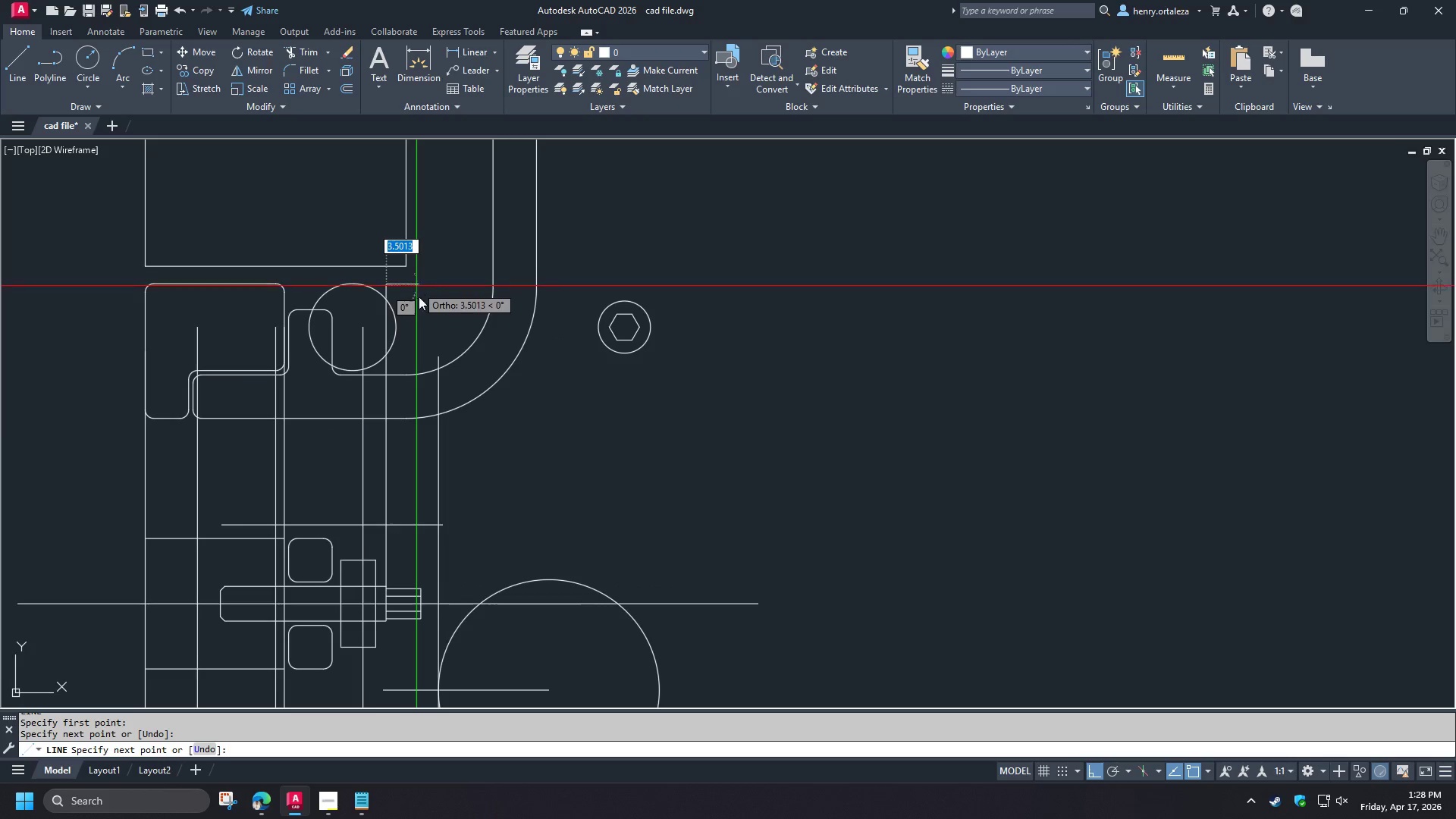 
key(Space)
 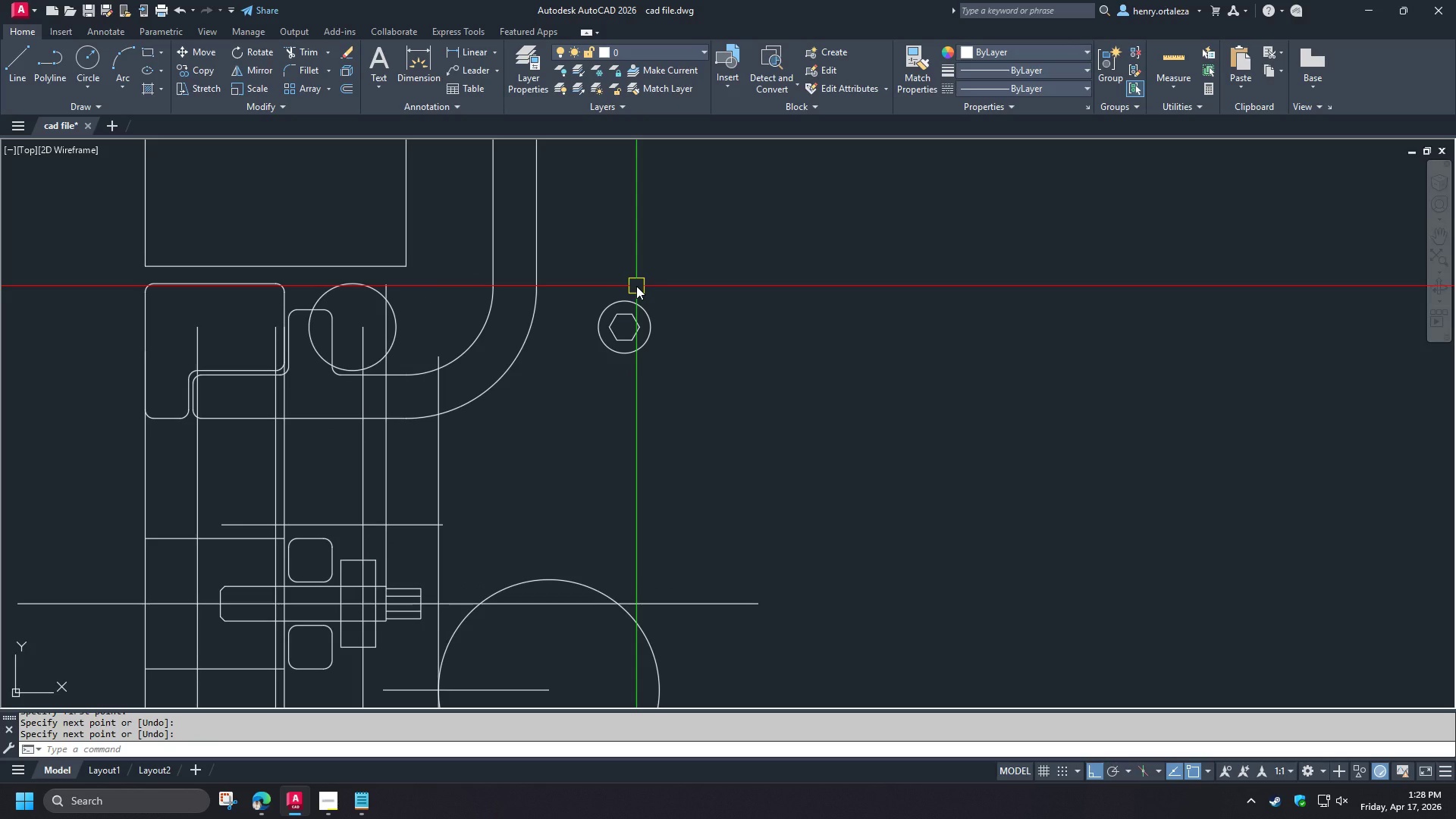 
wait(7.84)
 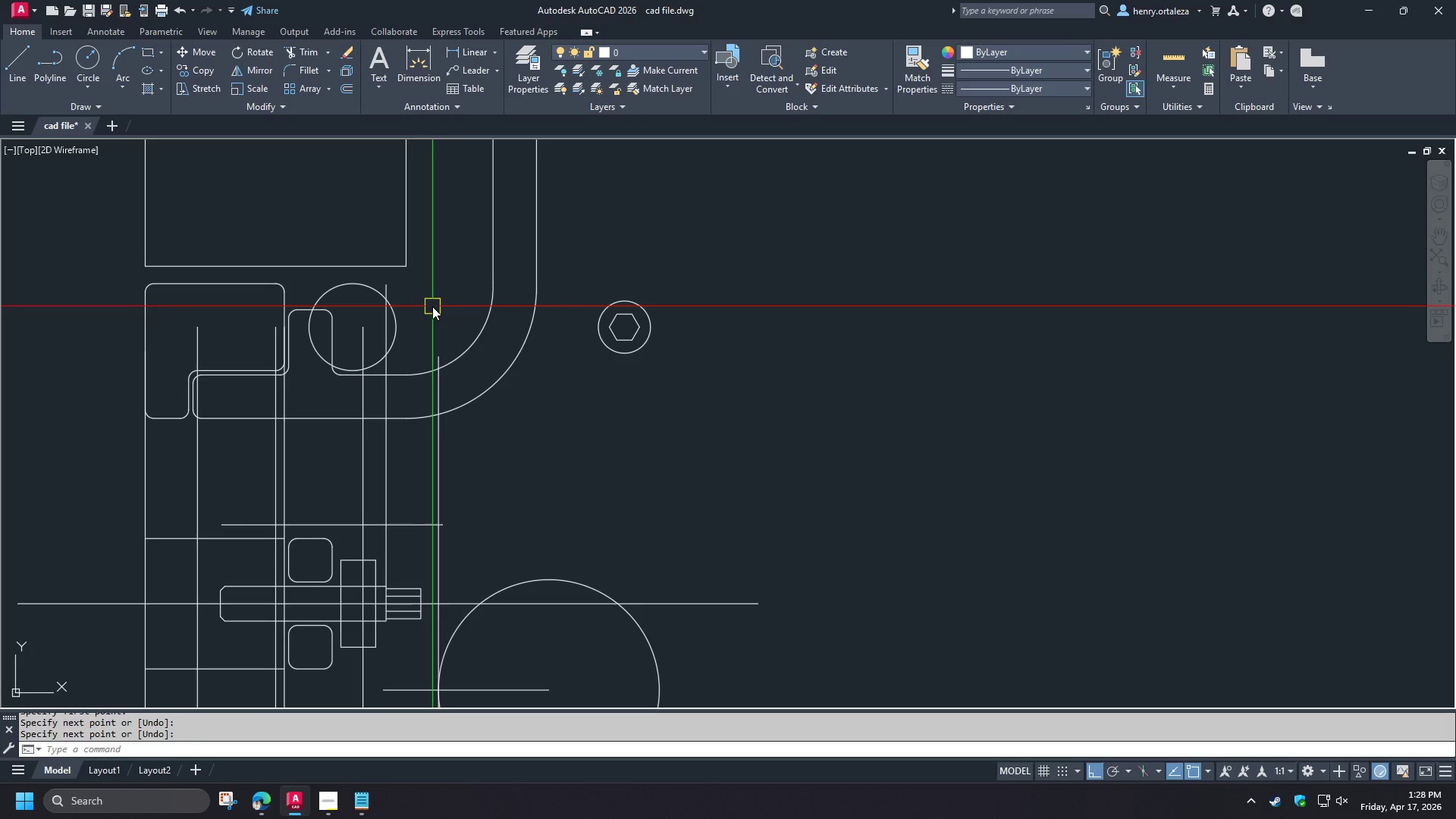 
key(L)
 